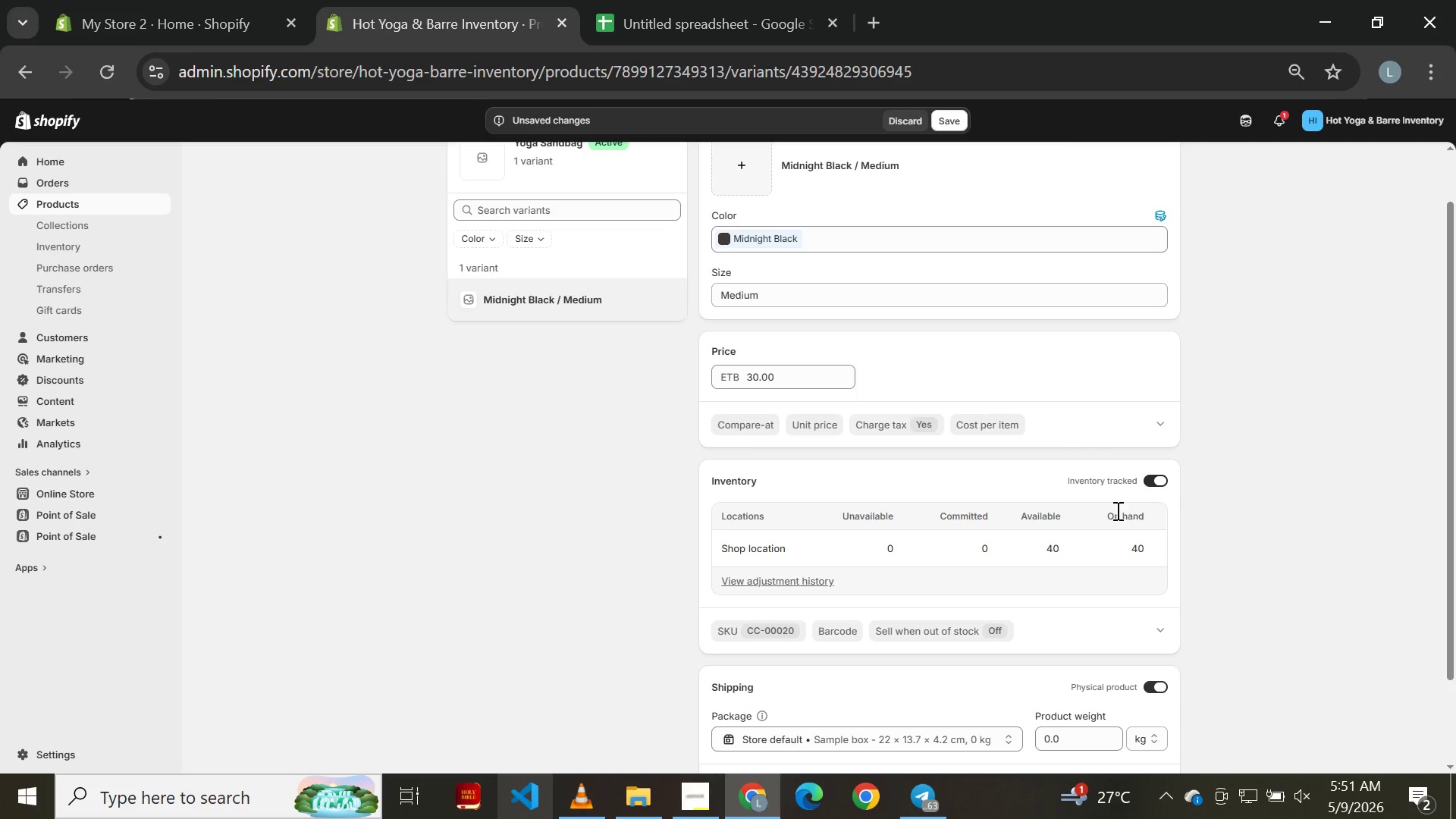 
left_click([946, 115])
 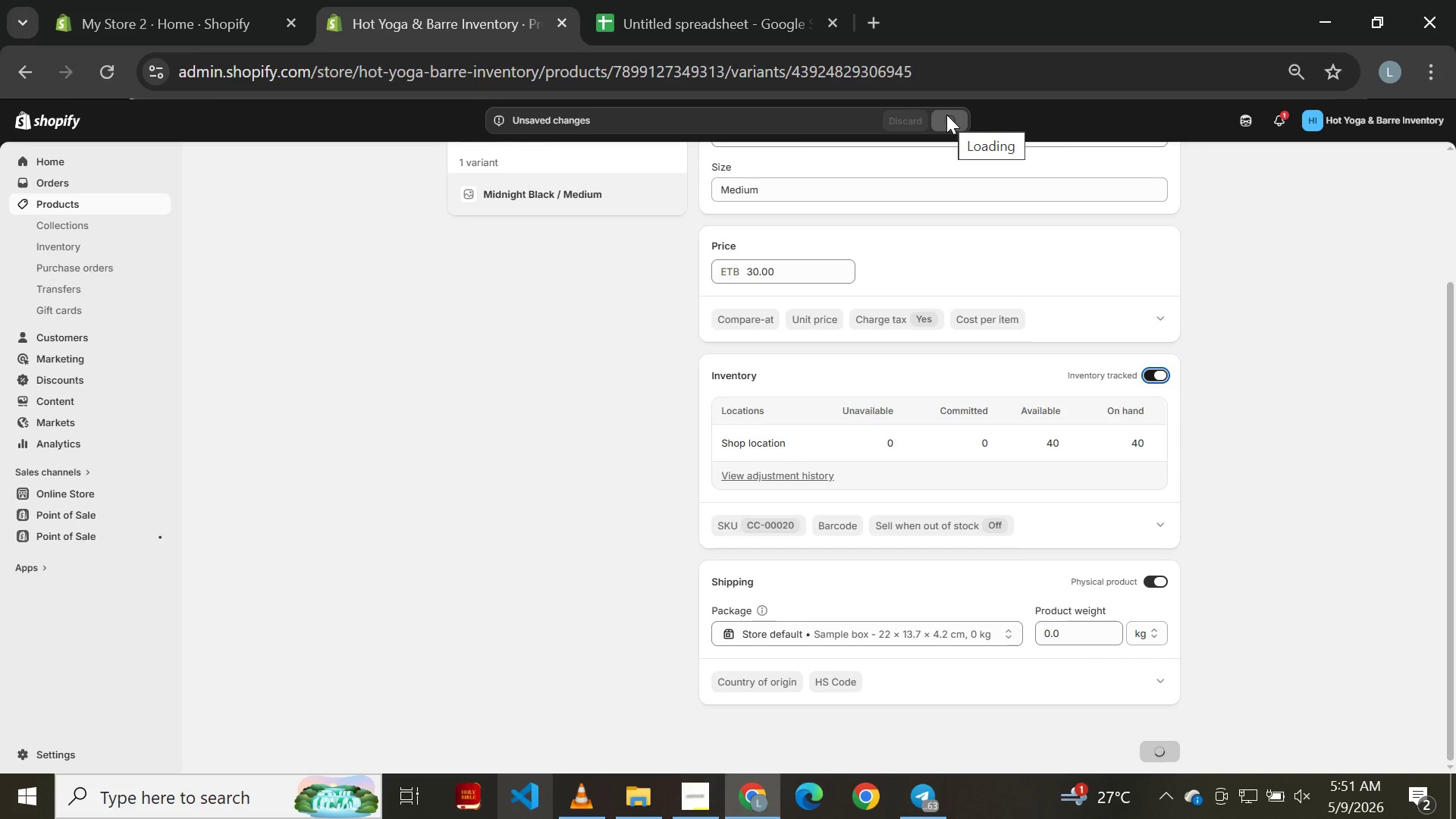 
key(Control+Equal)
 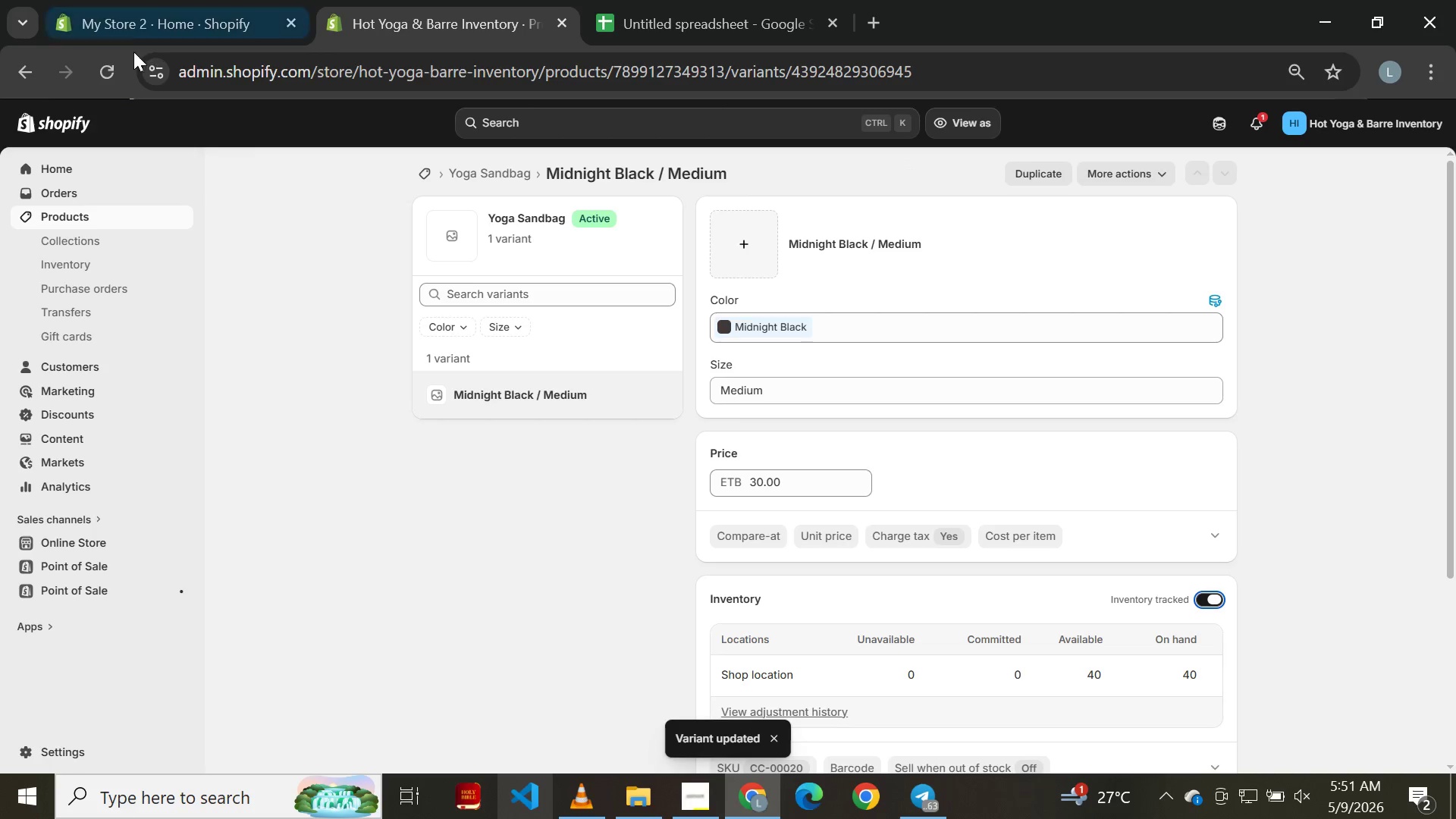 
left_click([32, 67])
 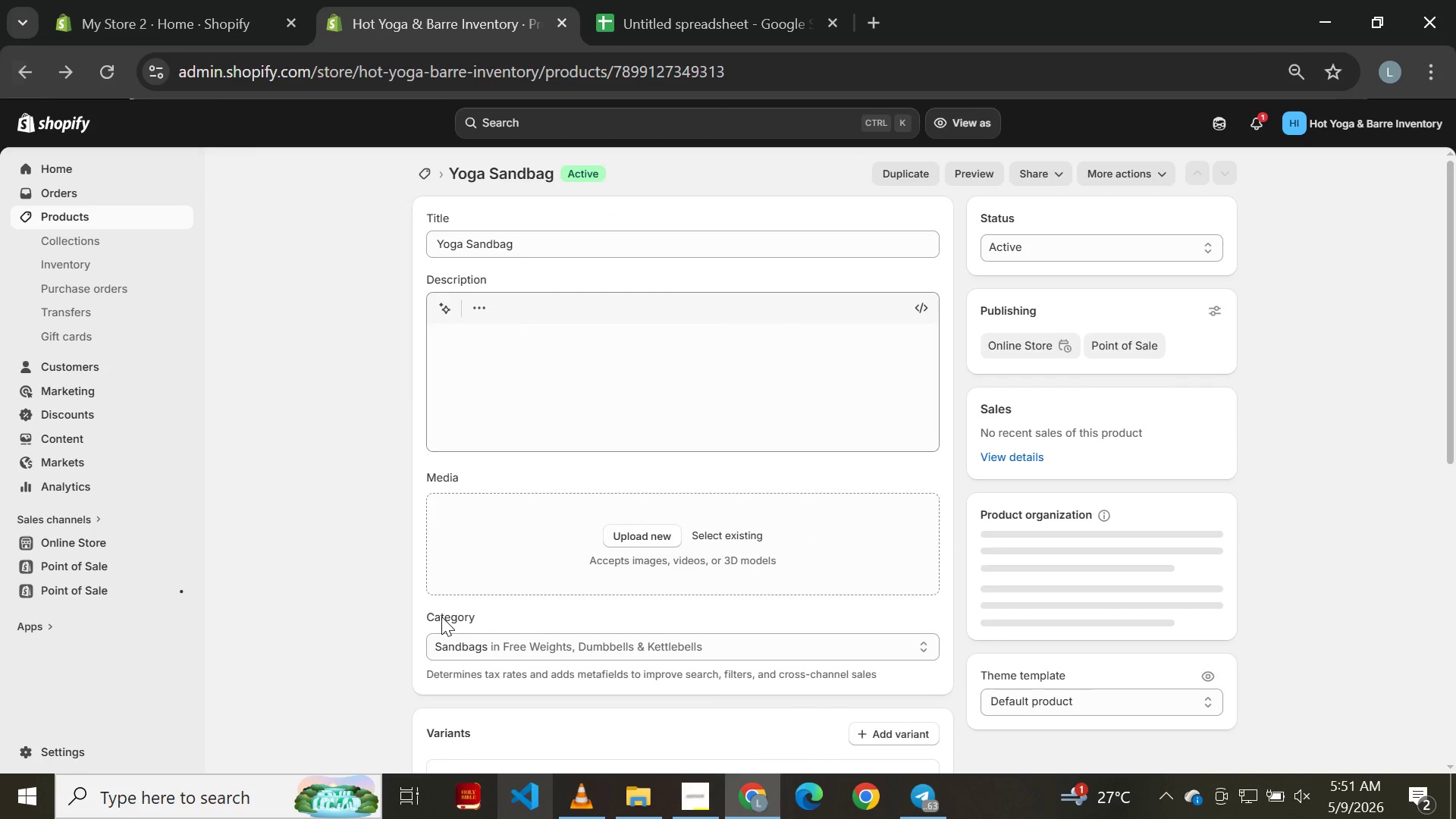 
left_click([689, 795])
 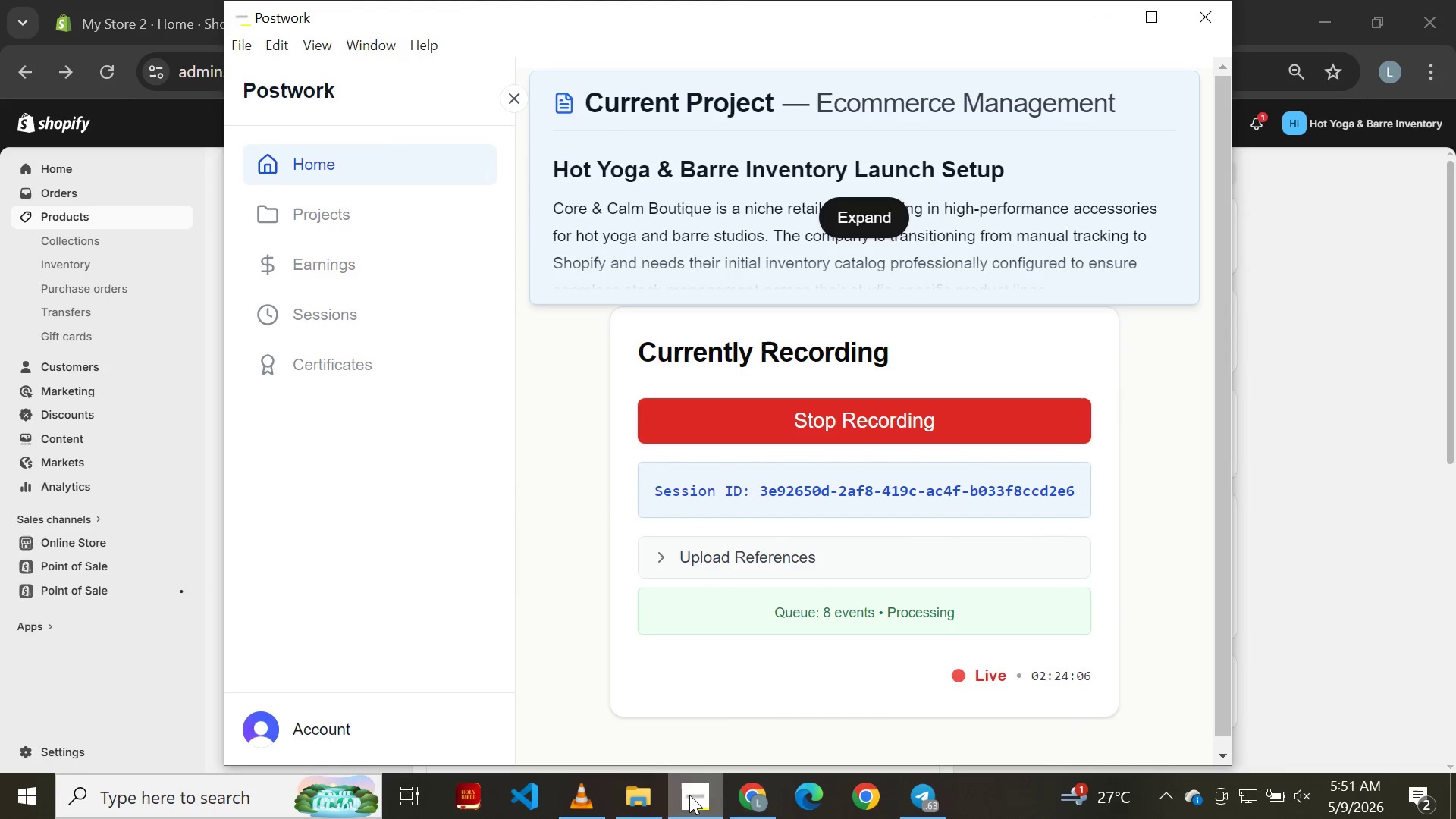 
left_click([689, 795])
 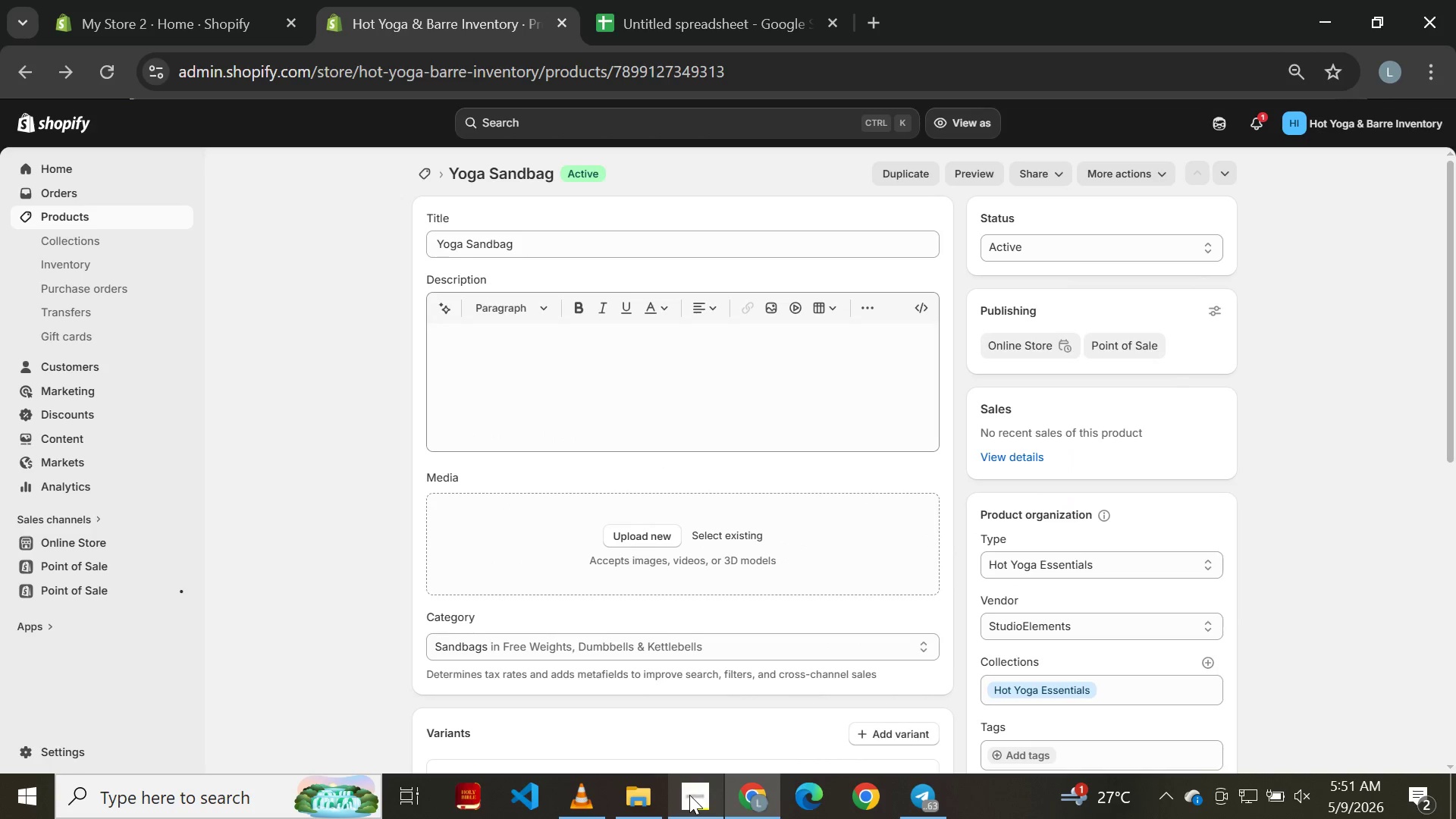 
mouse_move([698, 569])
 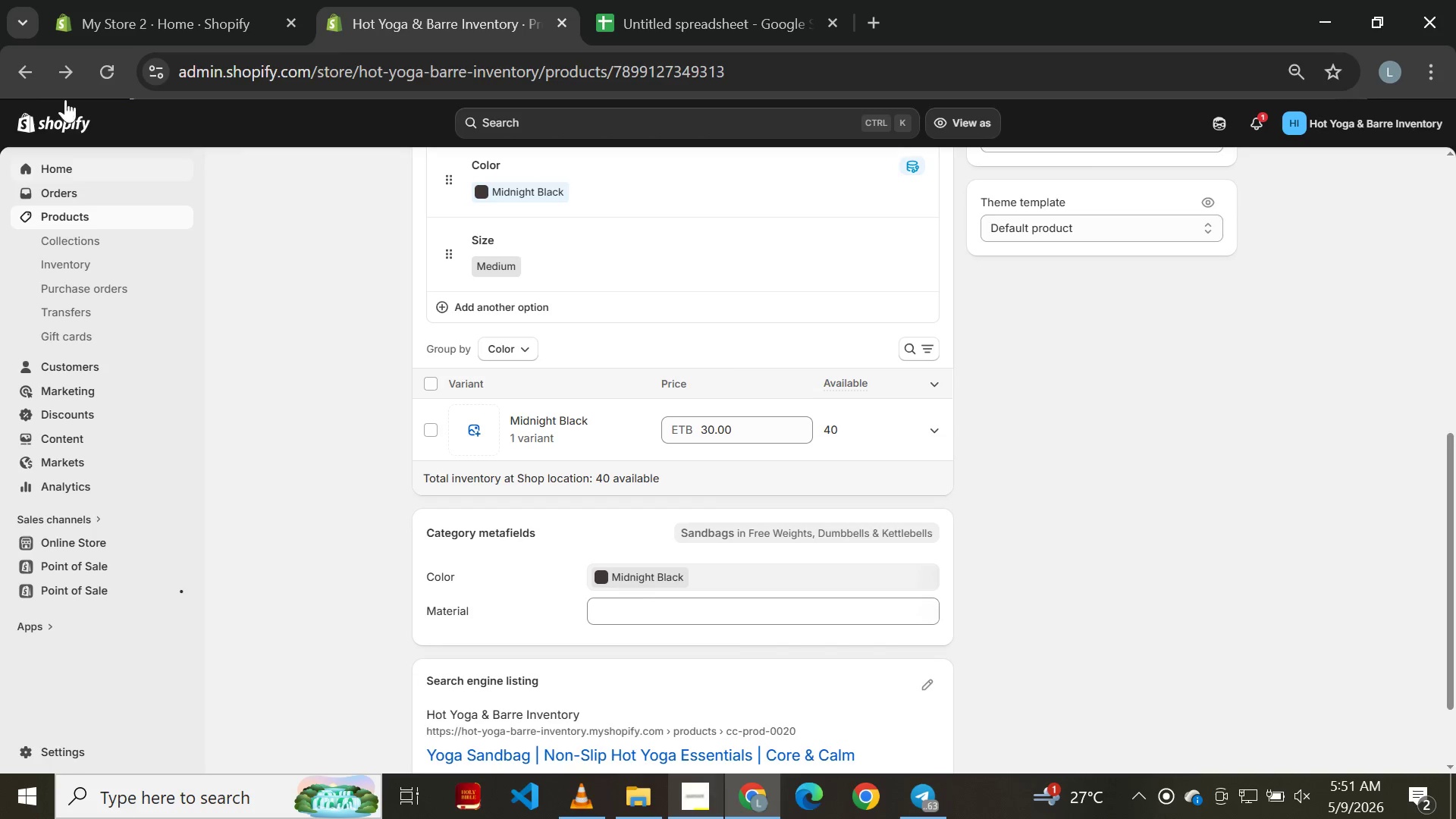 
left_click([22, 82])
 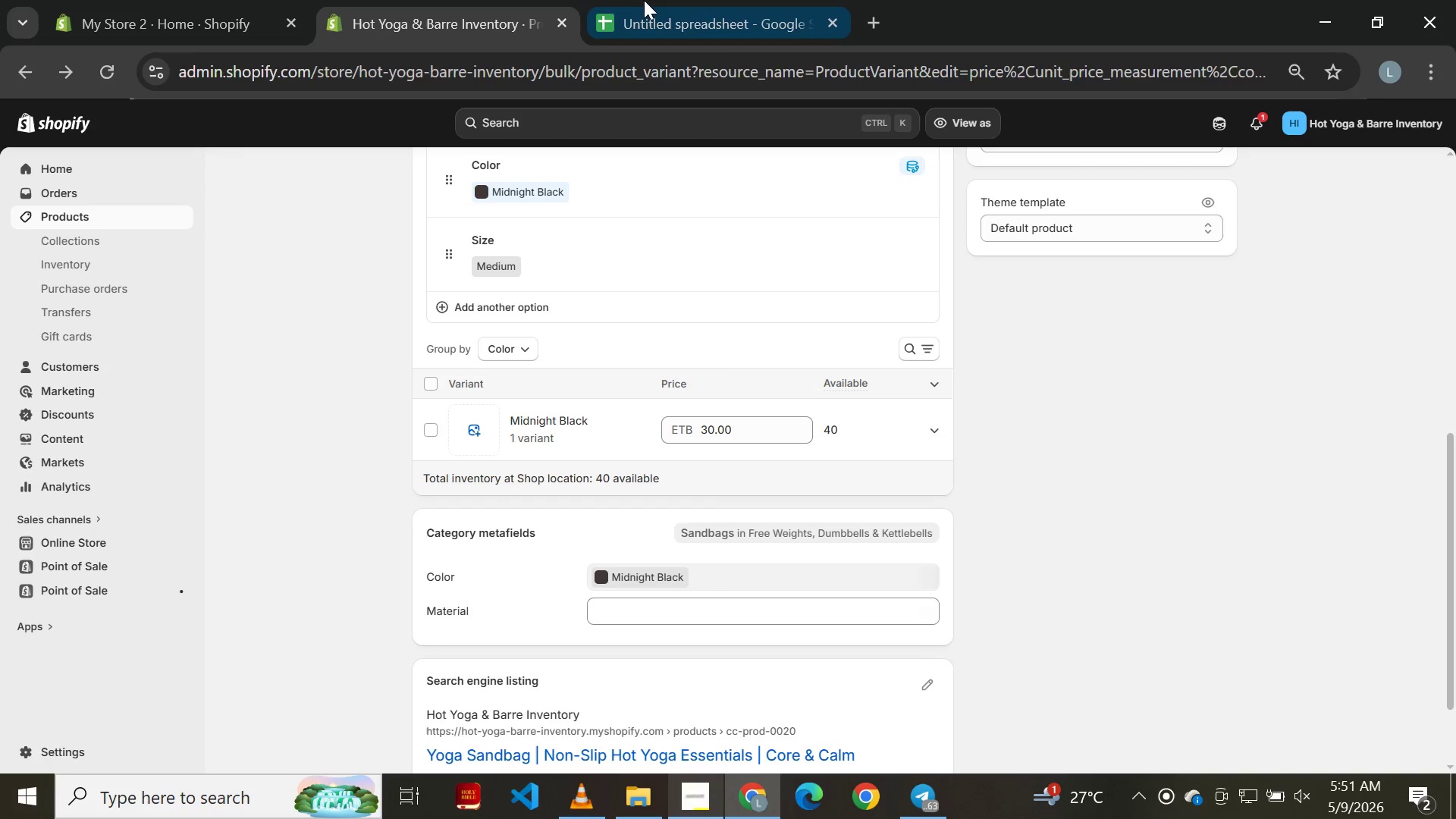 
left_click([645, 0])
 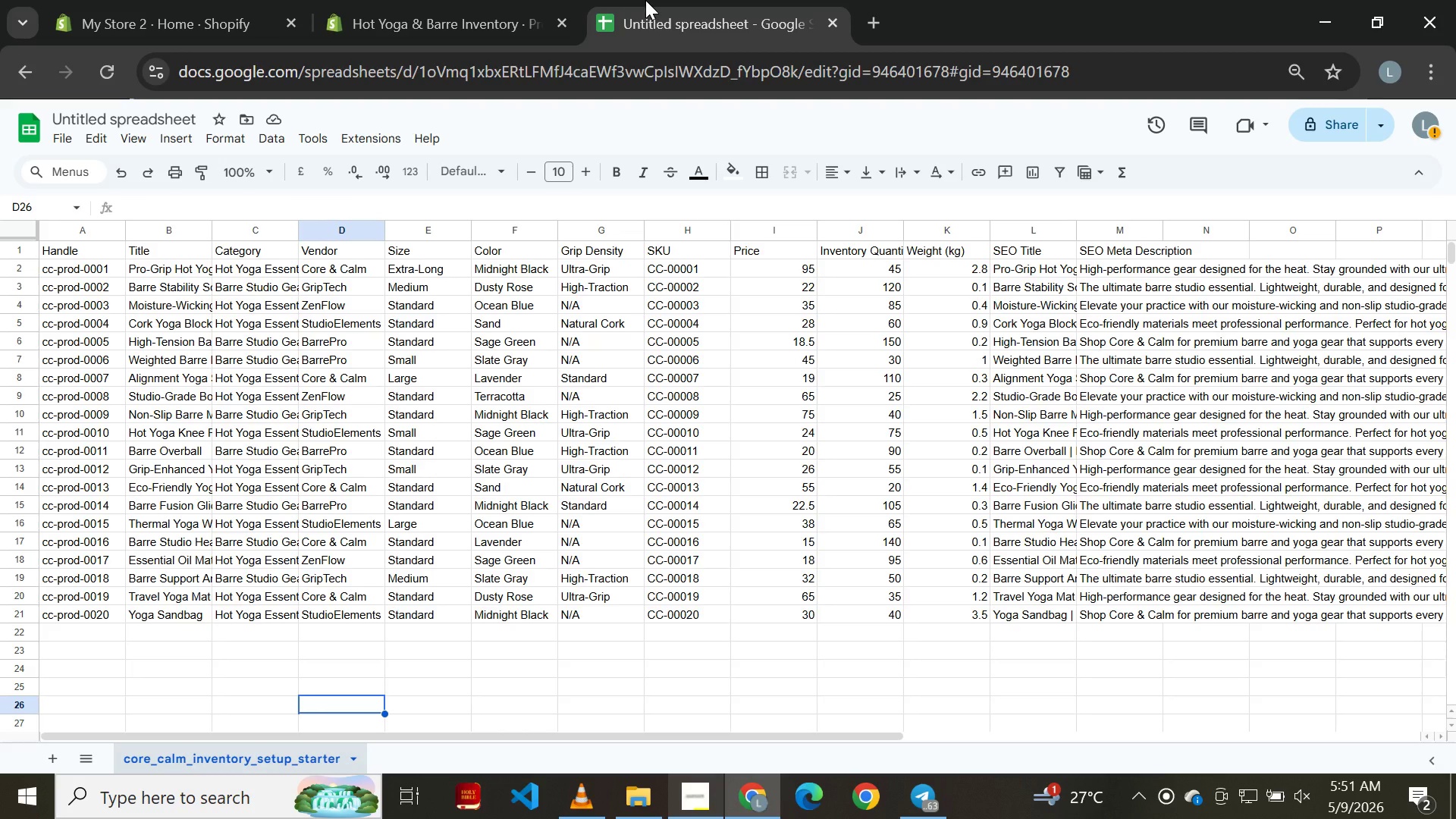 
wait(5.23)
 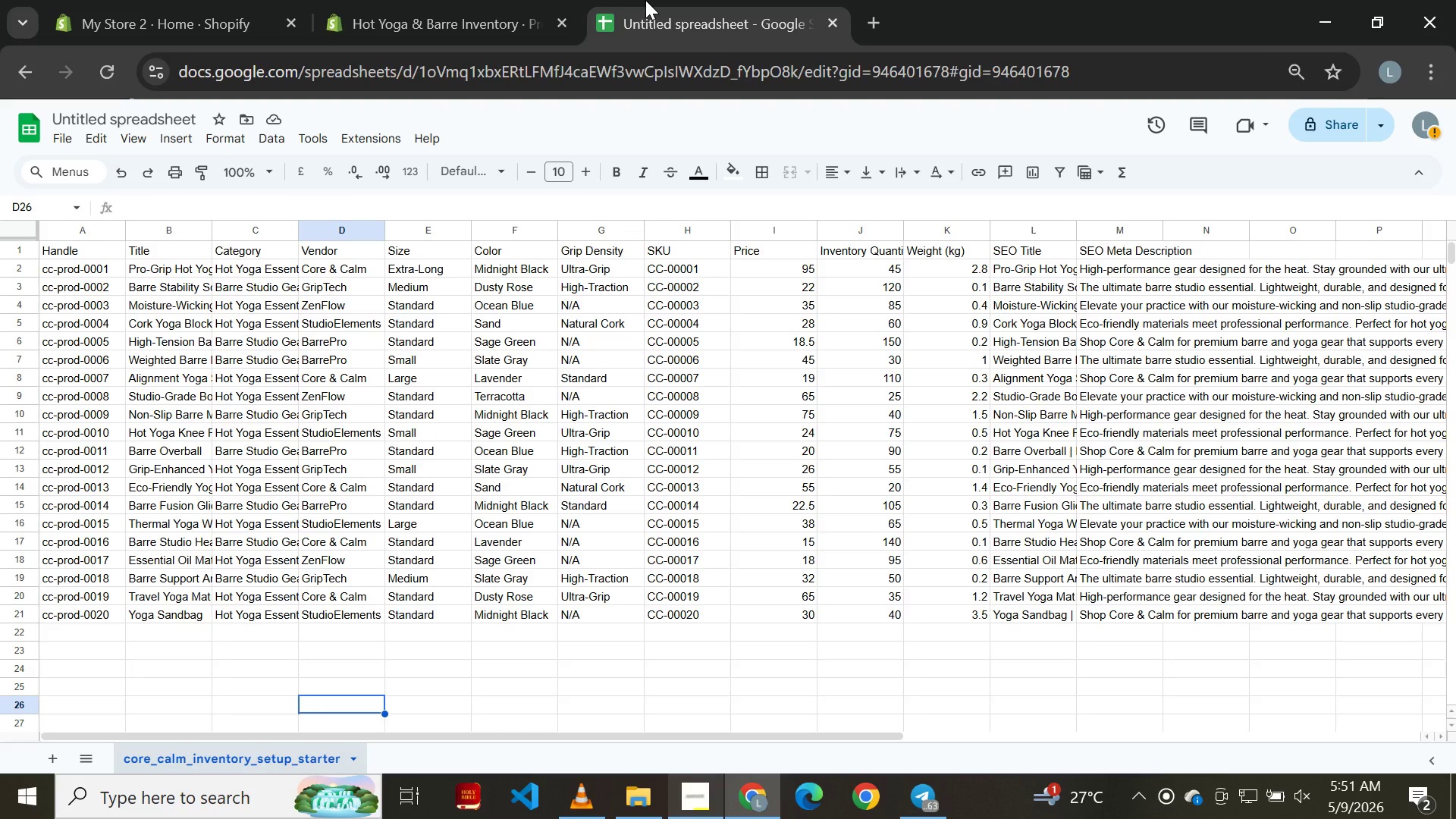 
left_click([383, 1])
 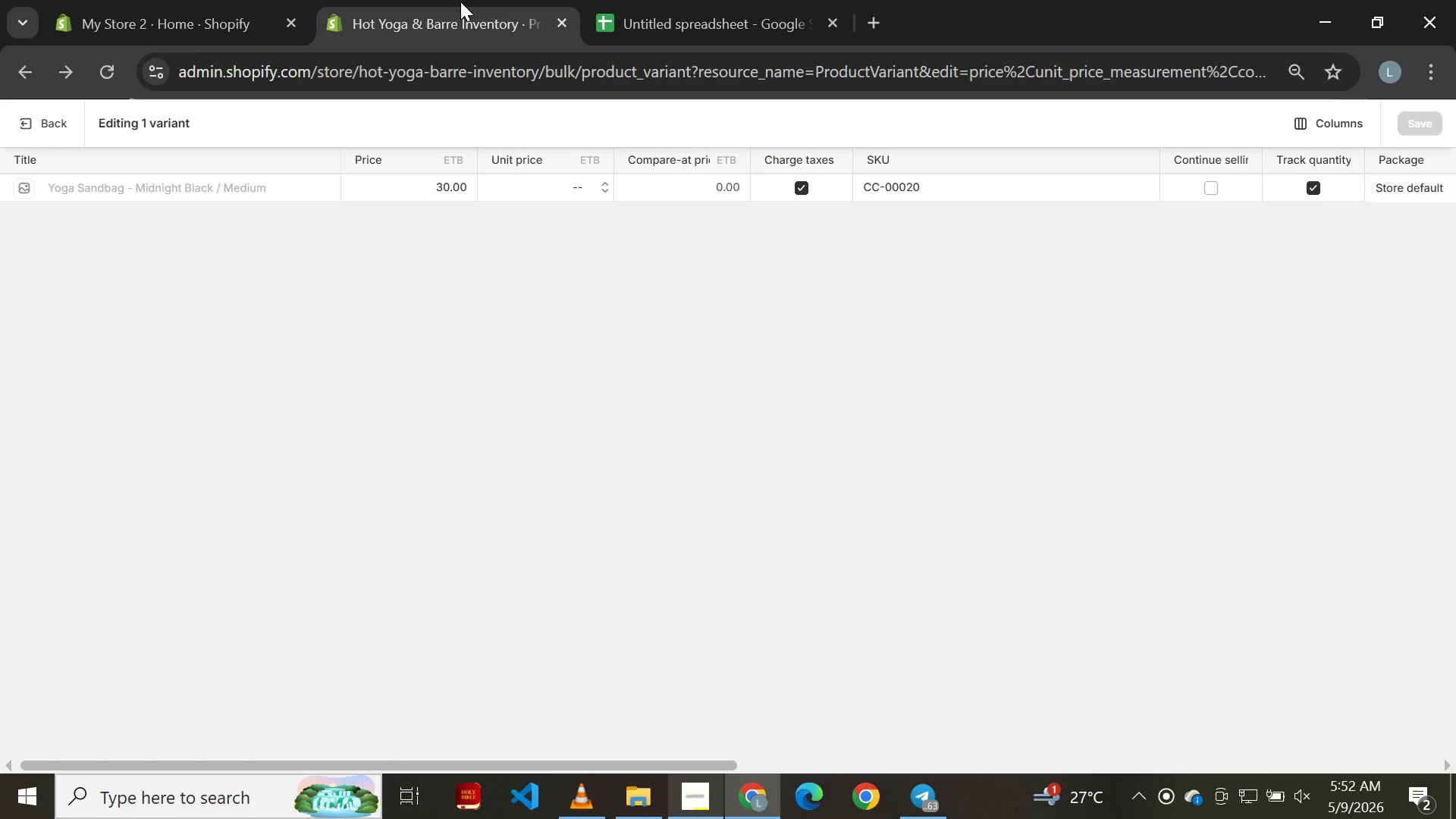 
wait(5.89)
 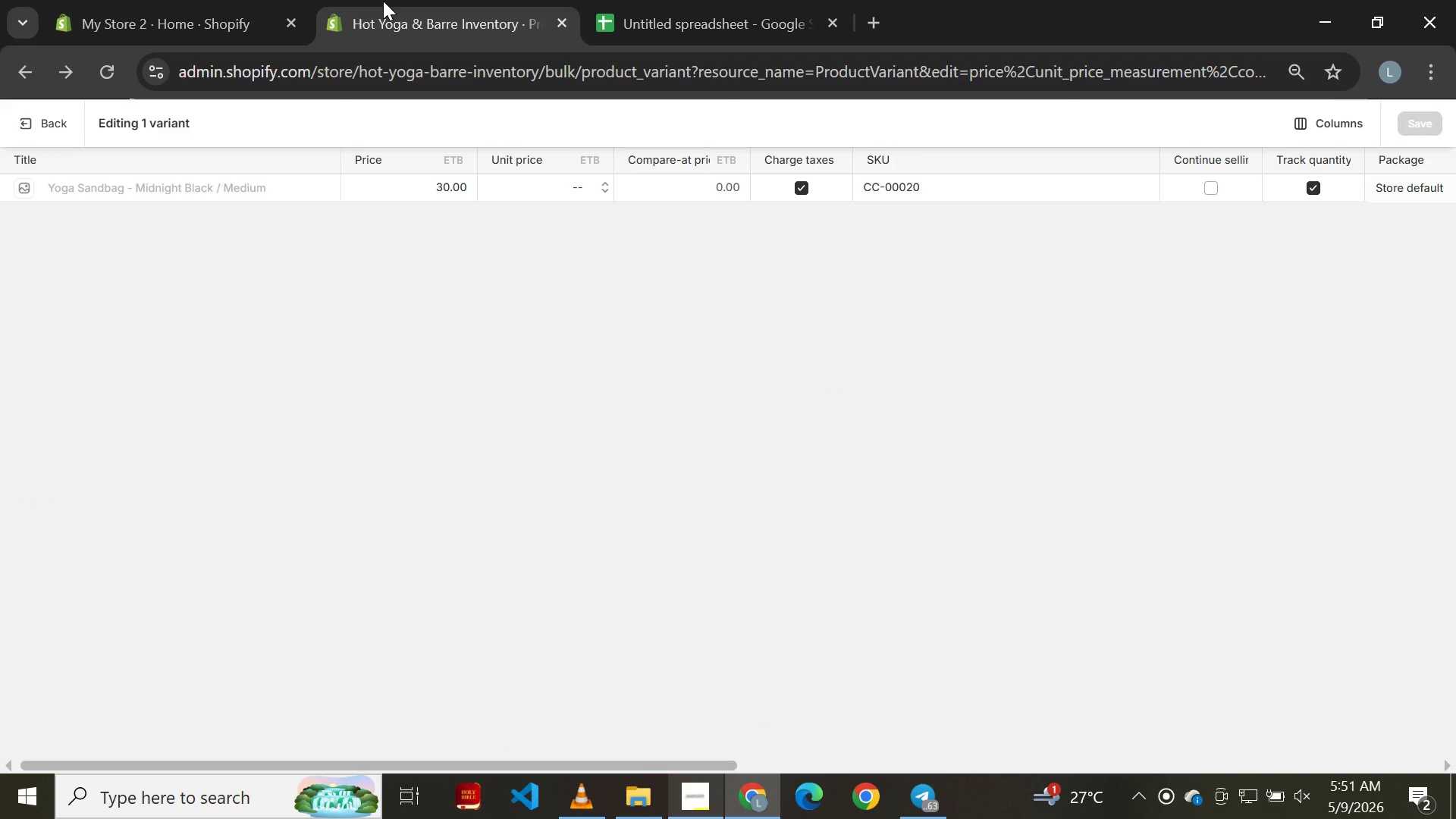 
left_click([34, 71])
 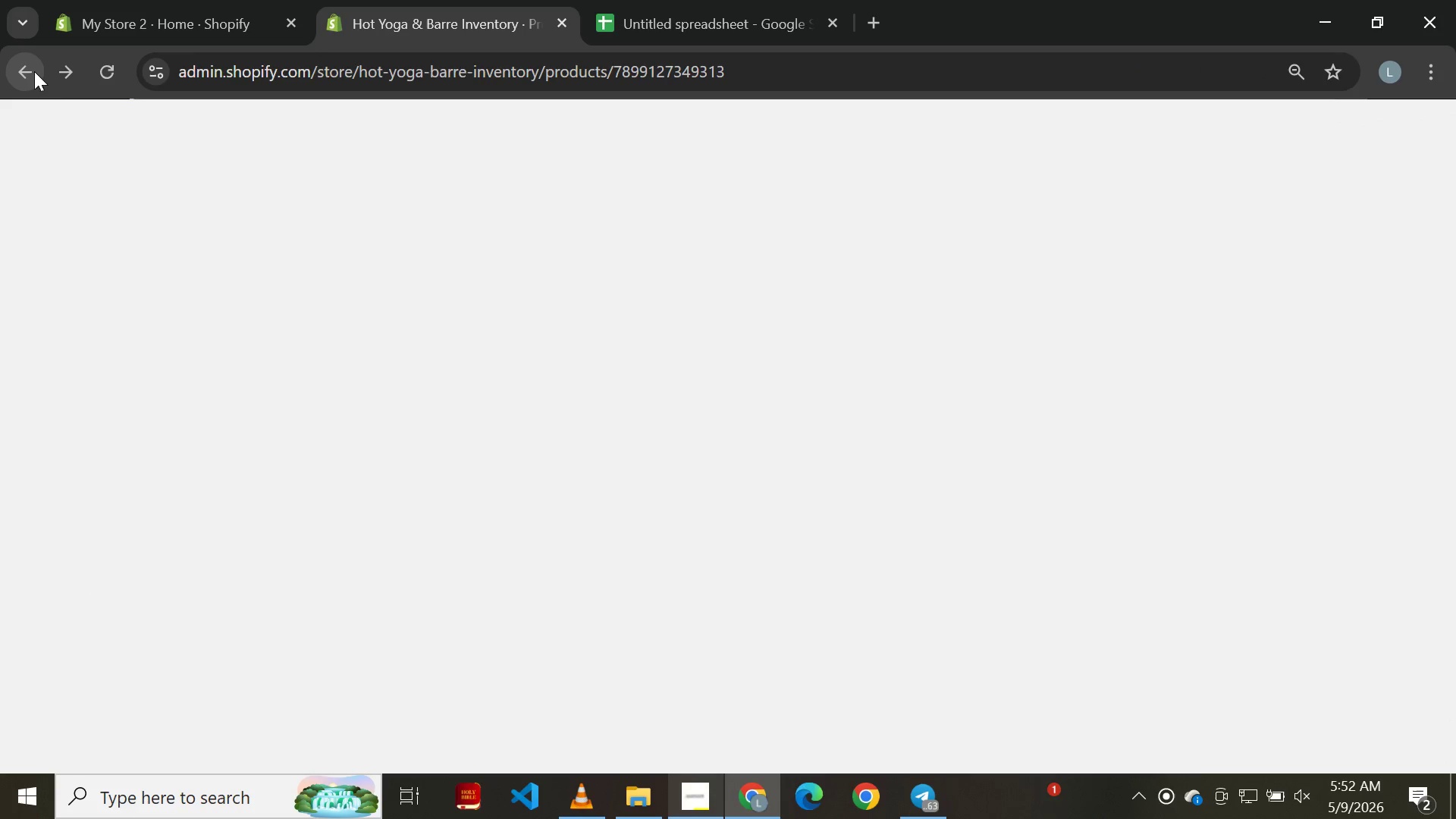 
wait(12.08)
 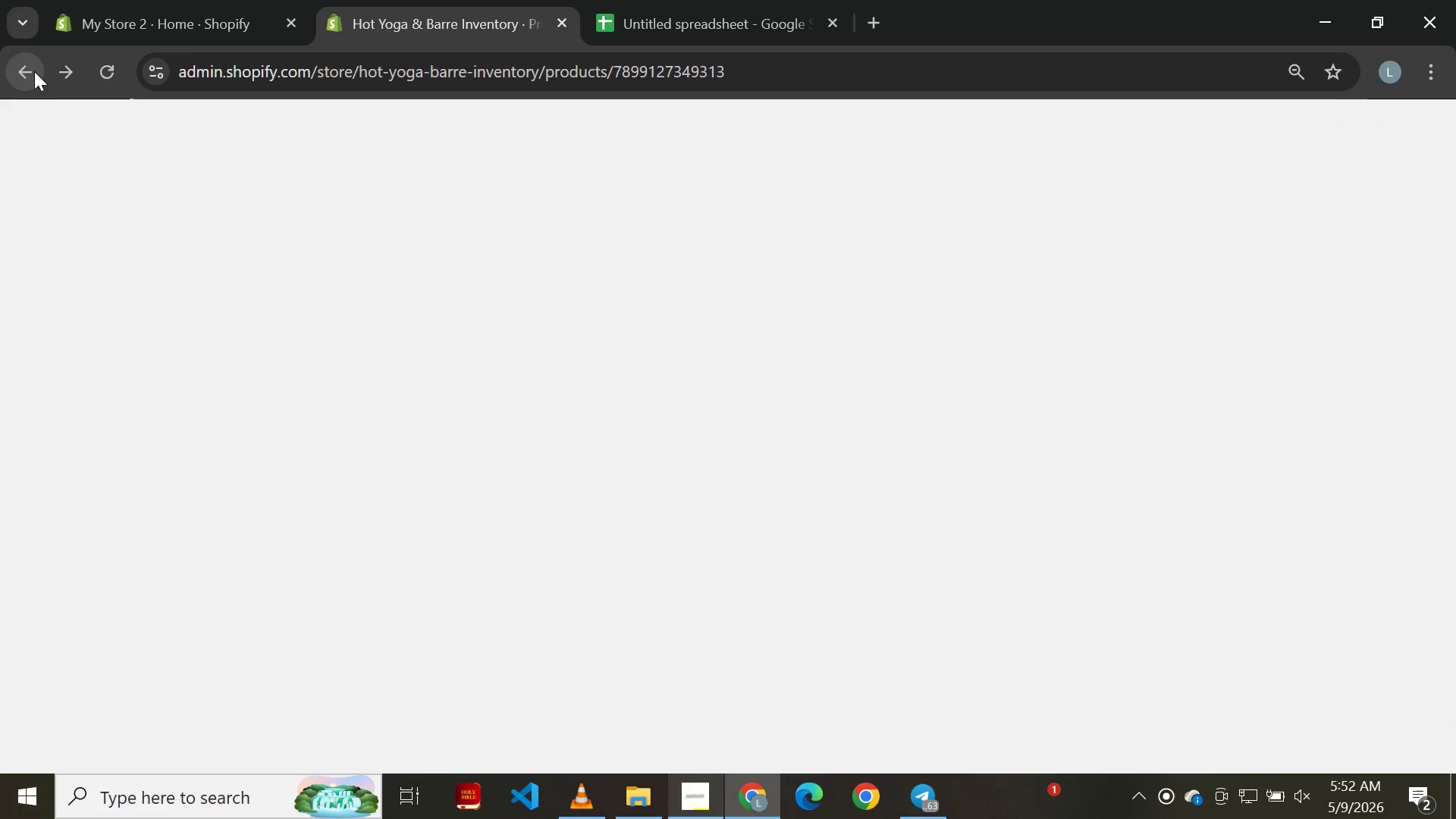 
mouse_move([636, 623])
 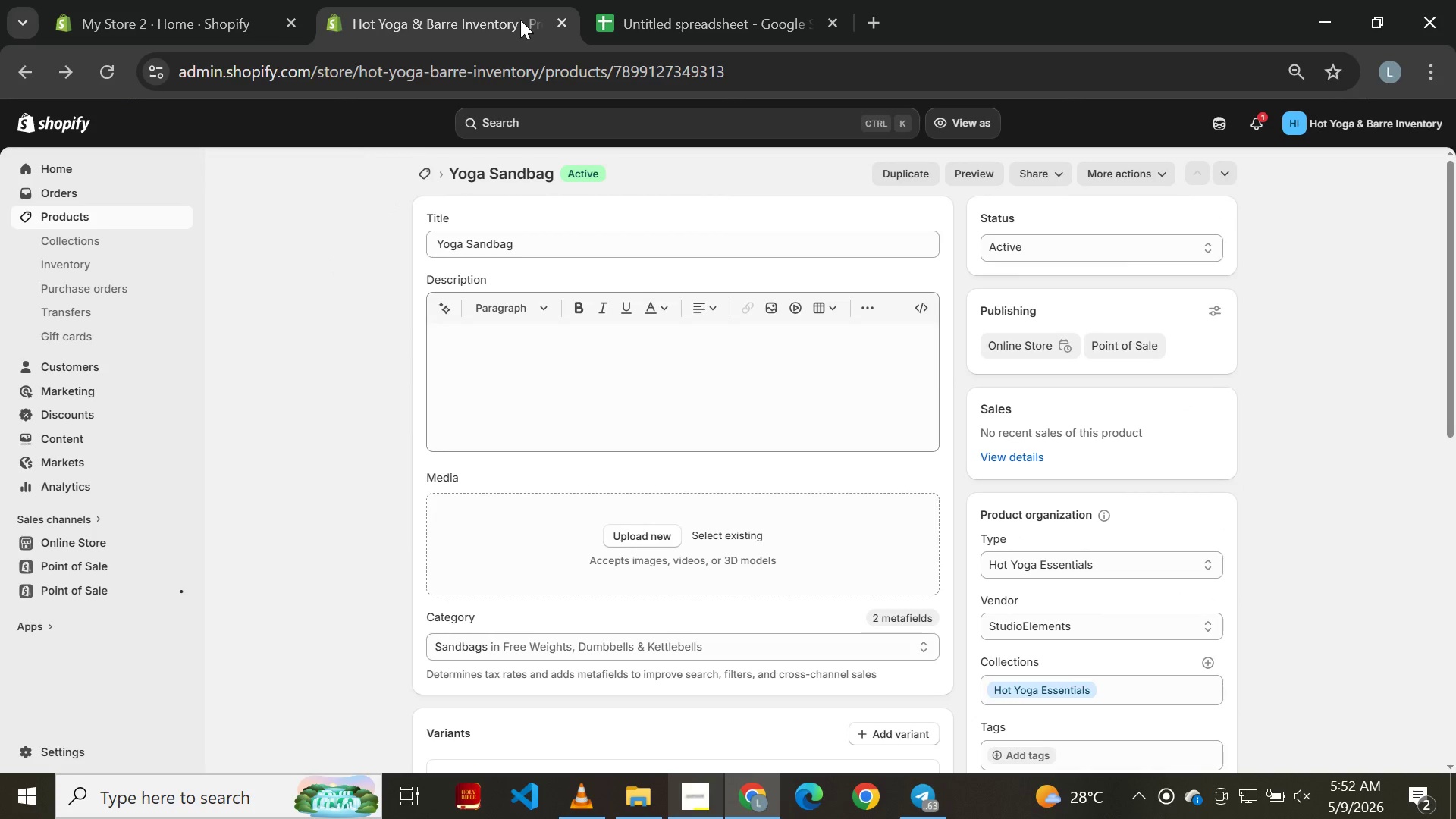 
left_click([684, 0])
 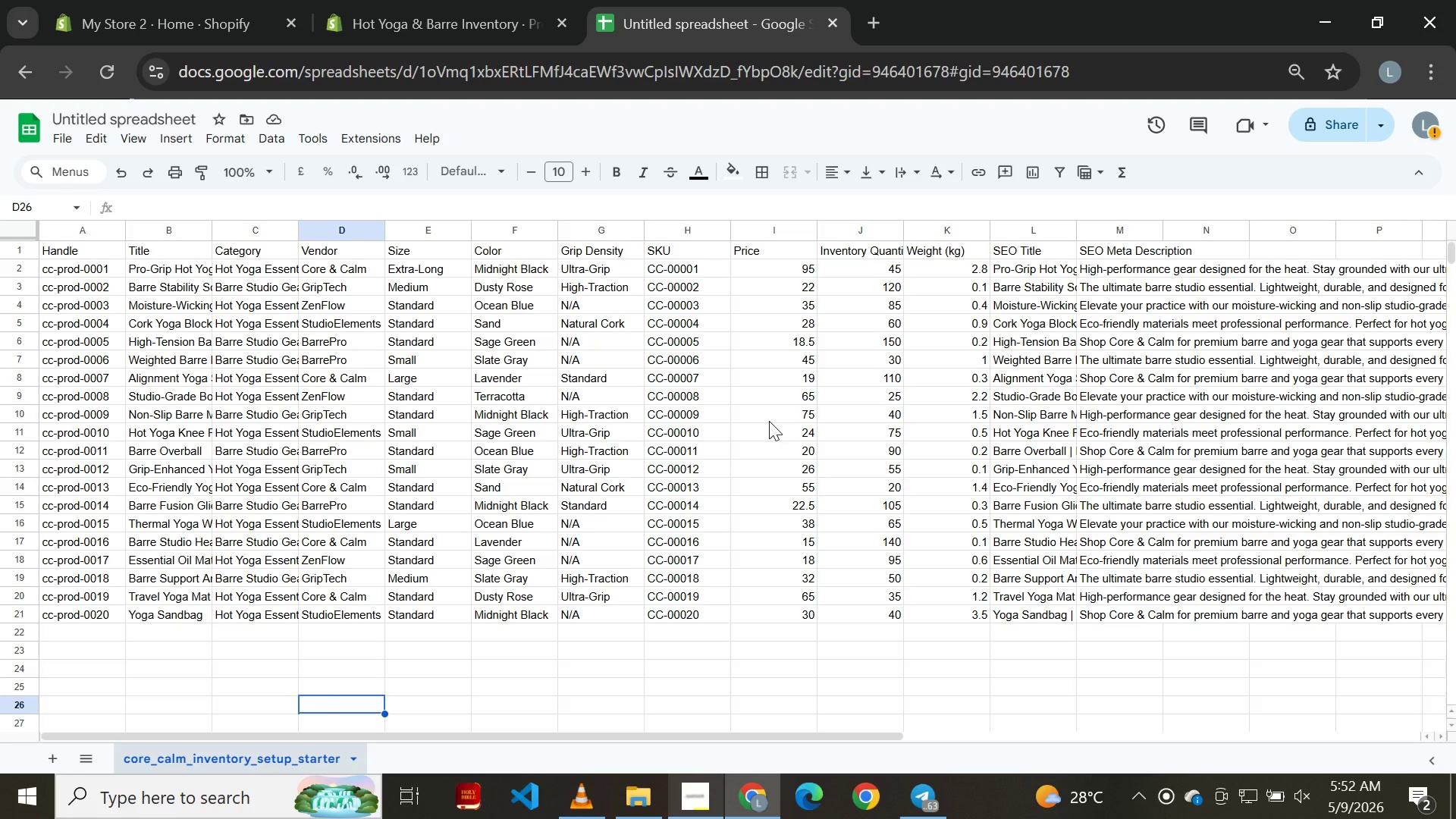 
wait(12.0)
 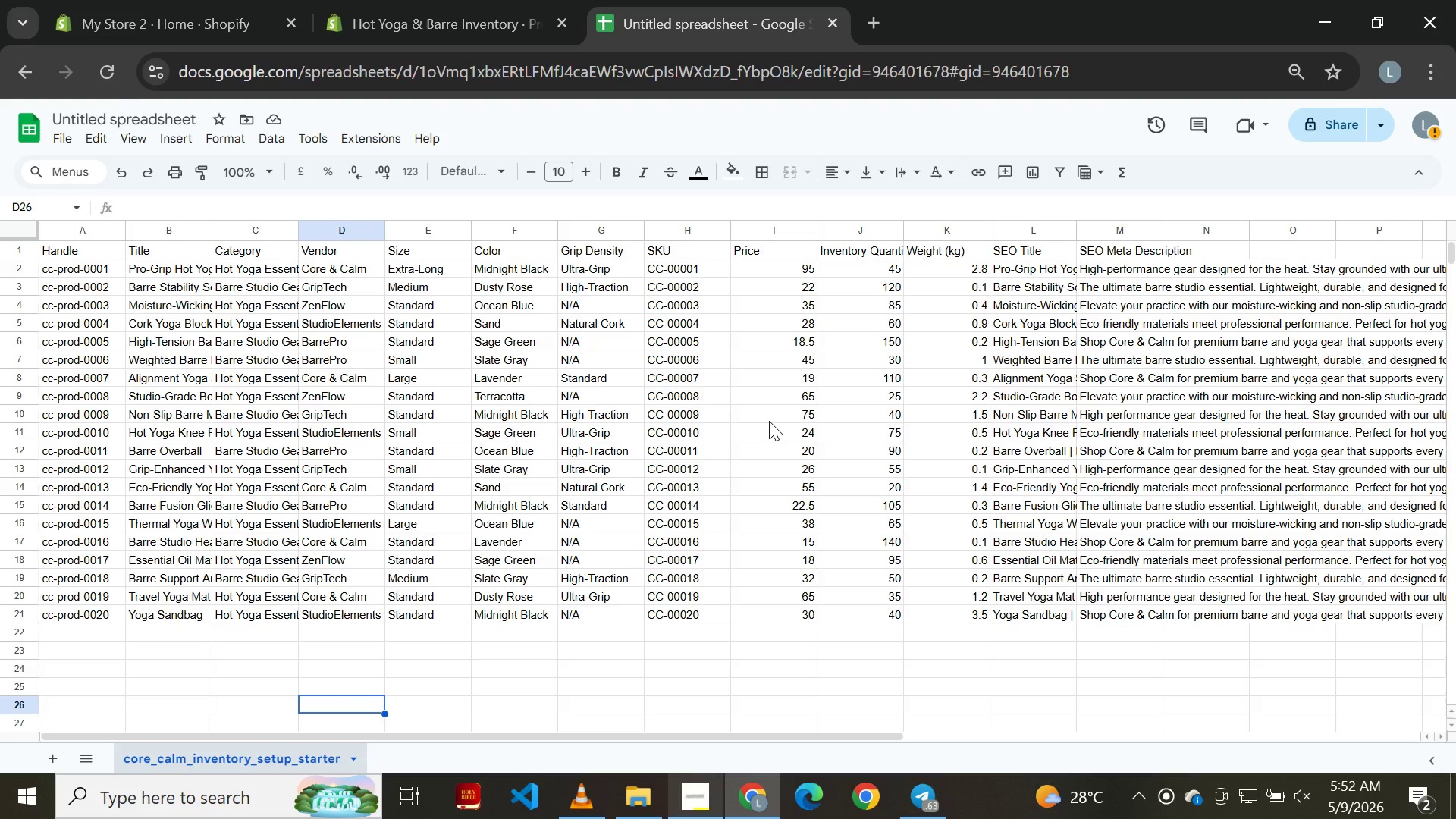 
left_click([425, 21])
 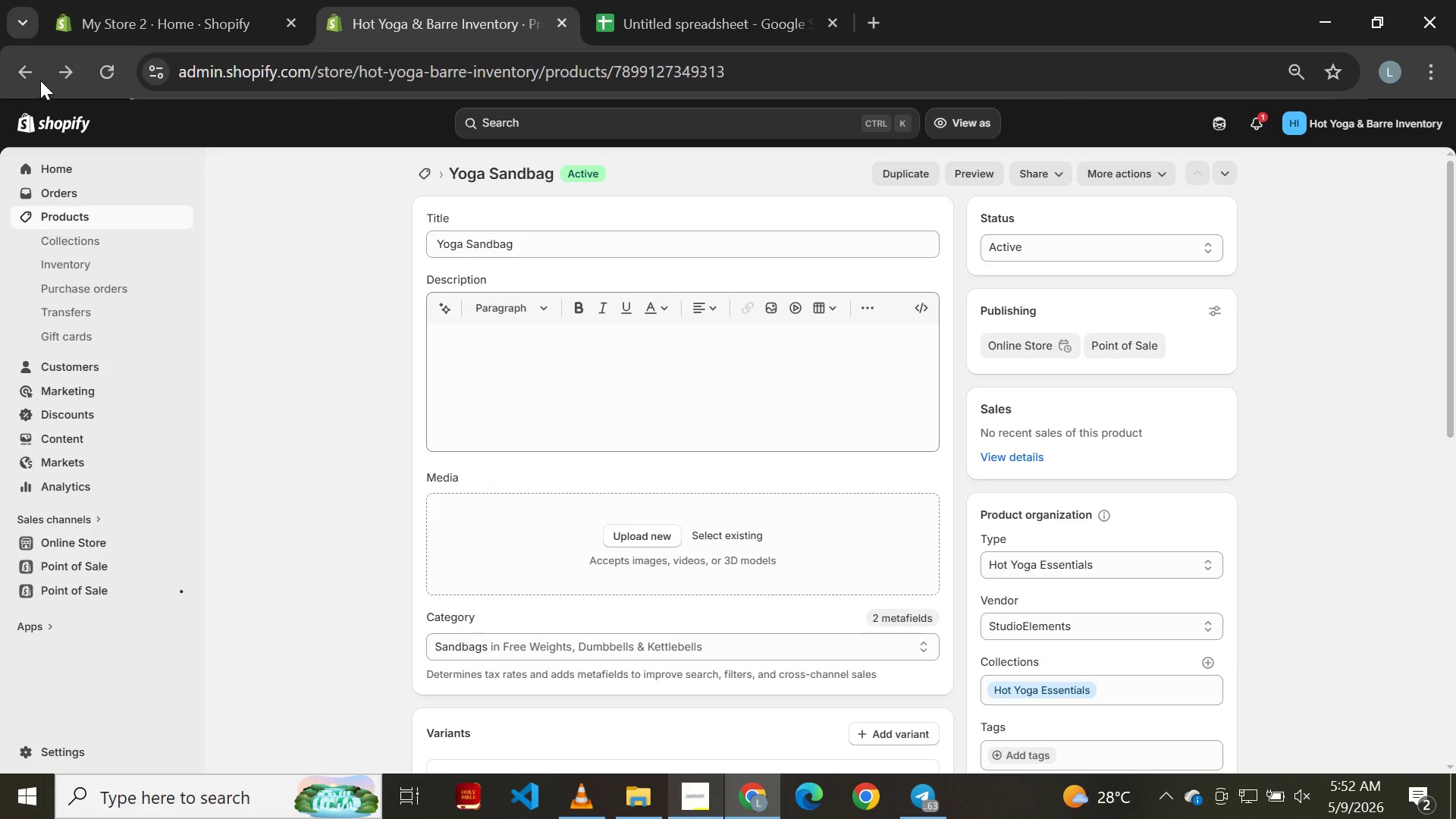 
left_click([21, 80])
 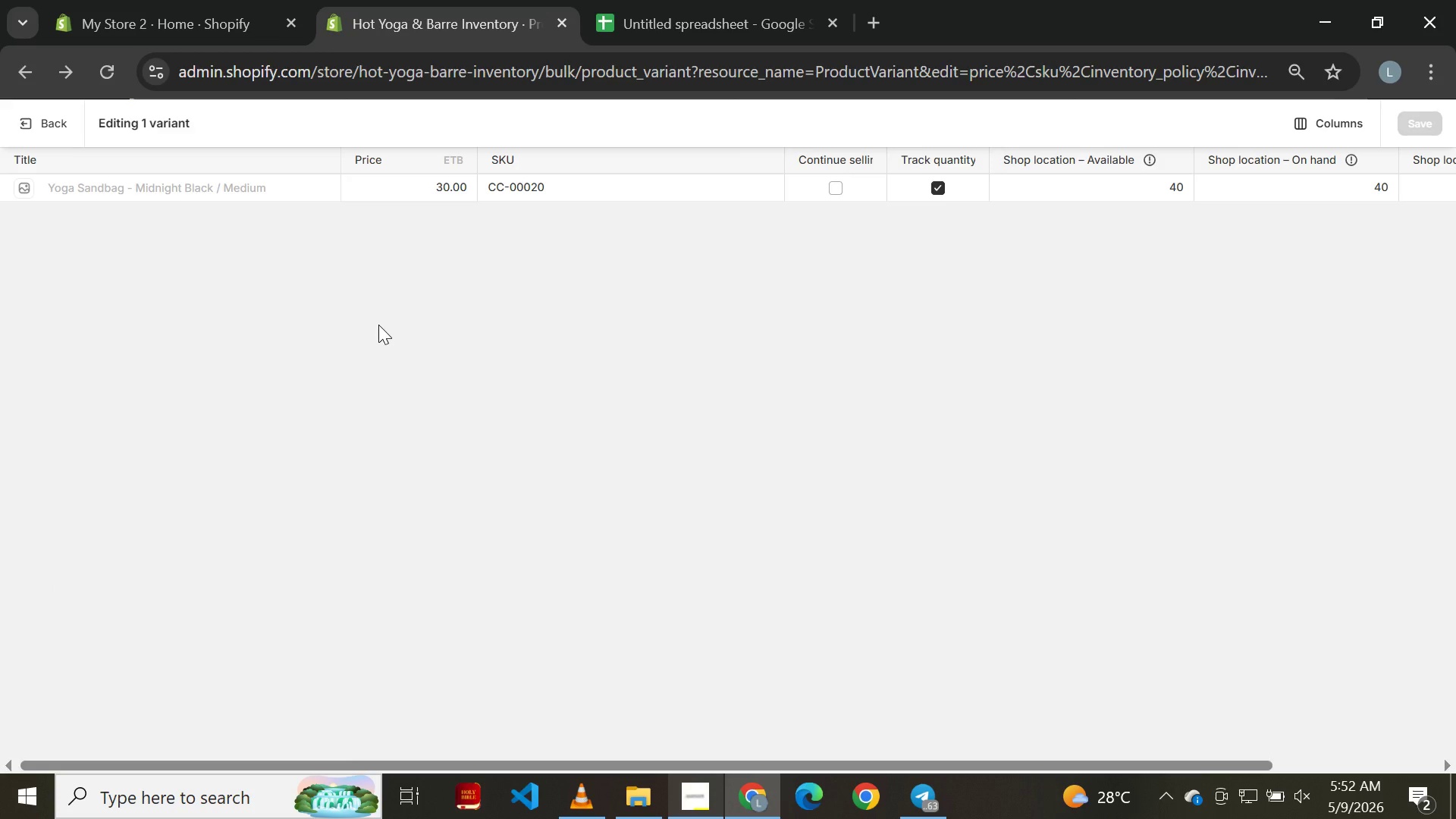 
wait(7.98)
 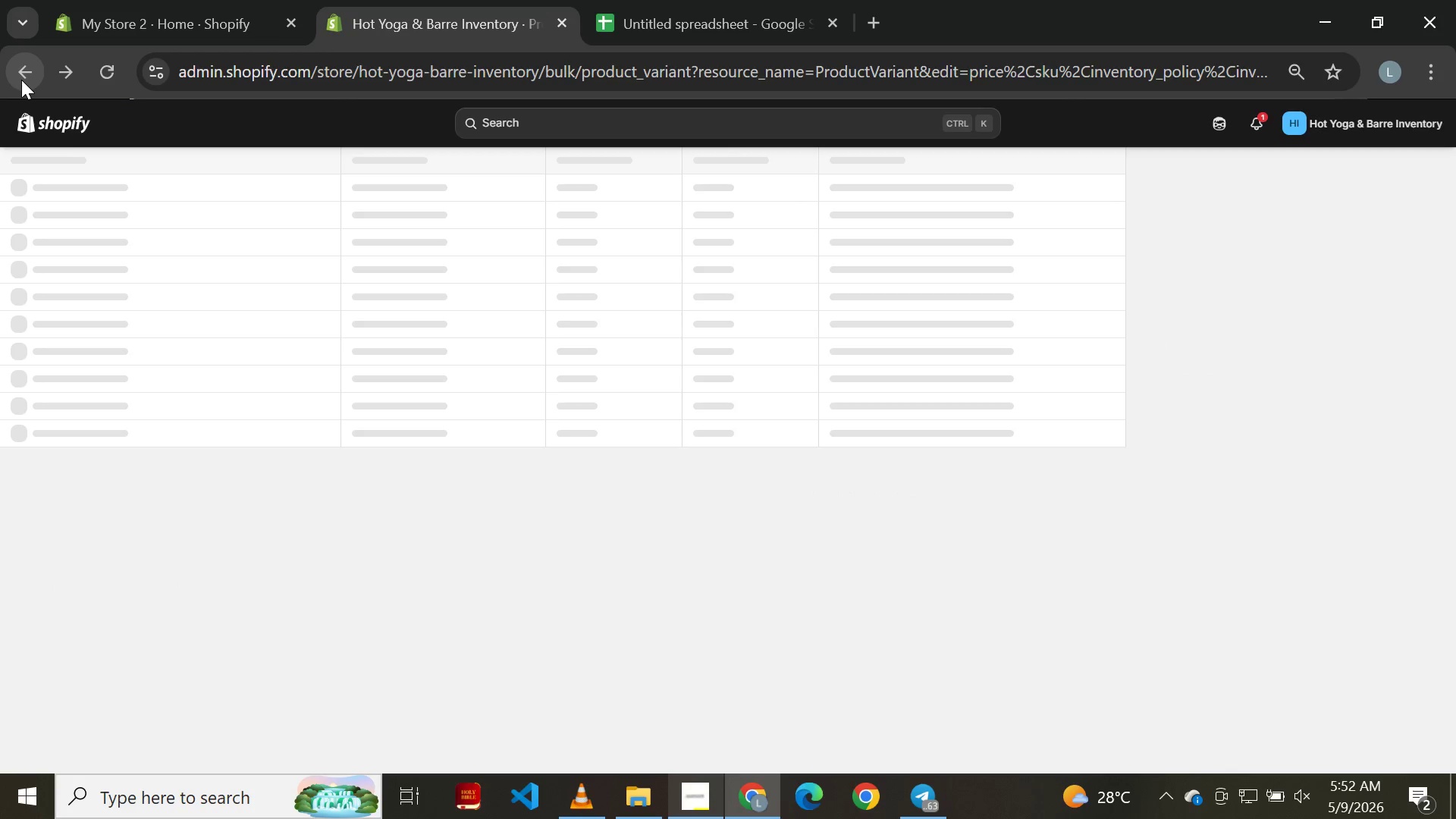 
left_click([5, 66])
 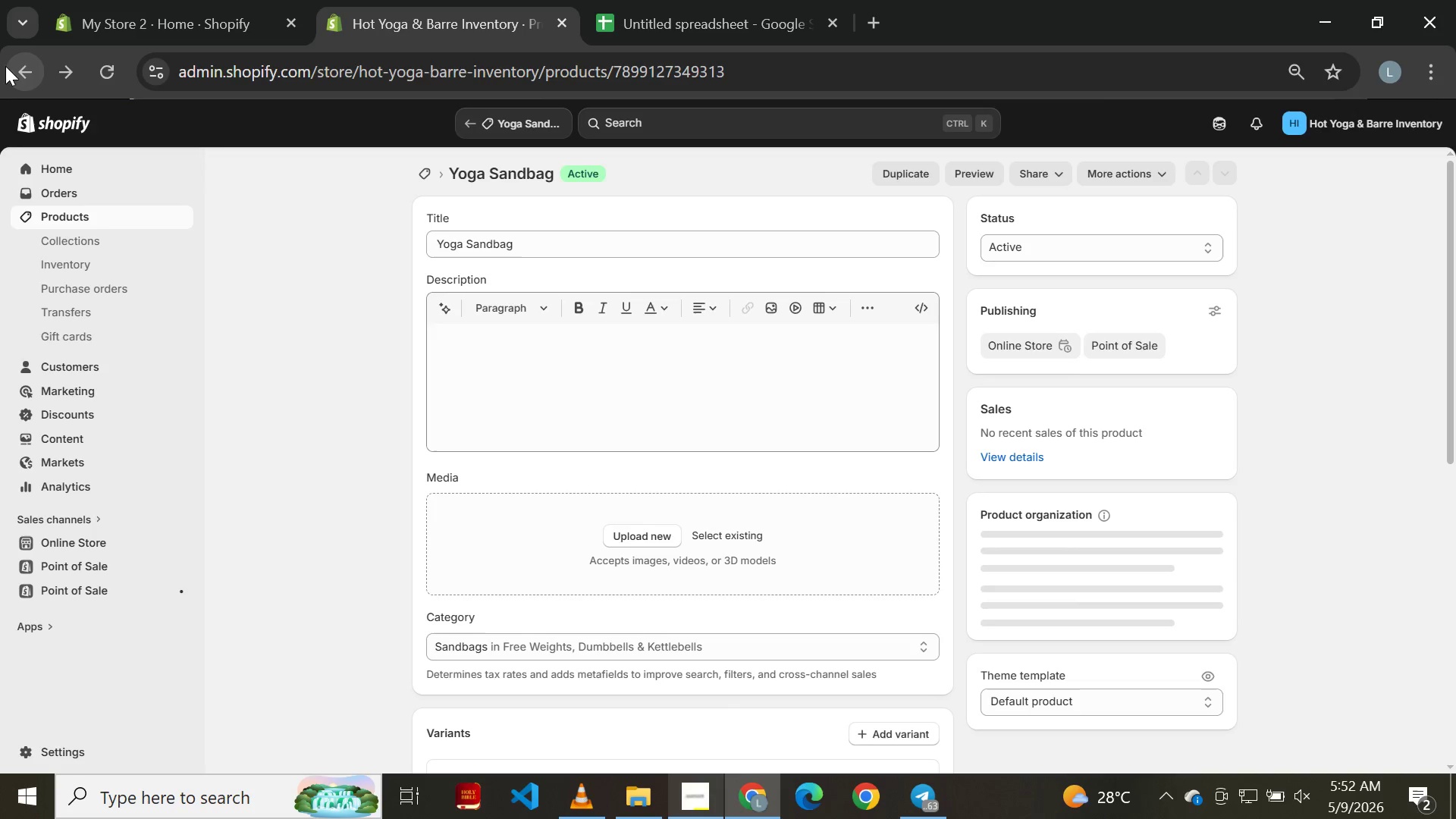 
left_click([130, 221])
 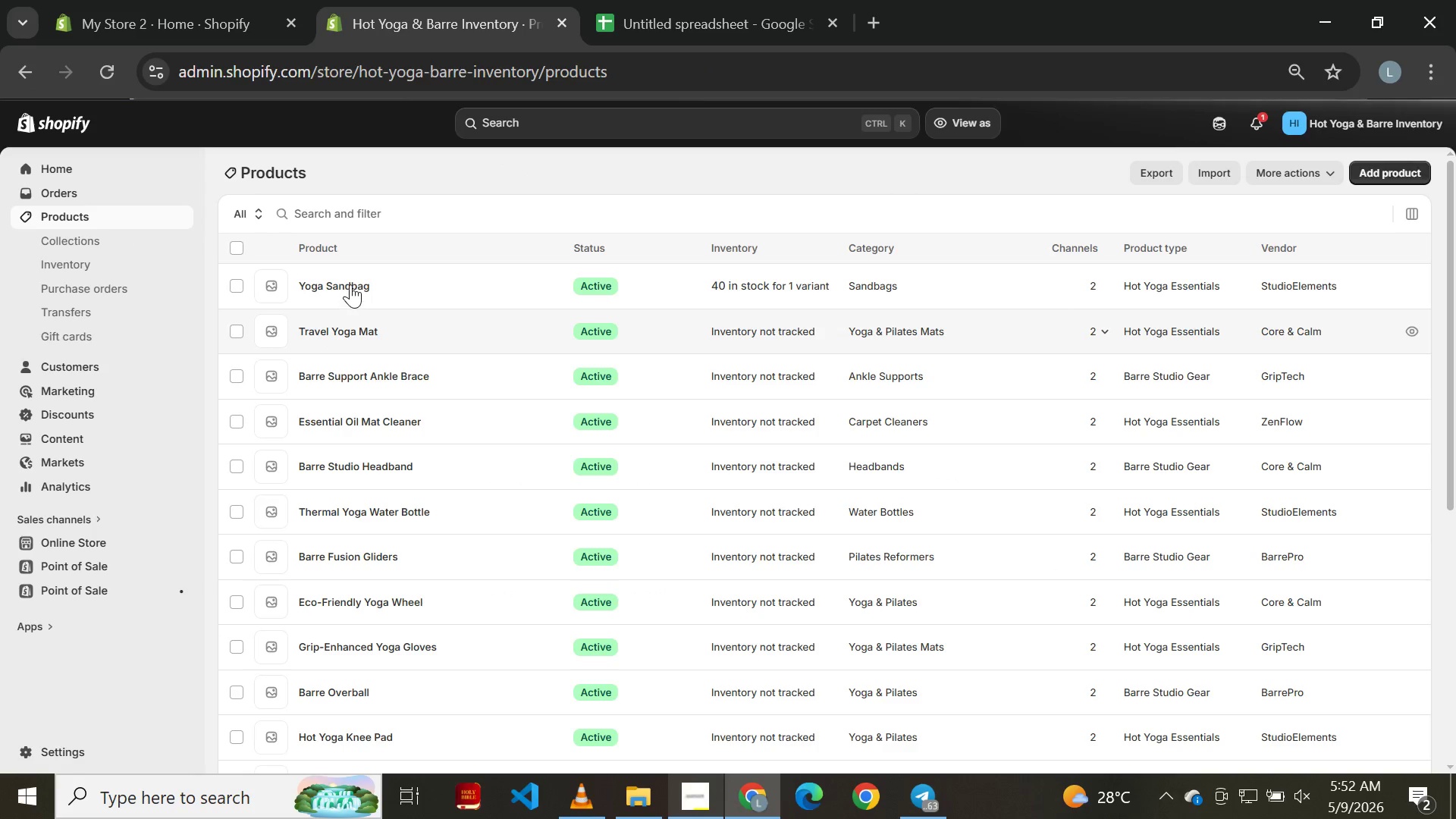 
left_click([357, 334])
 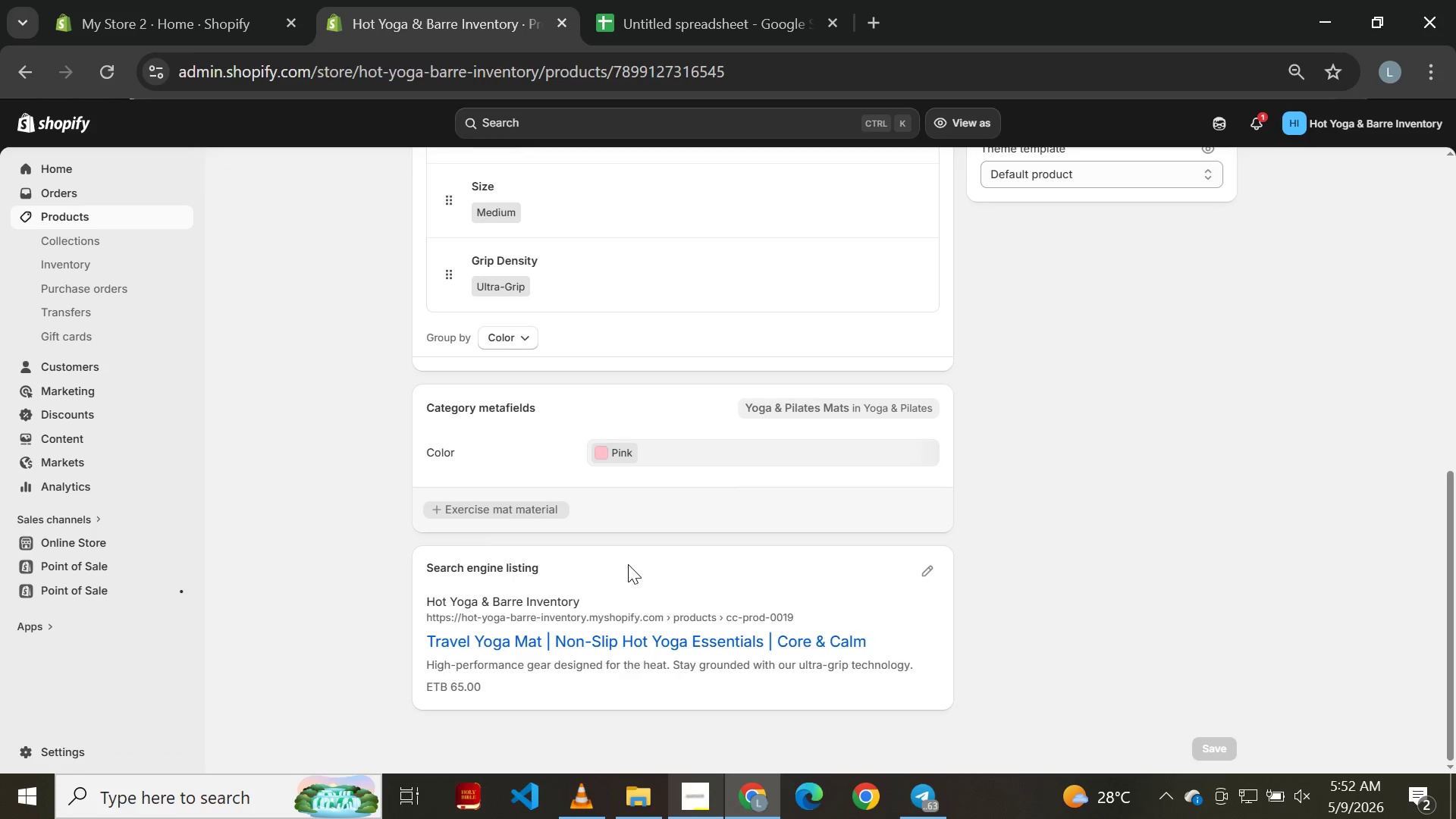 
wait(11.3)
 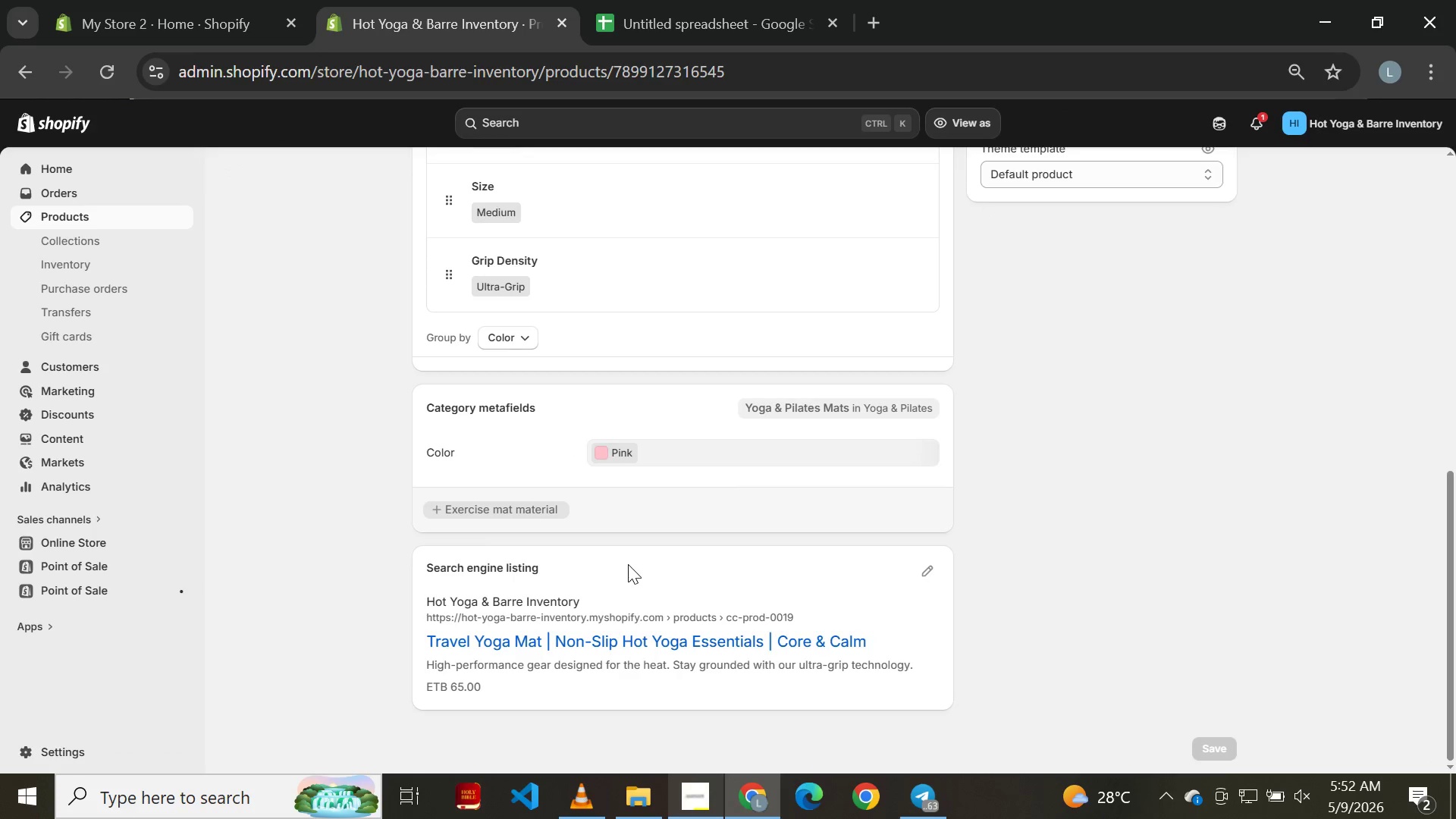 
left_click([930, 428])
 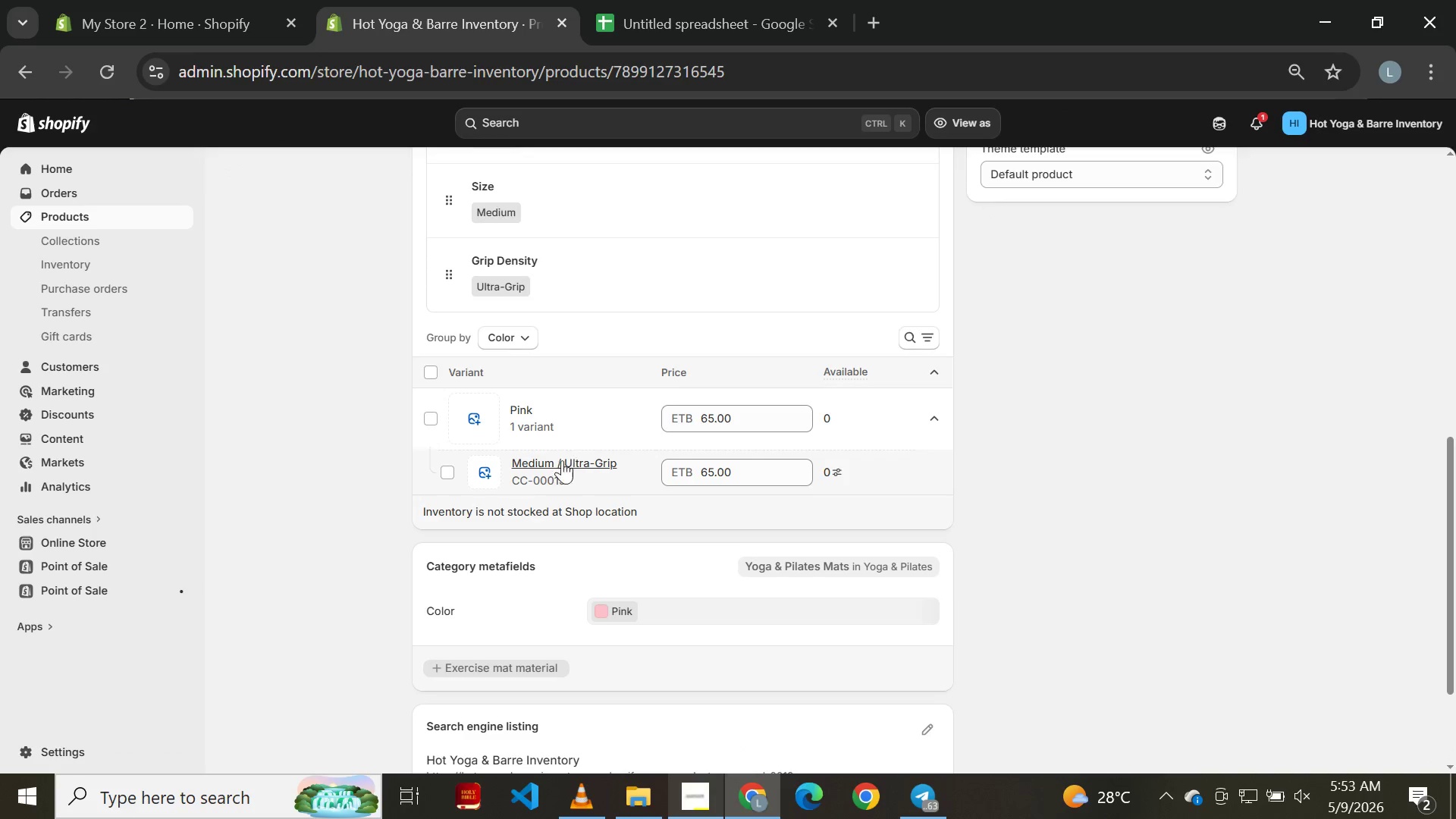 
left_click([548, 460])
 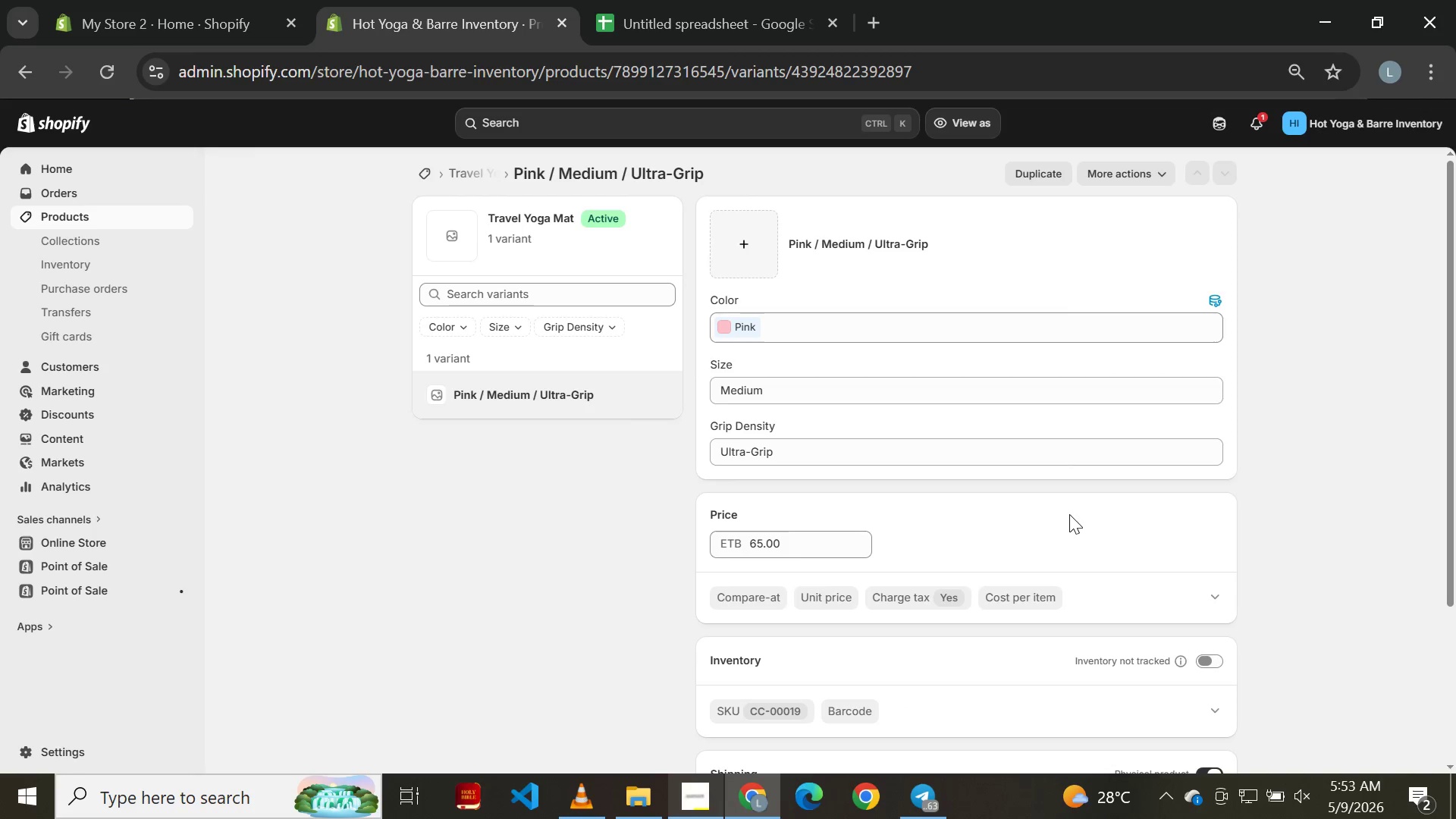 
wait(6.2)
 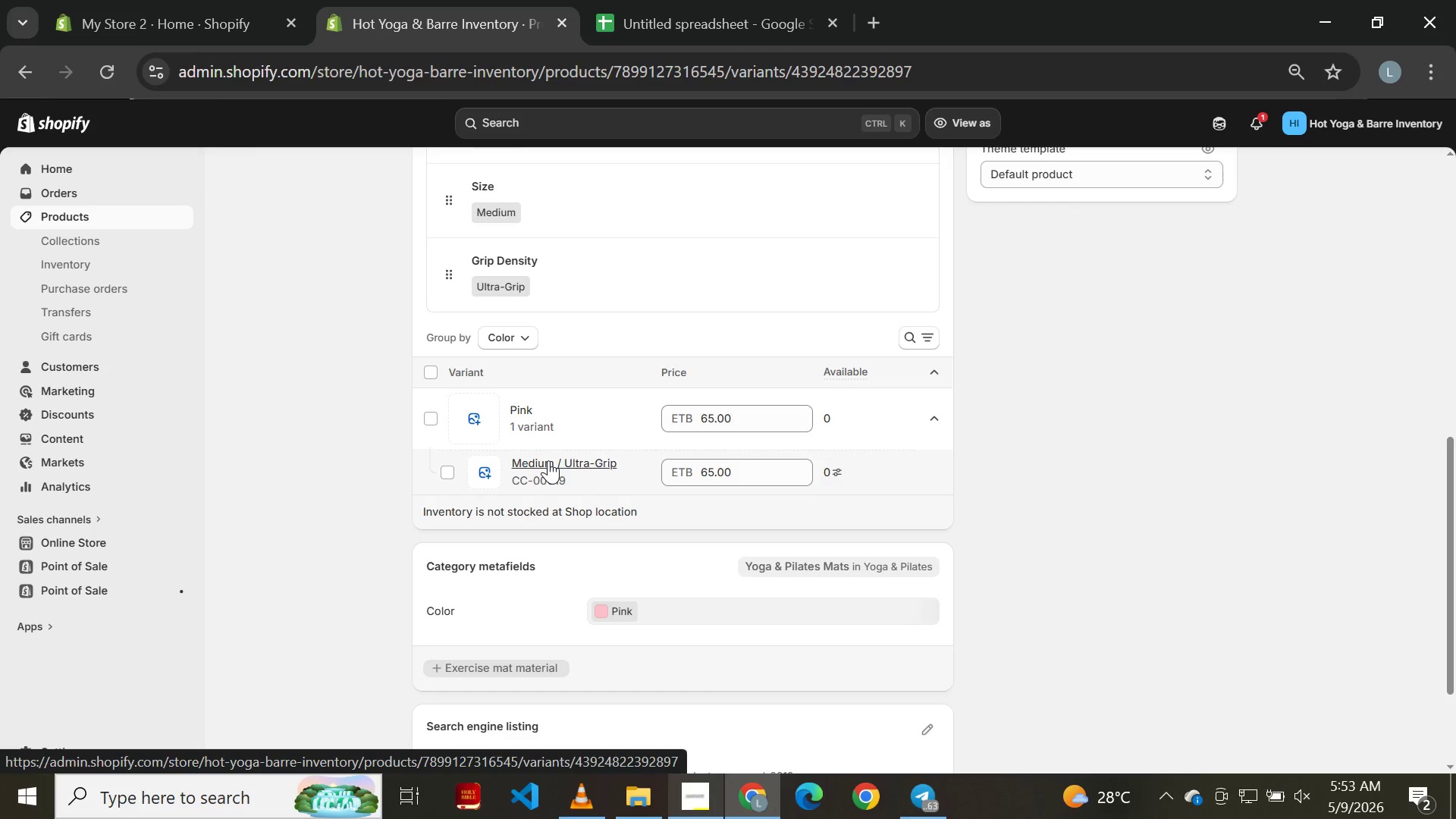 
left_click([1219, 664])
 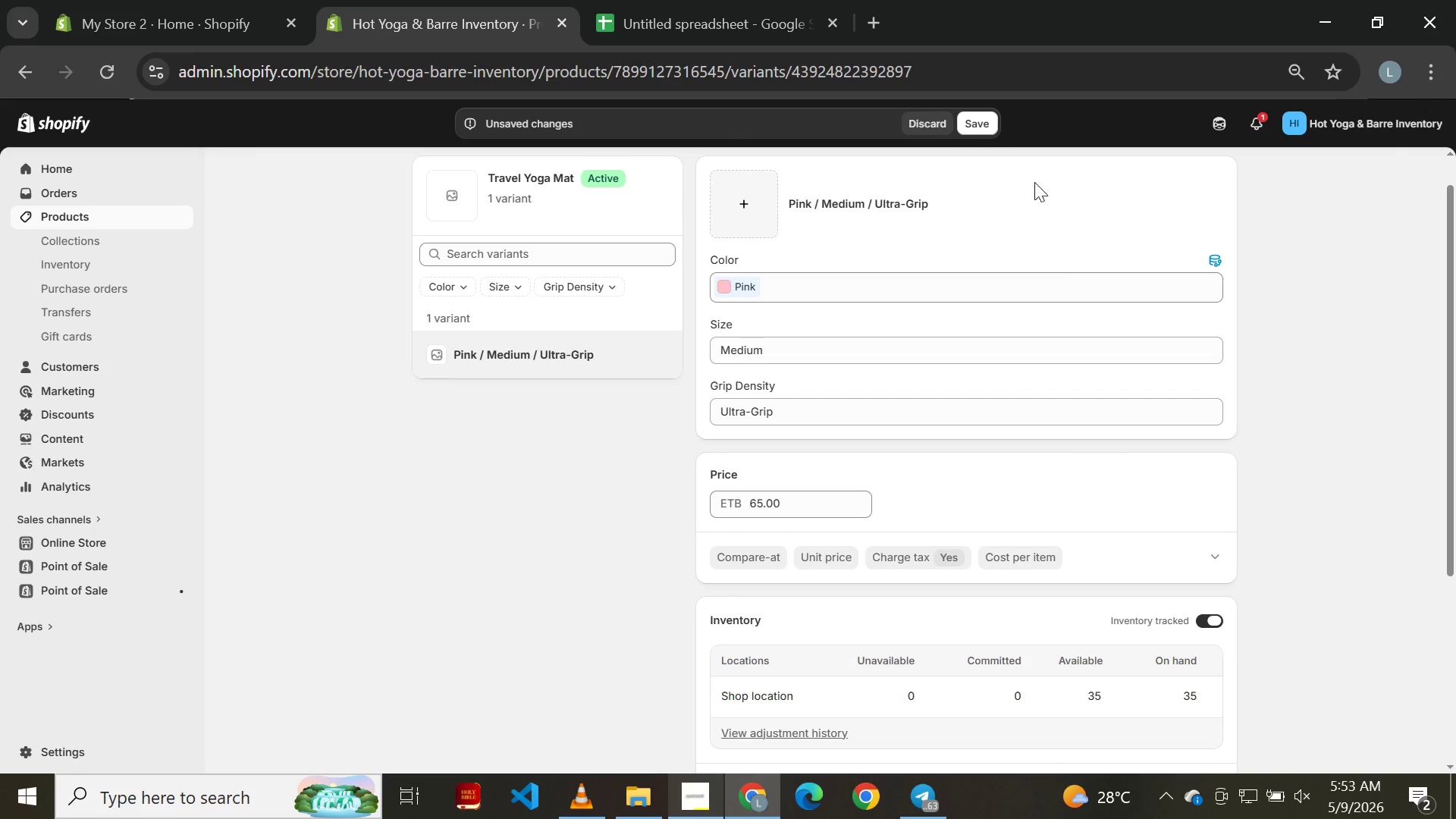 
left_click([987, 123])
 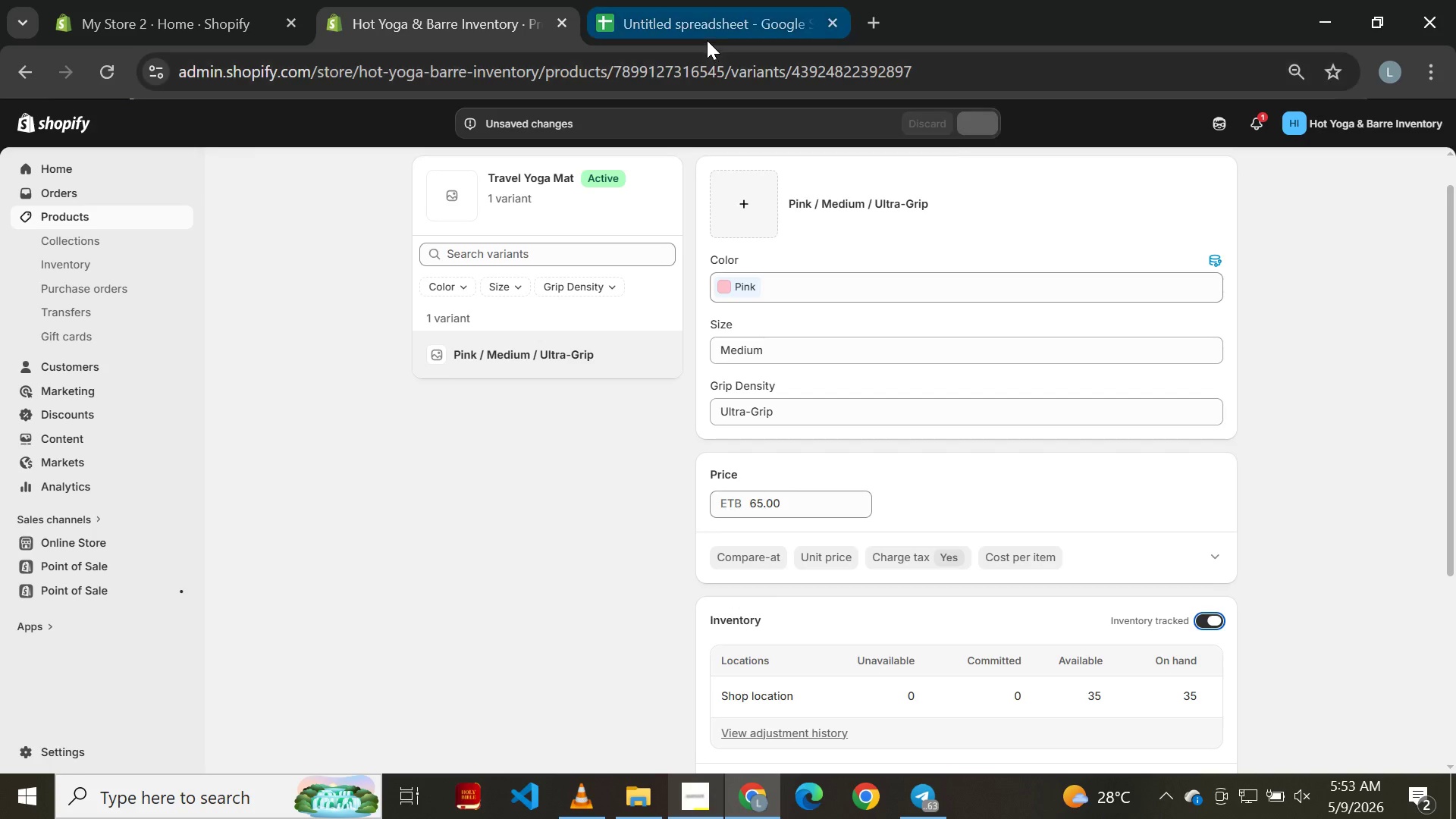 
left_click([705, 29])
 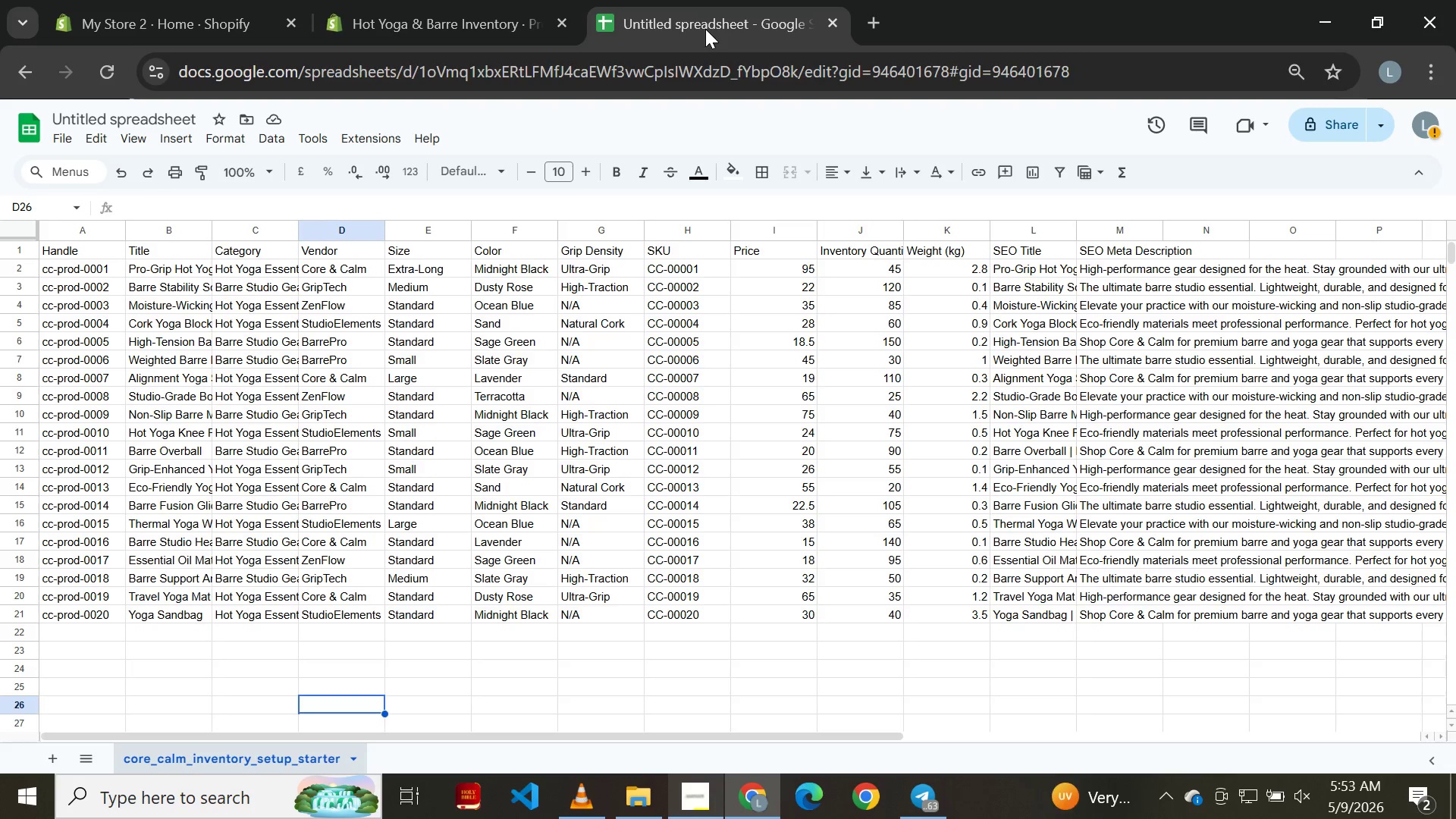 
left_click([419, 24])
 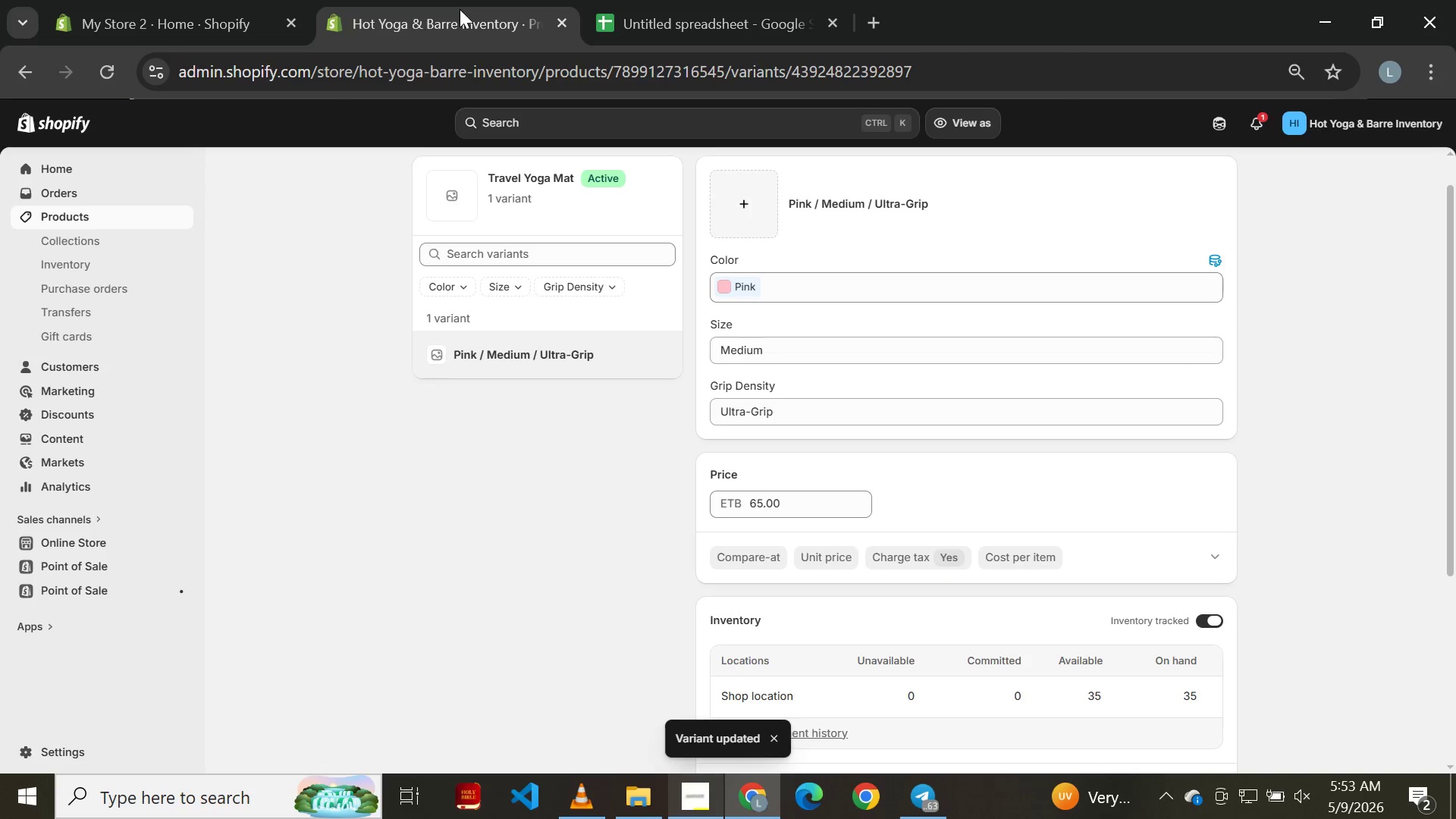 
left_click([742, 6])
 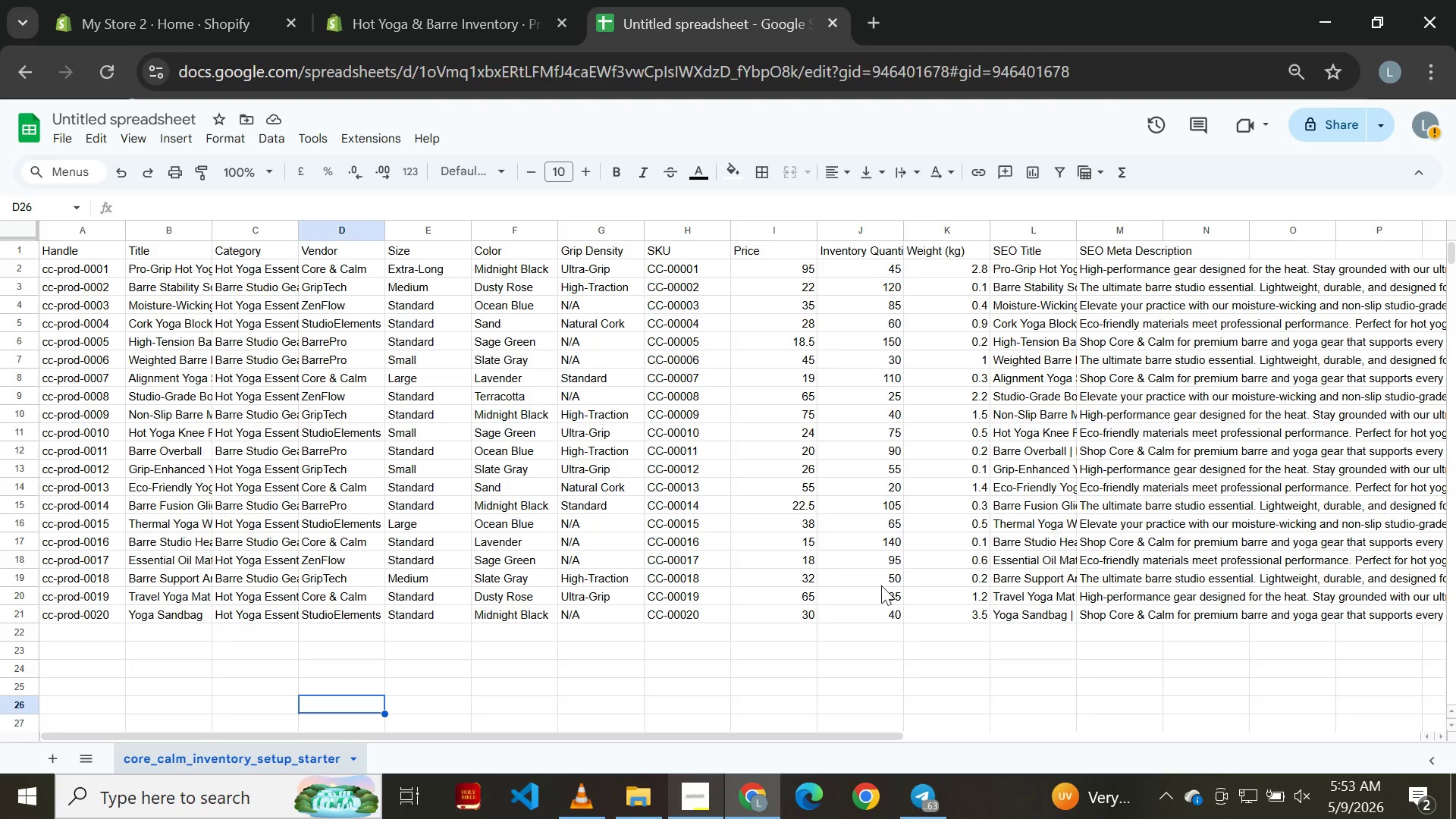 
left_click([416, 6])
 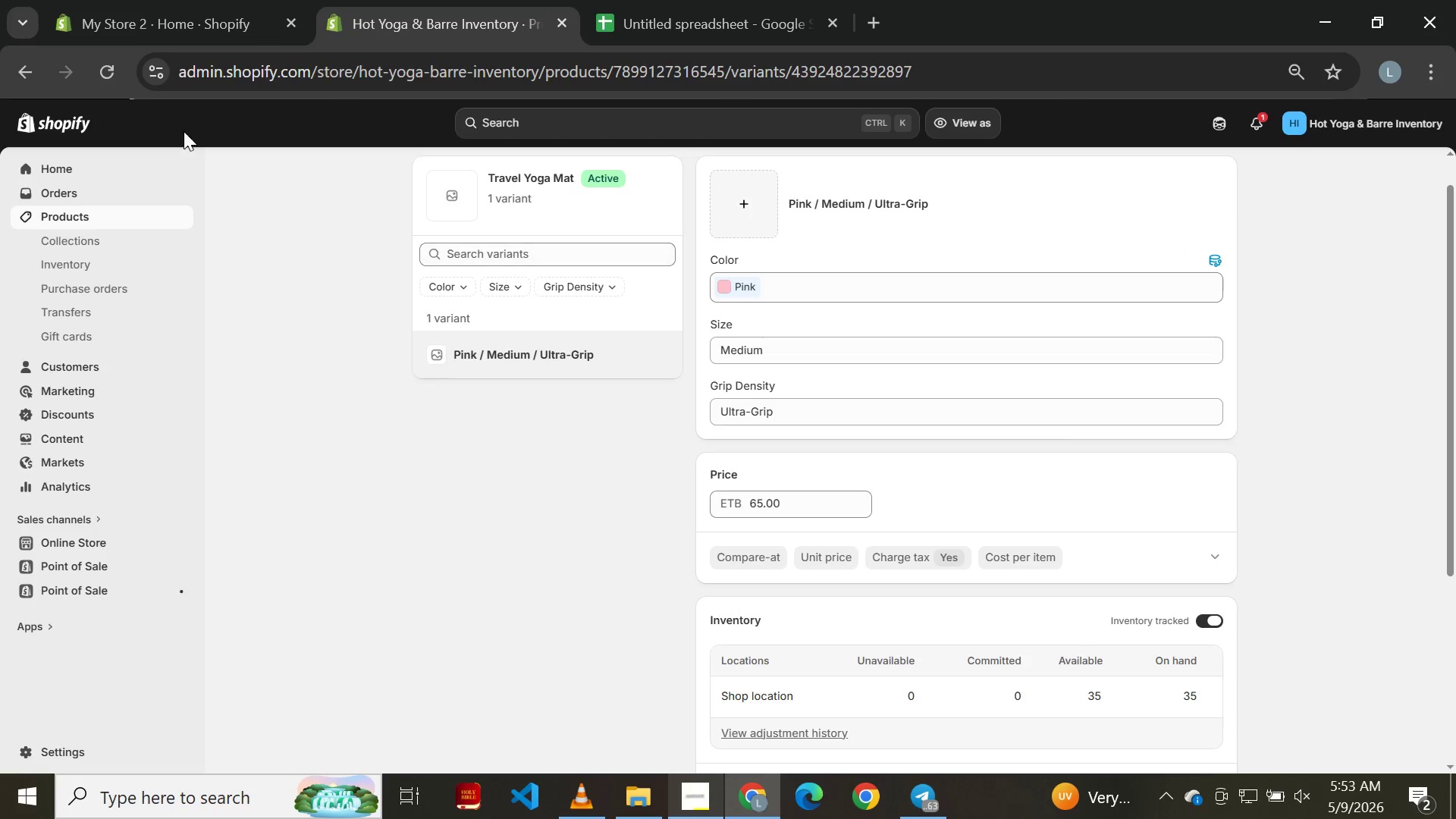 
left_click([33, 80])
 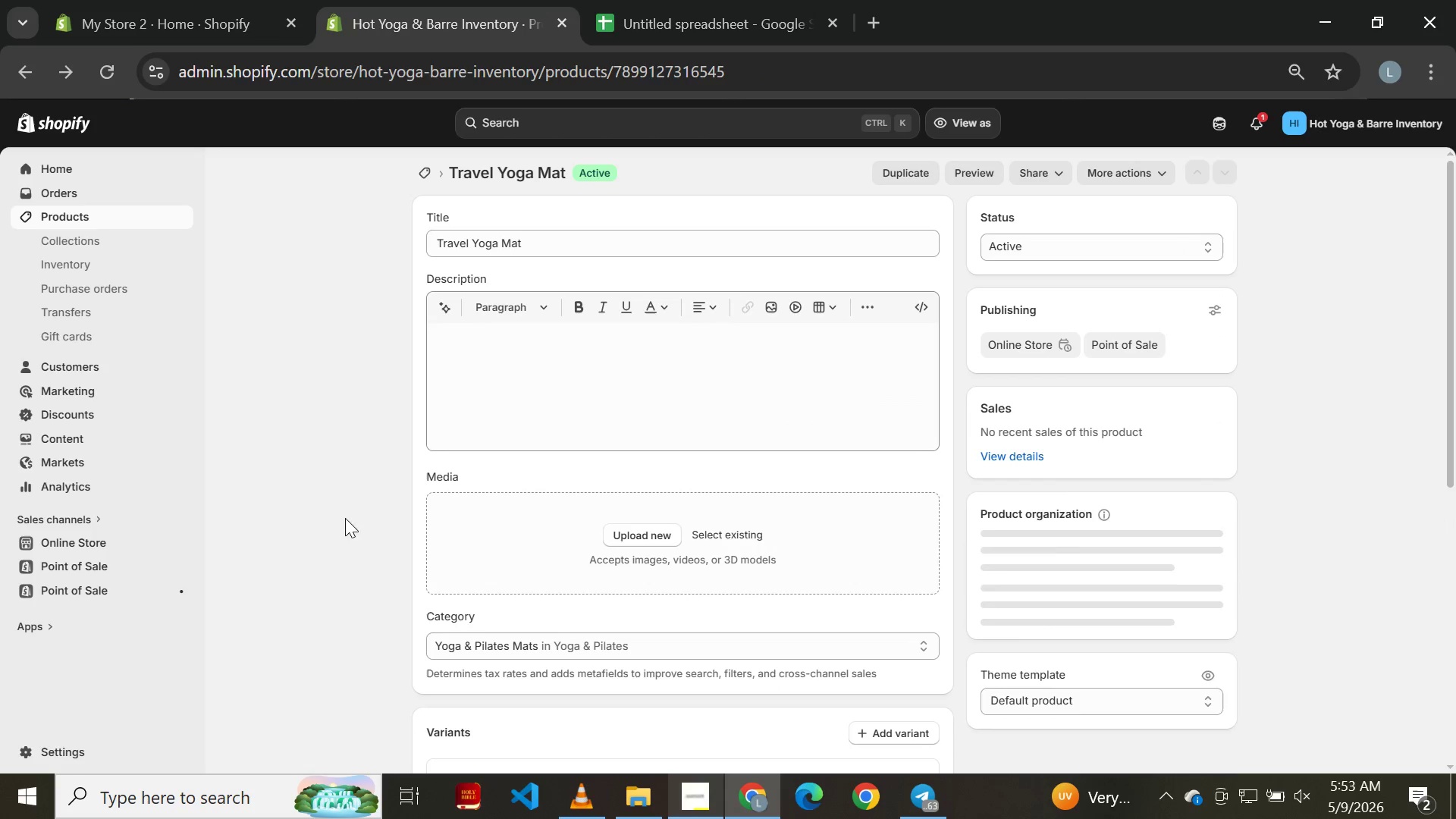 
left_click([31, 74])
 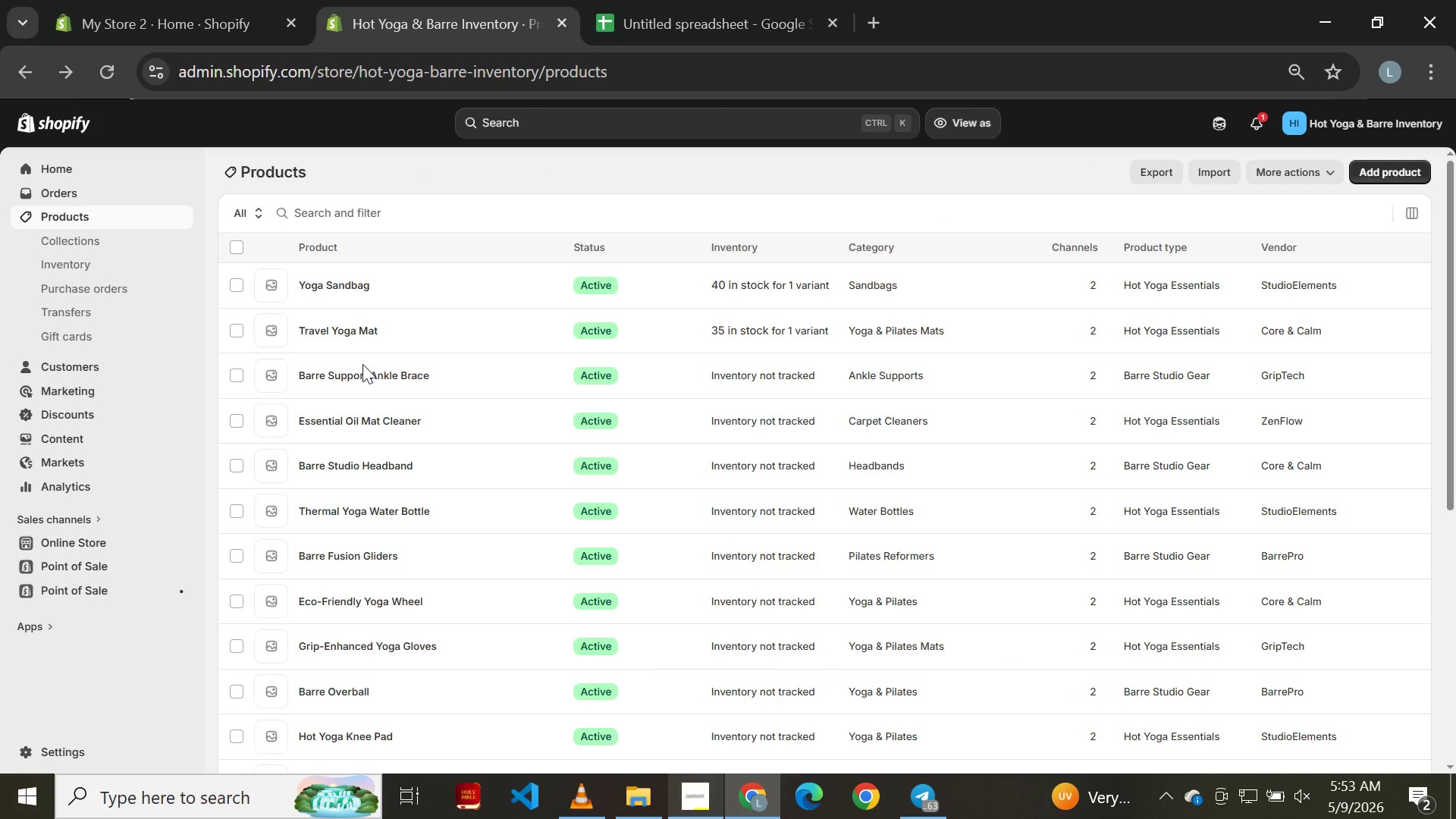 
wait(6.25)
 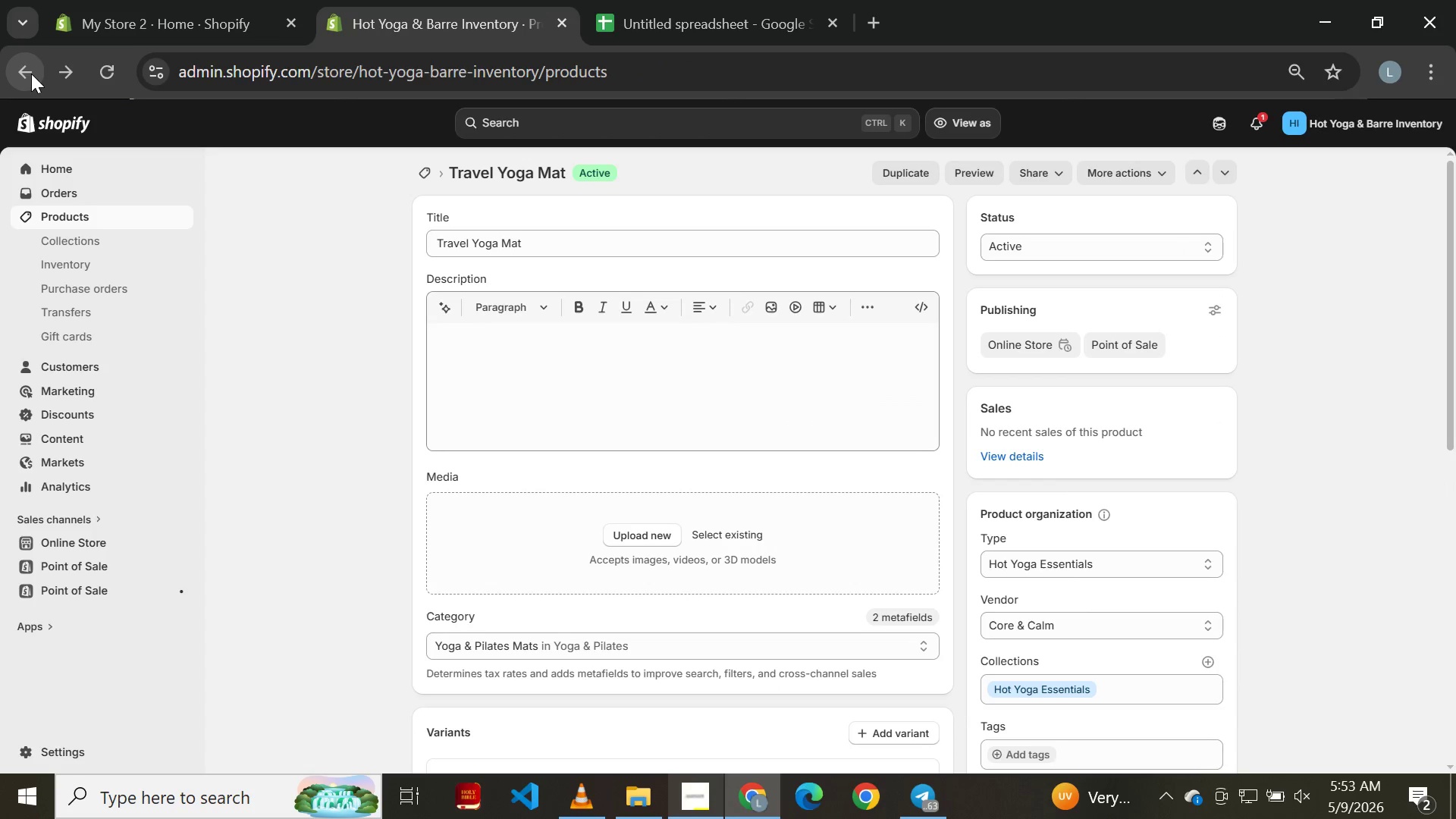 
left_click([354, 373])
 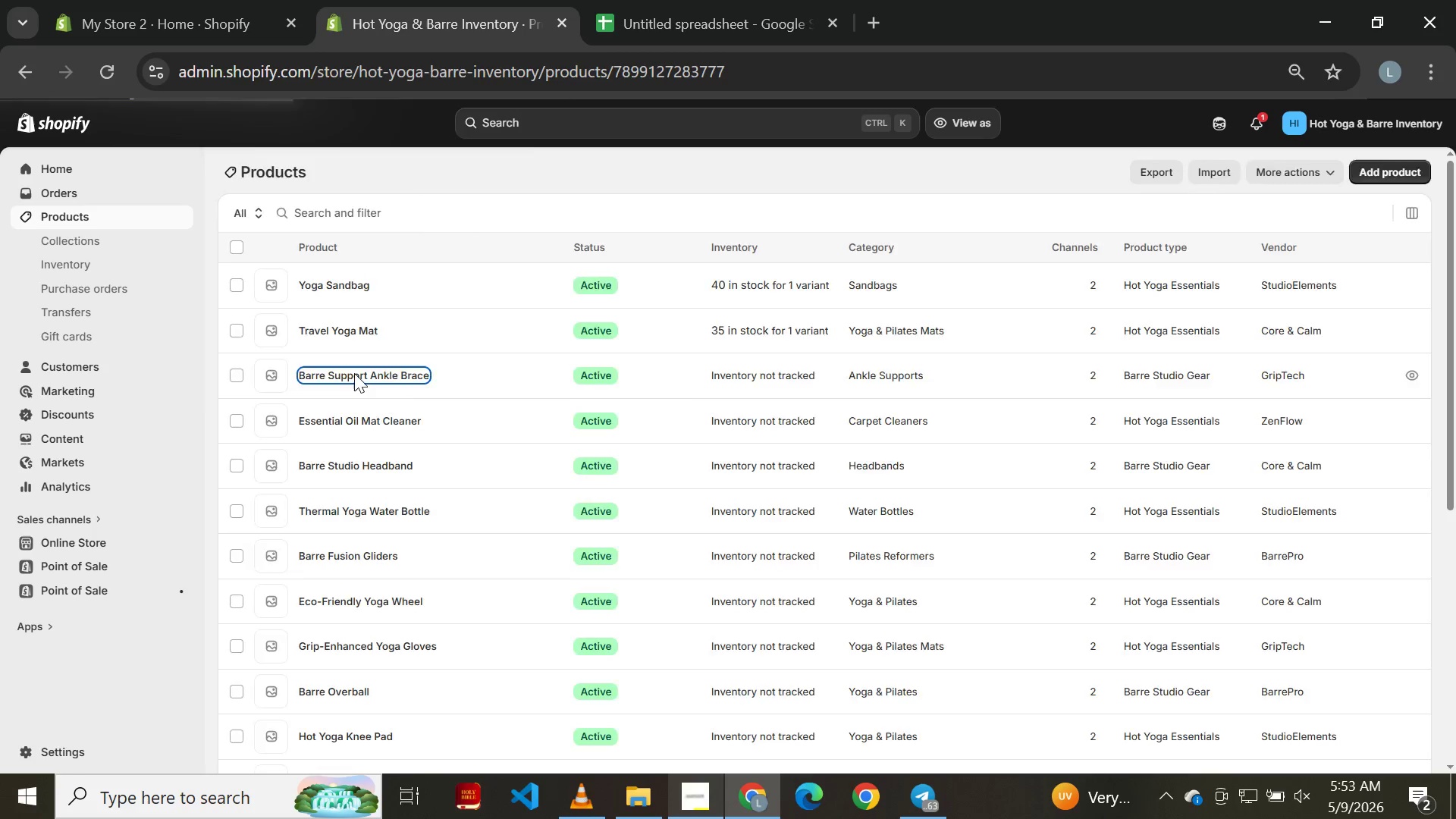 
wait(8.95)
 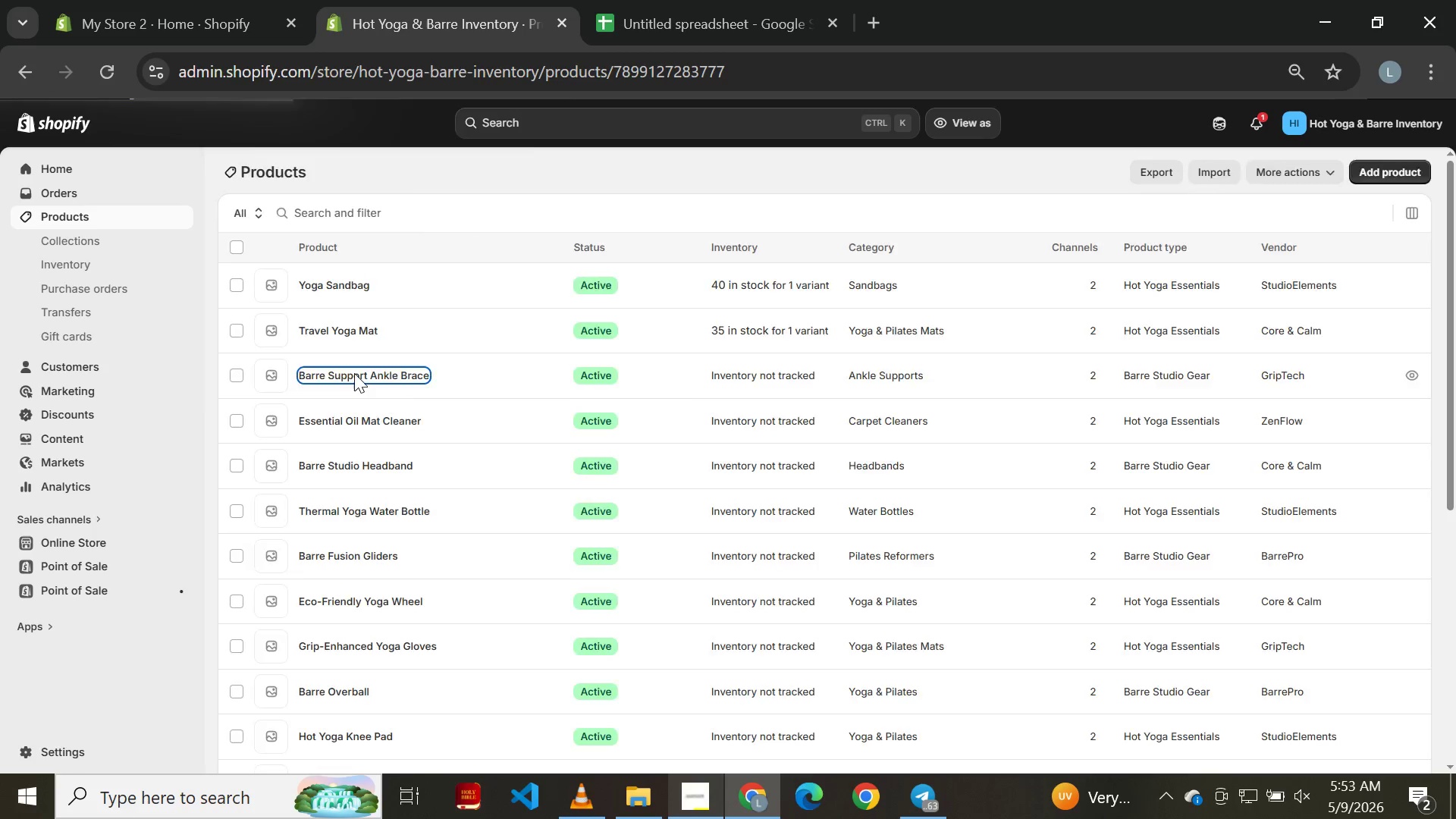 
mouse_move([883, 436])
 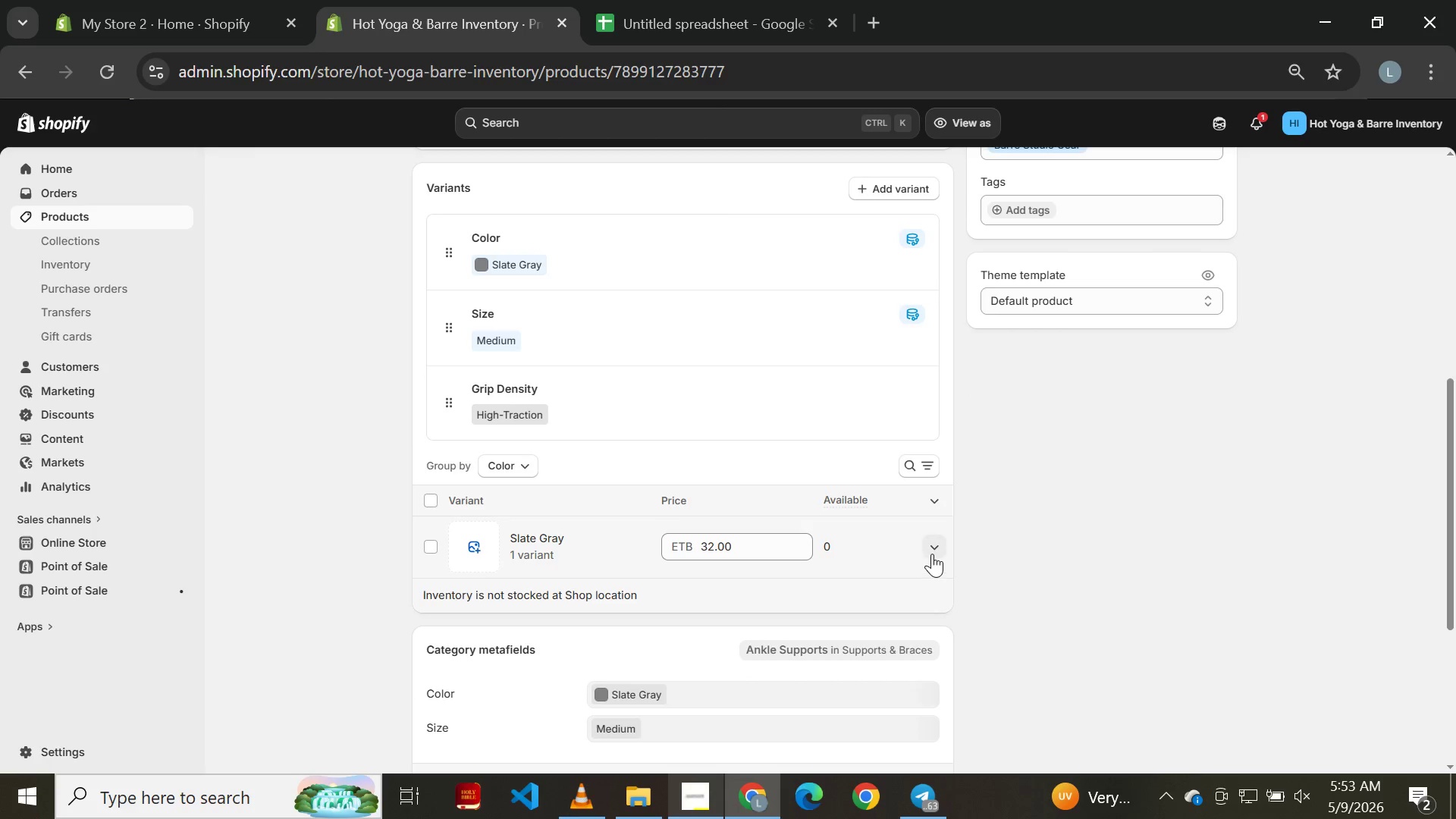 
left_click([935, 547])
 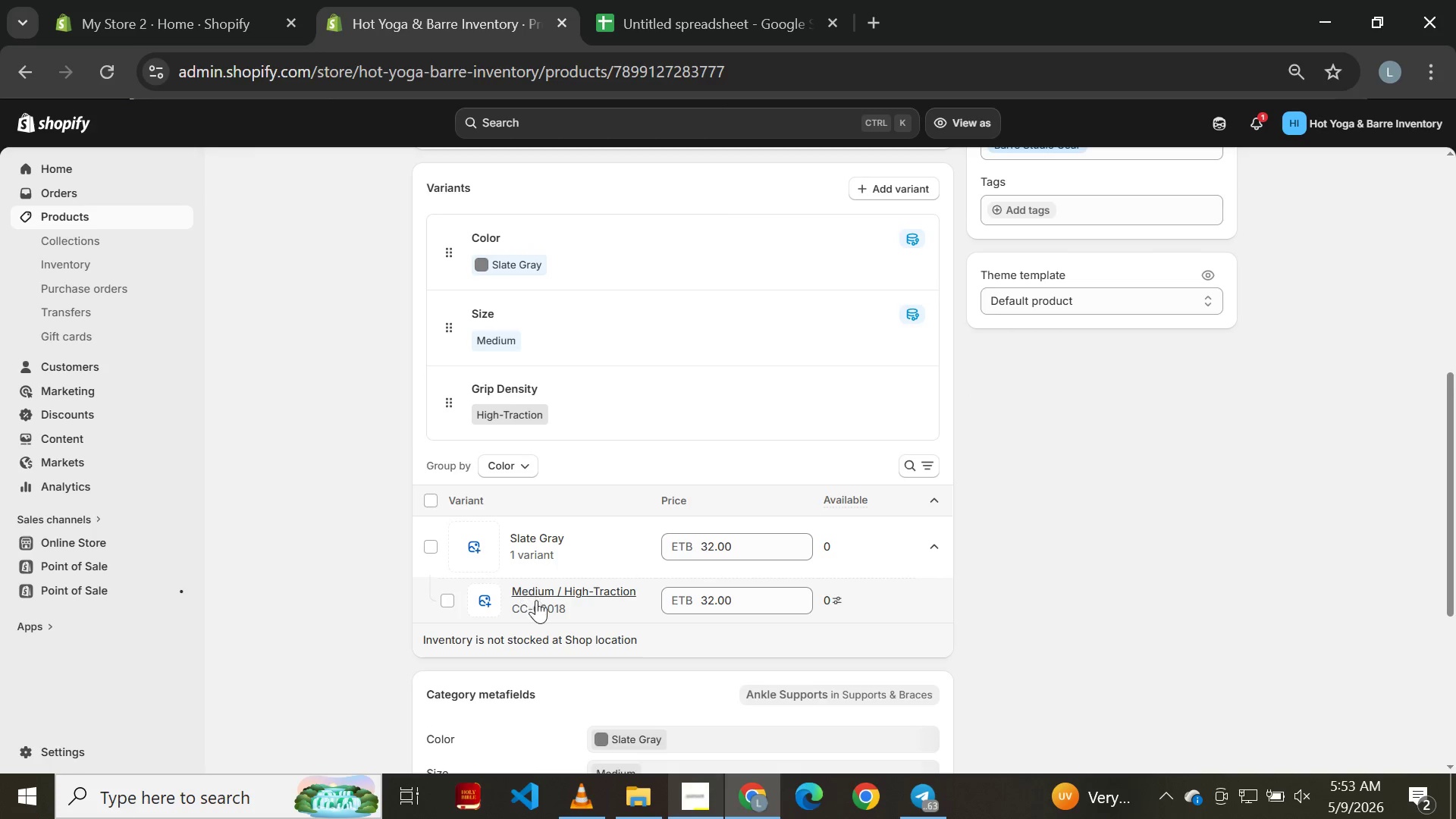 
left_click([557, 592])
 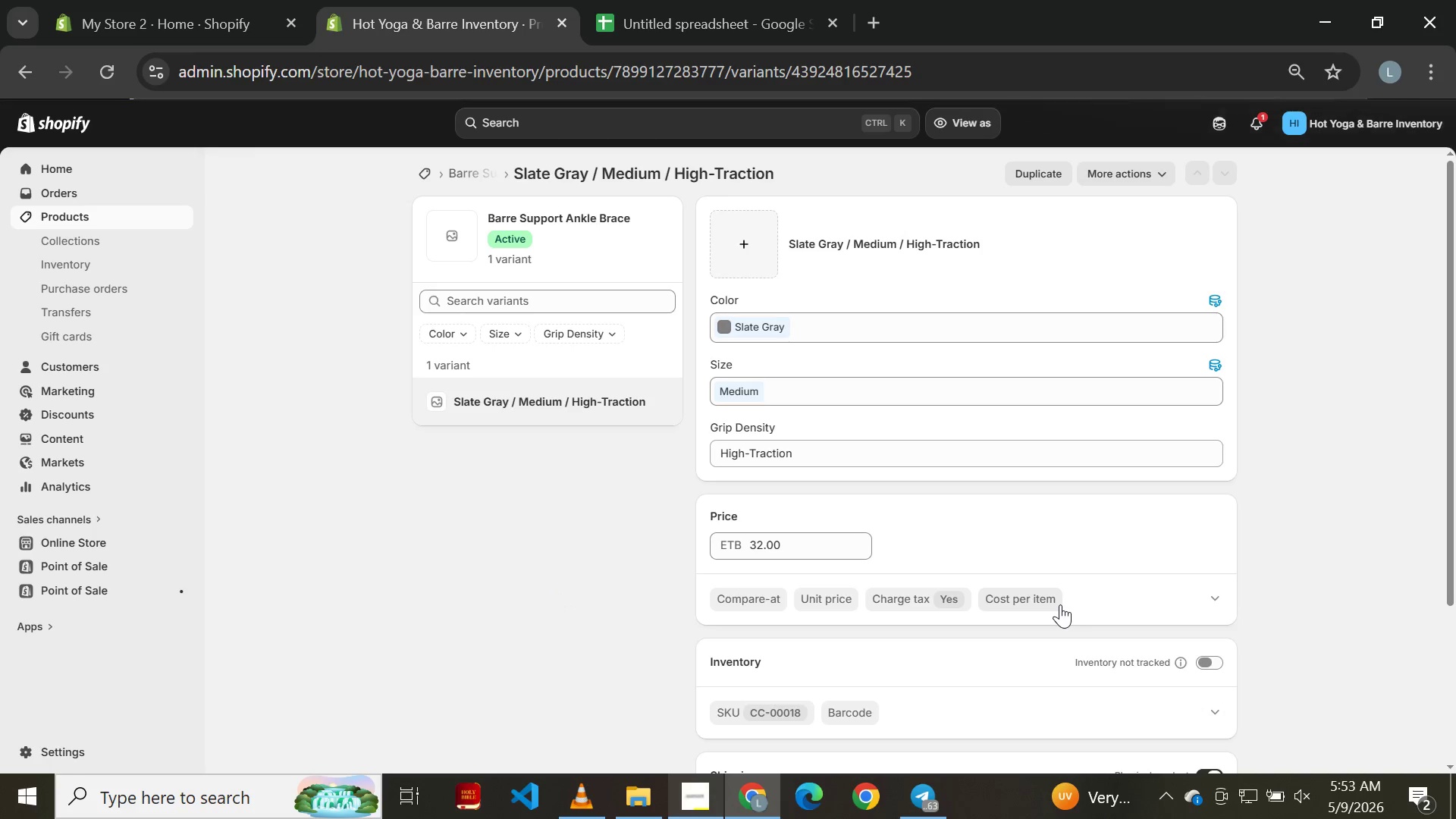 
wait(5.61)
 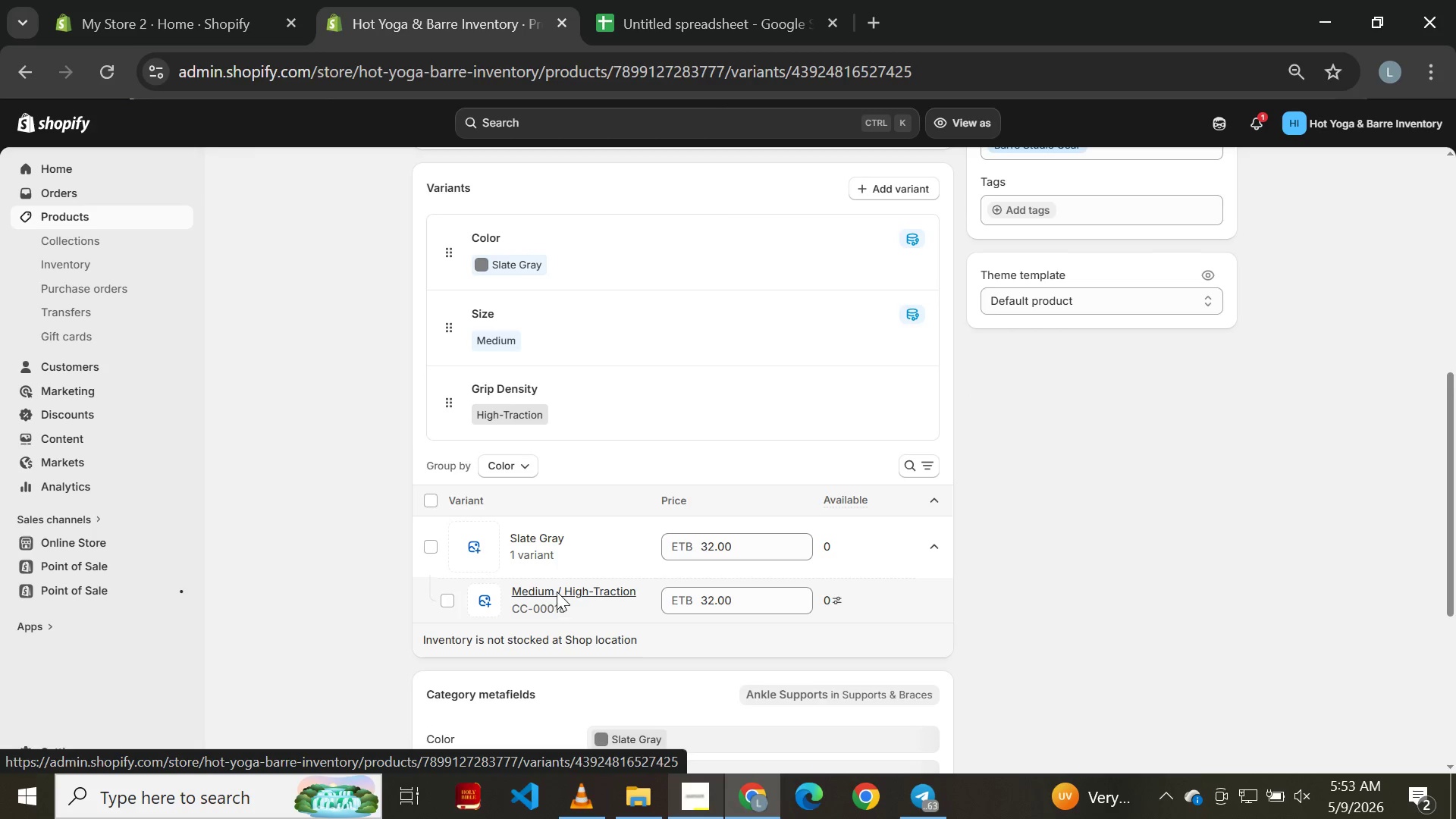 
left_click([1202, 658])
 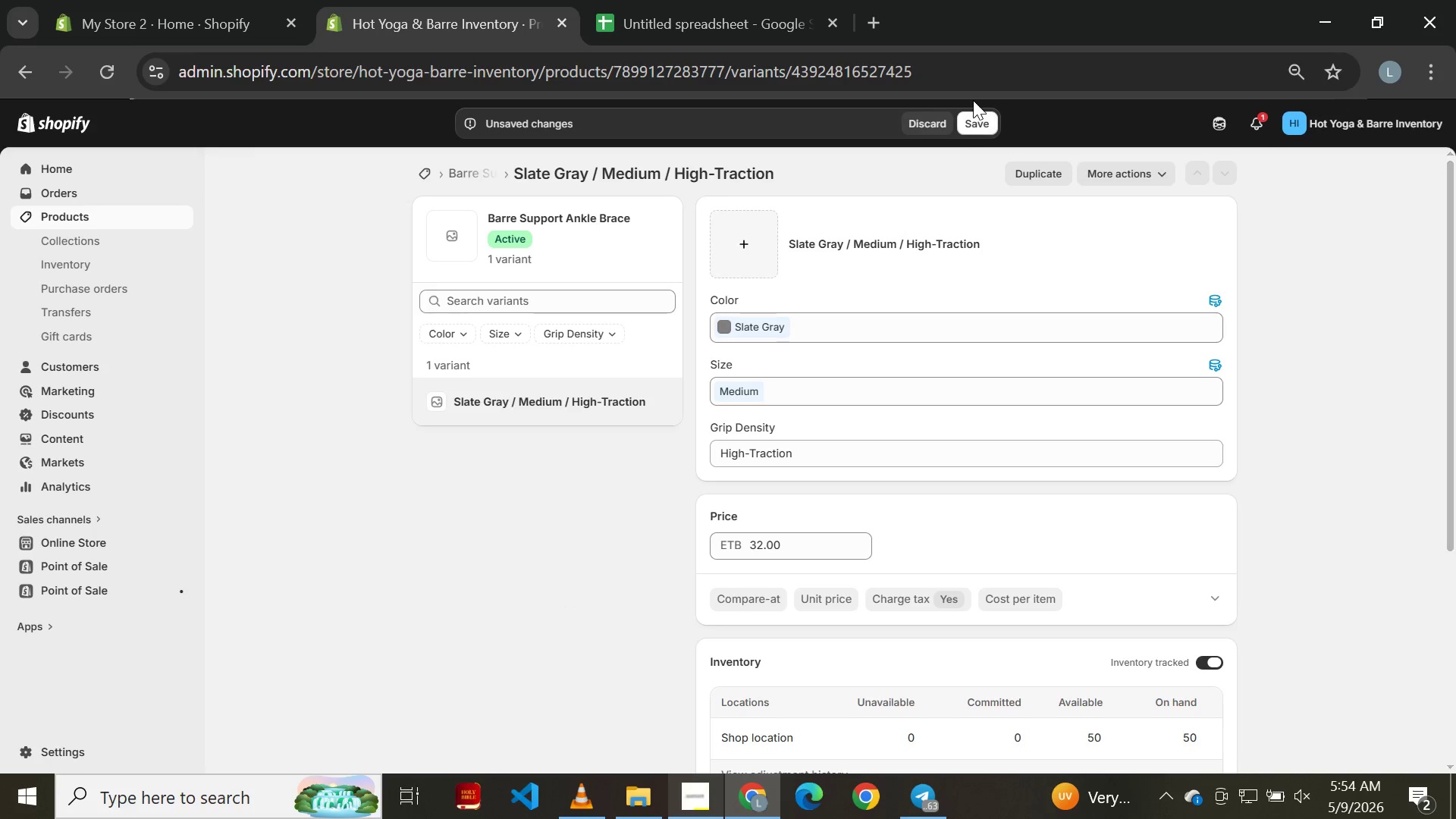 
left_click([980, 116])
 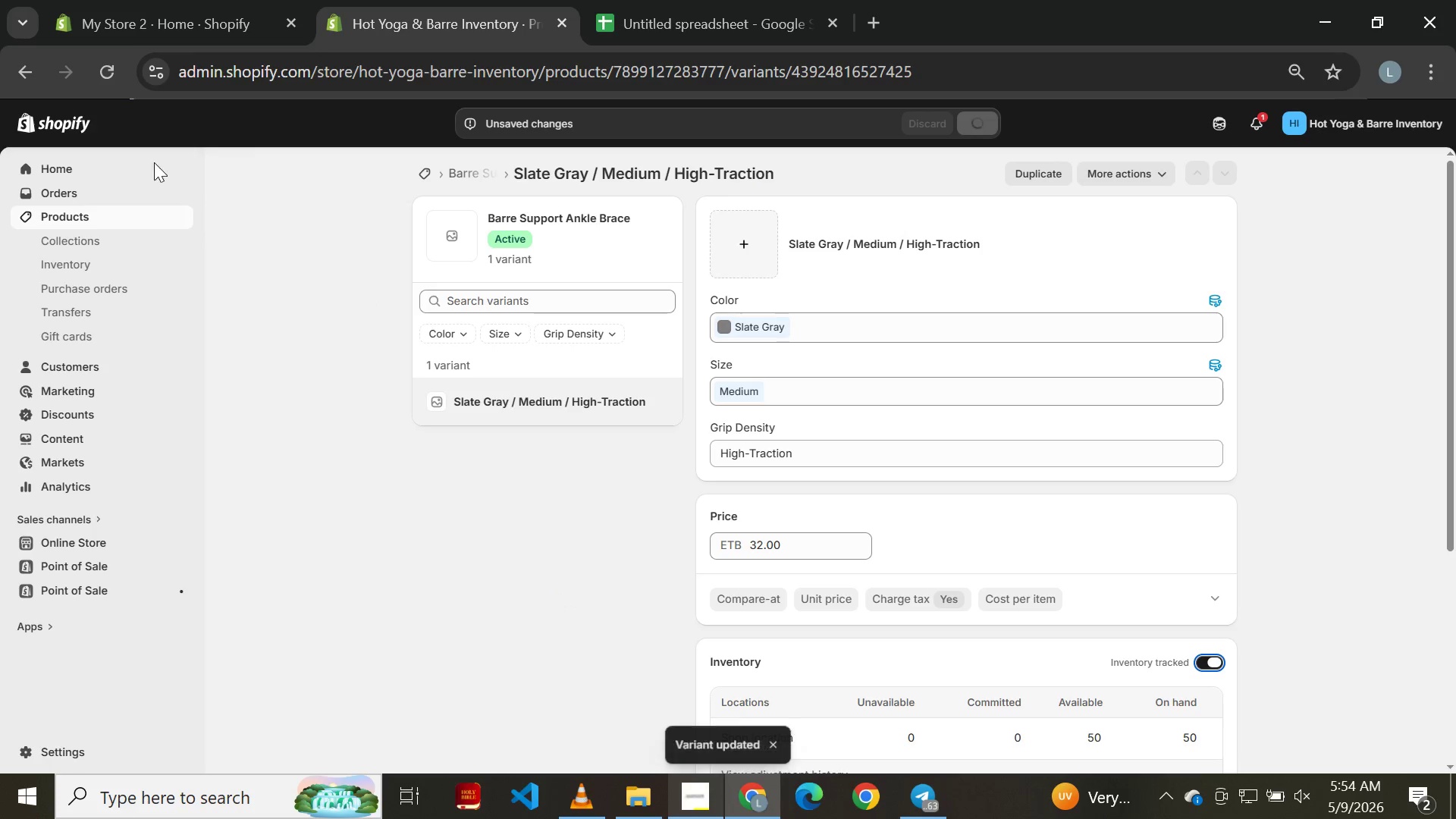 
left_click([15, 67])
 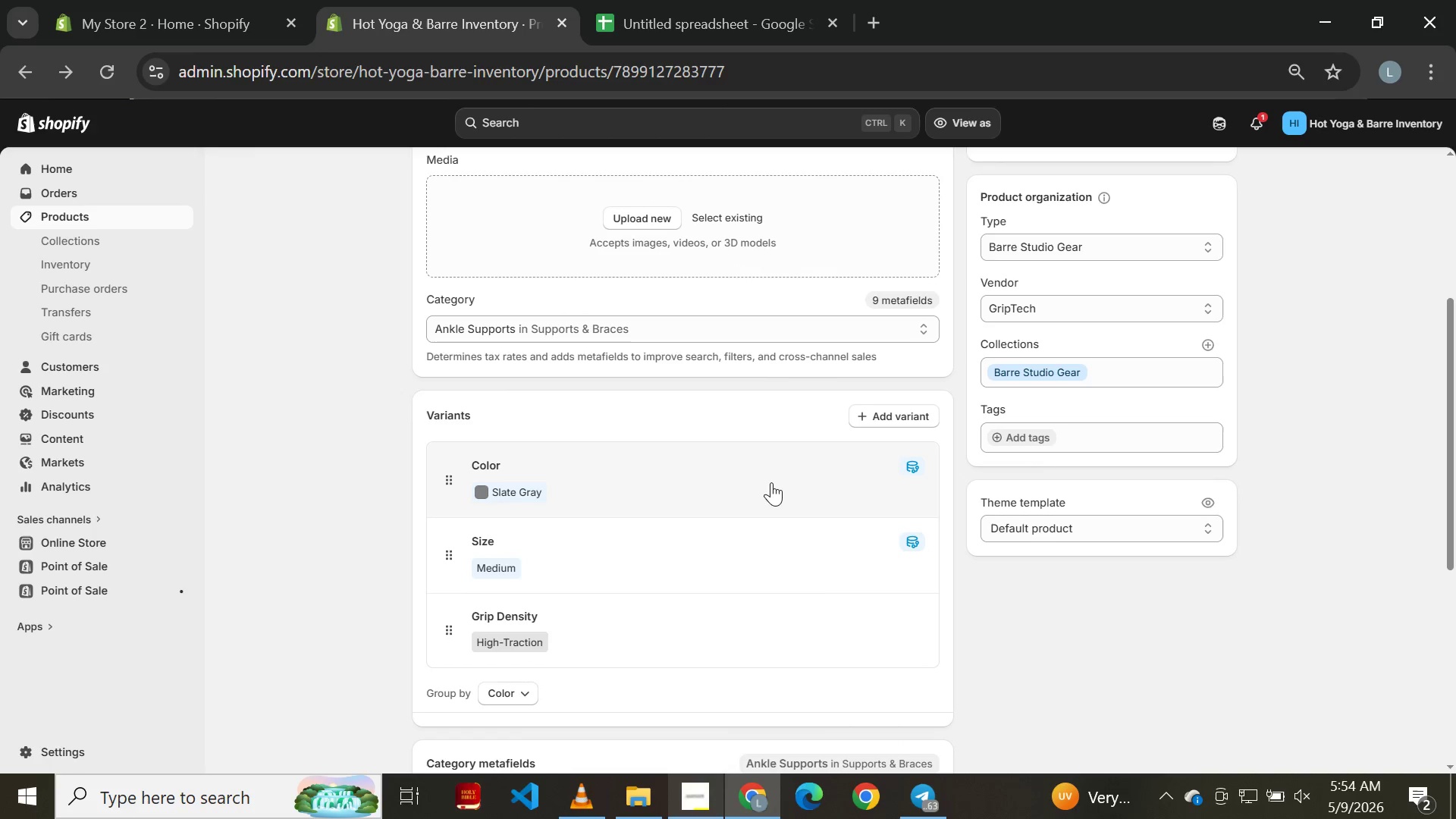 
wait(7.65)
 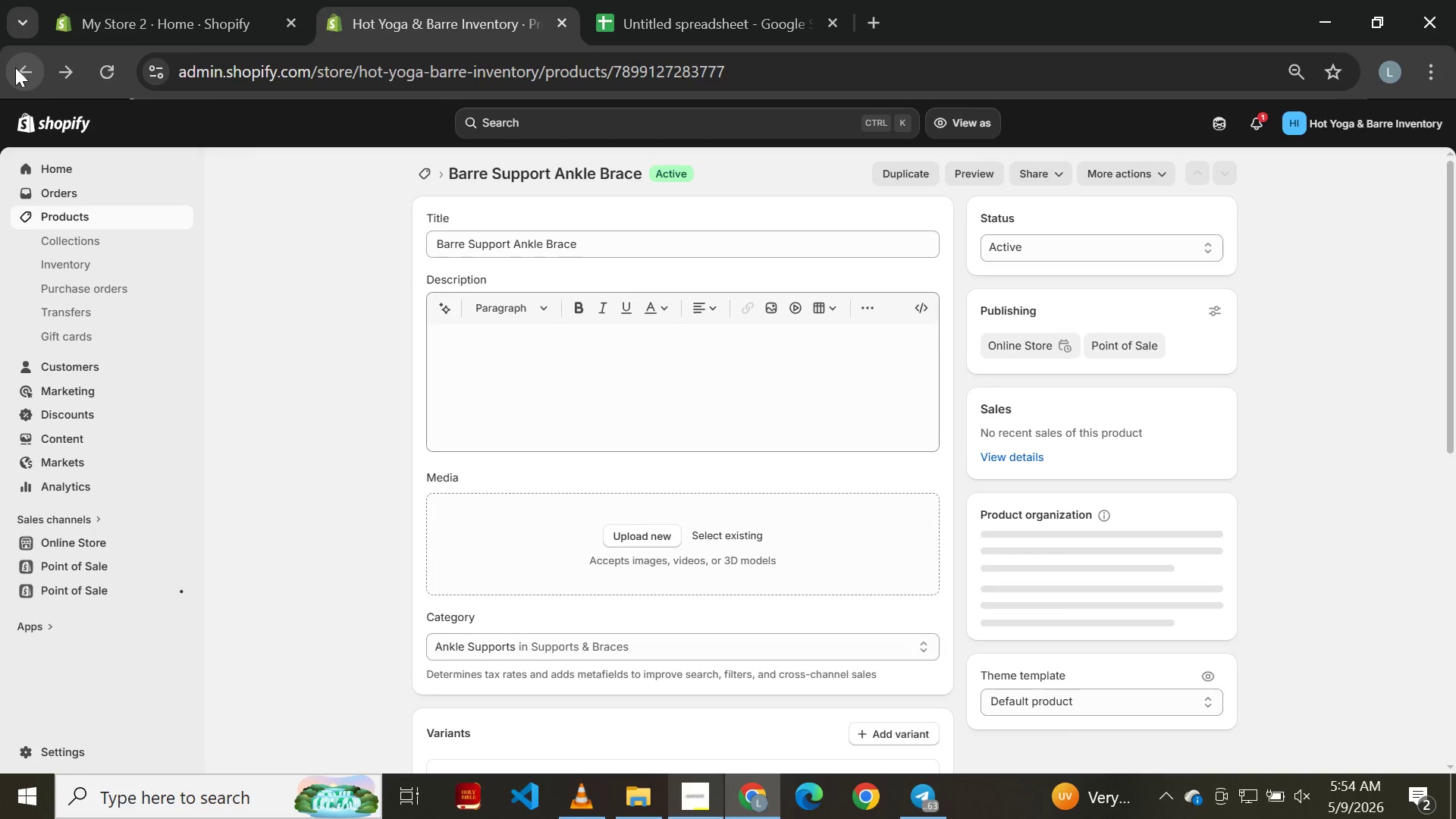 
mouse_move([766, 522])
 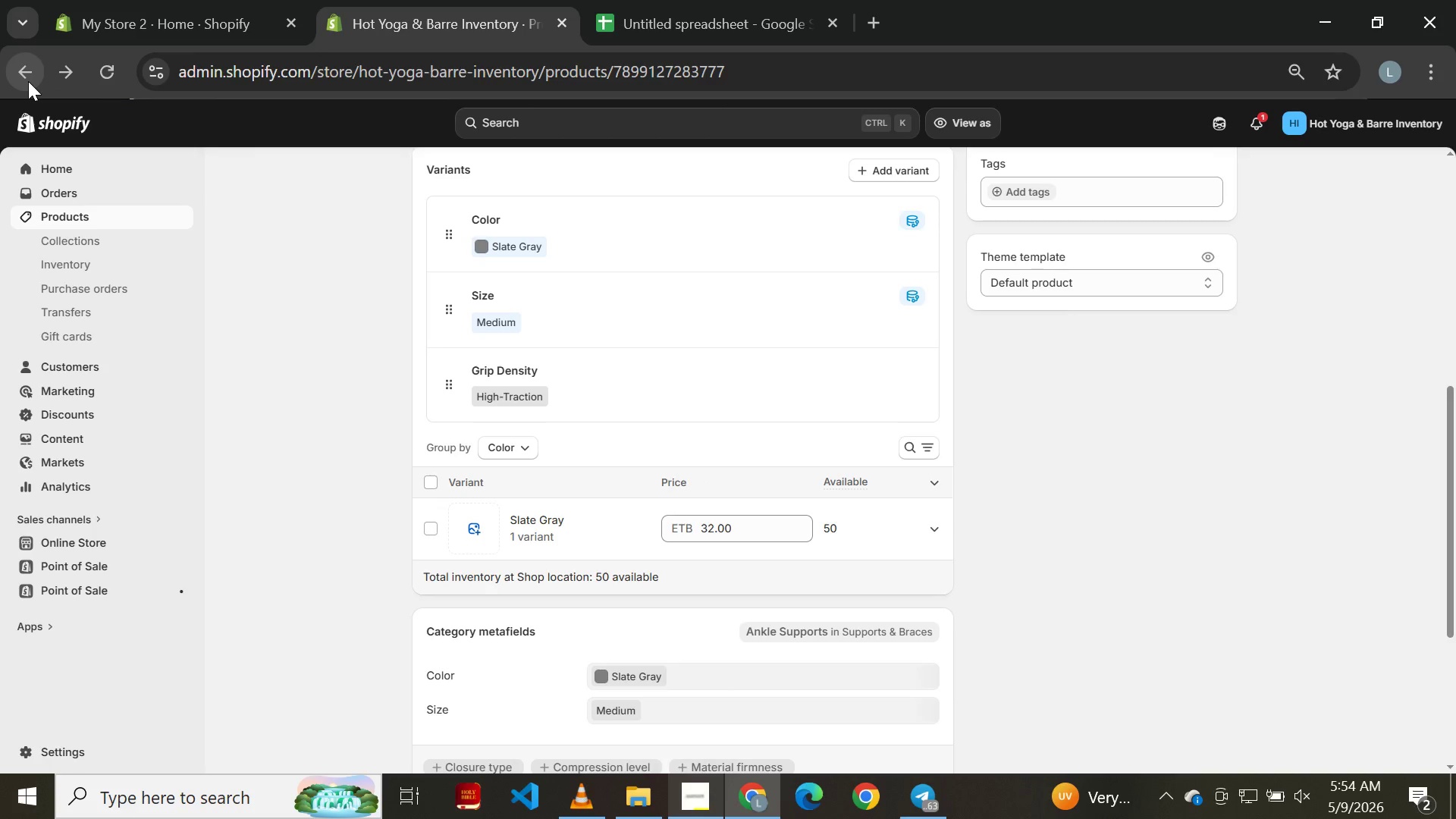 
left_click([28, 81])
 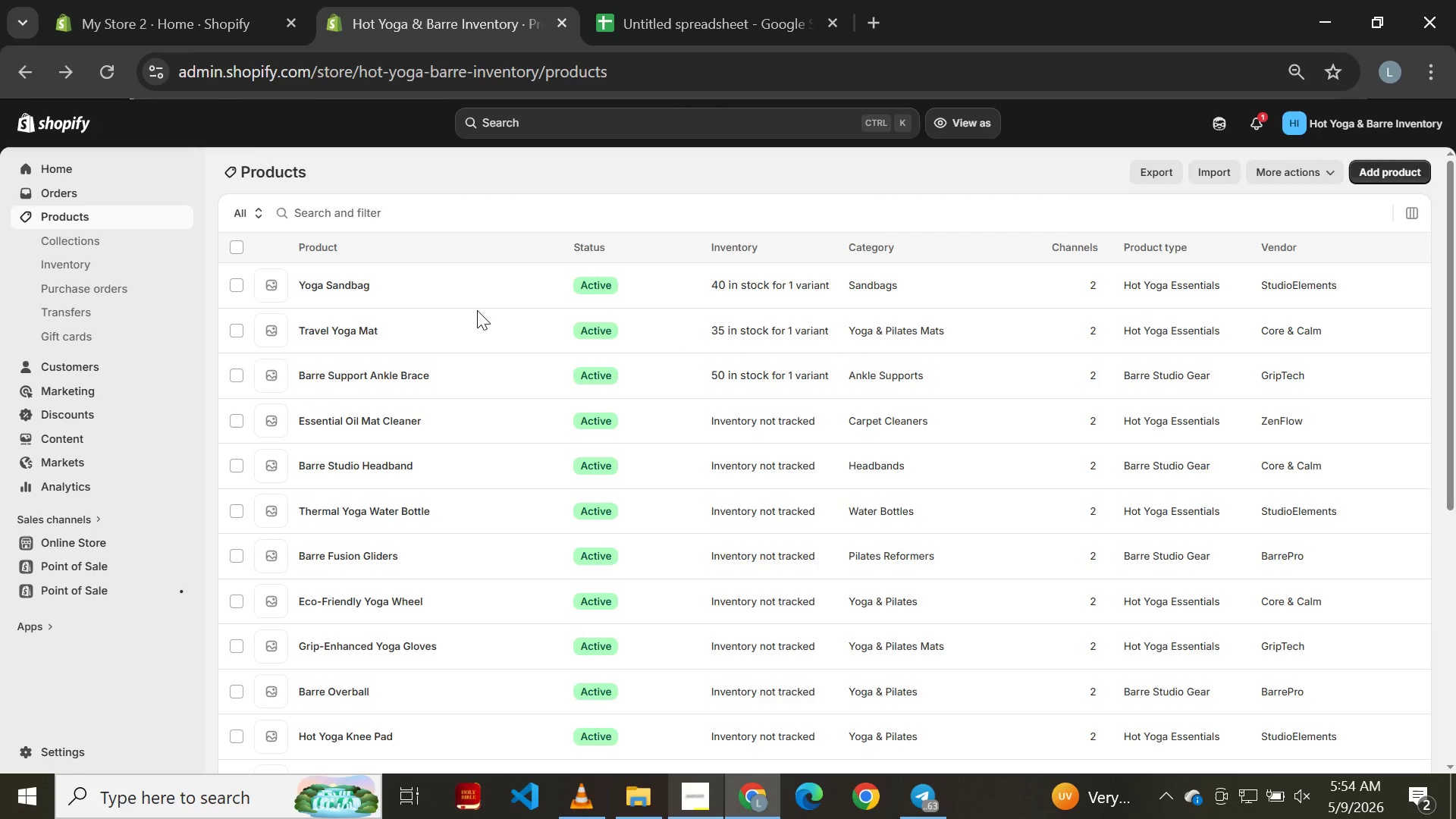 
wait(5.77)
 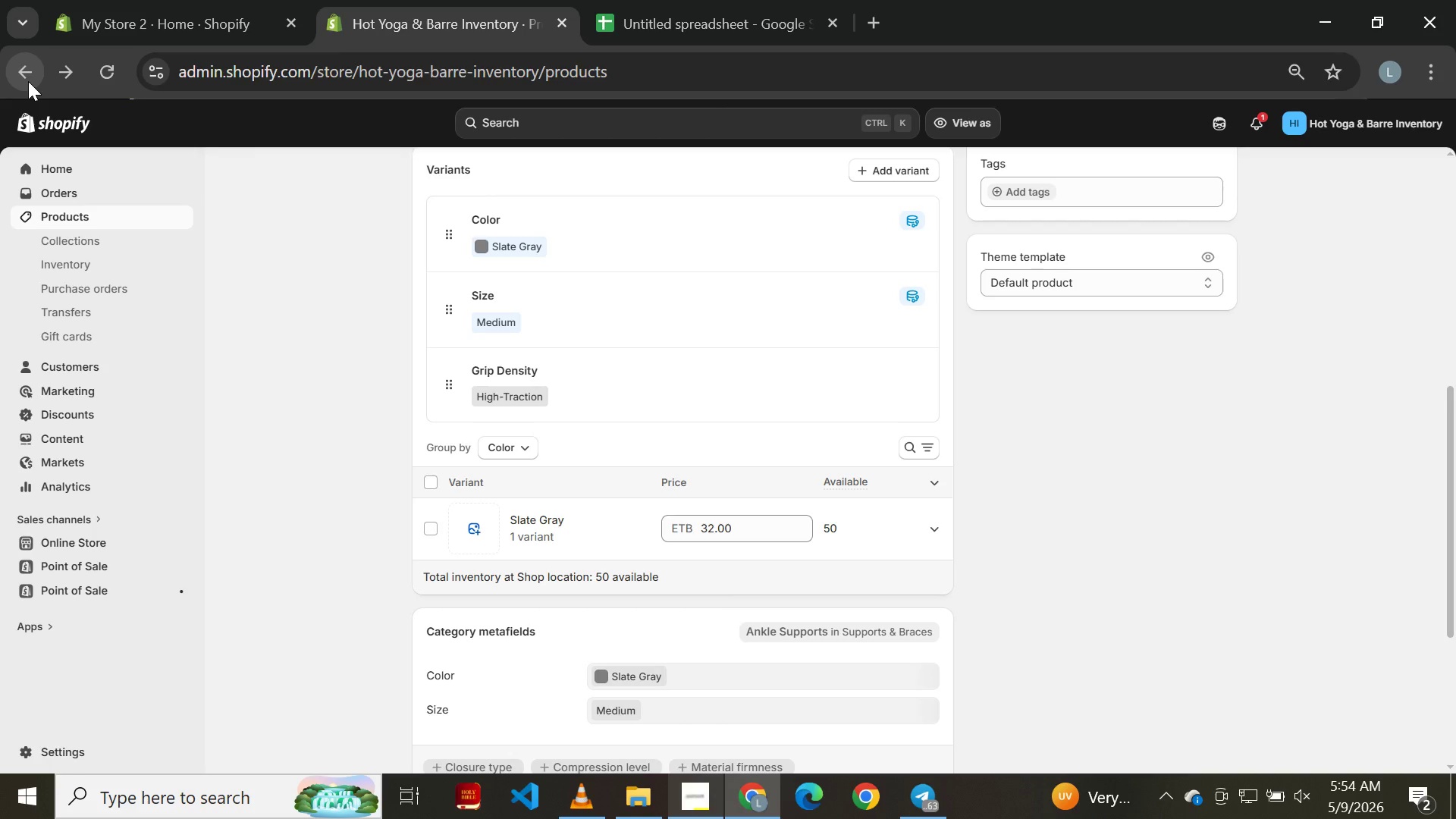 
left_click([371, 417])
 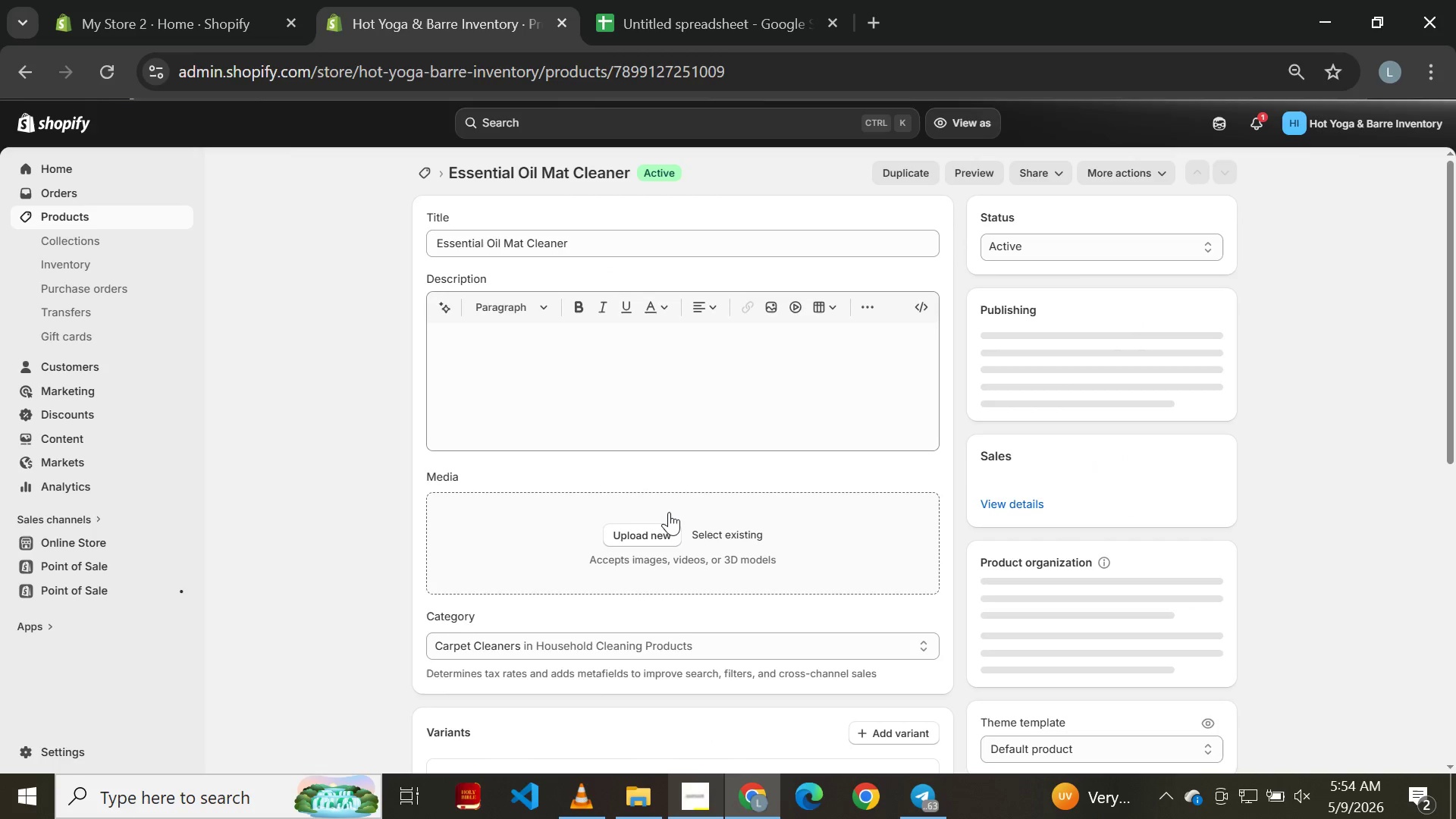 
wait(9.16)
 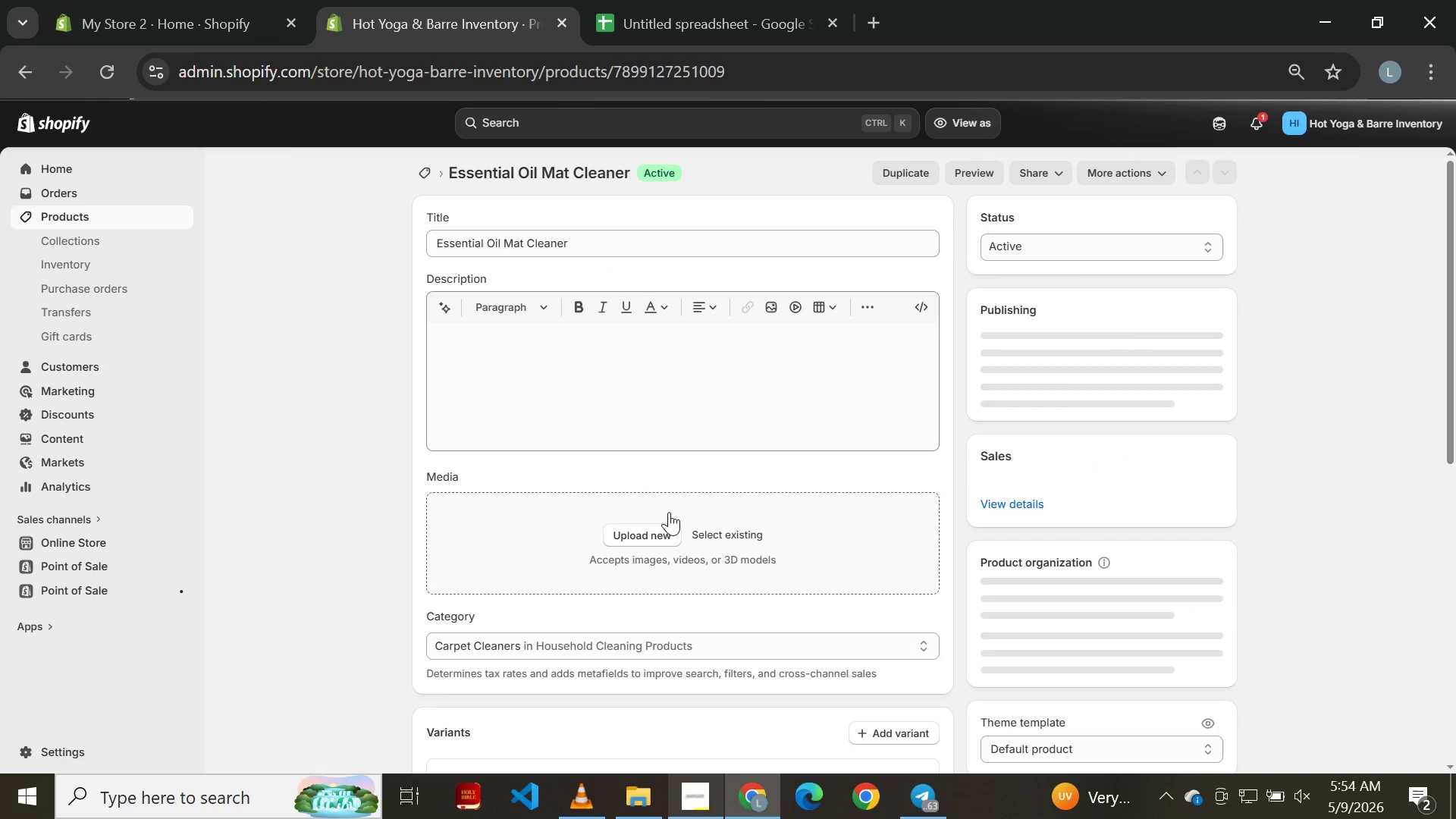 
left_click([940, 533])
 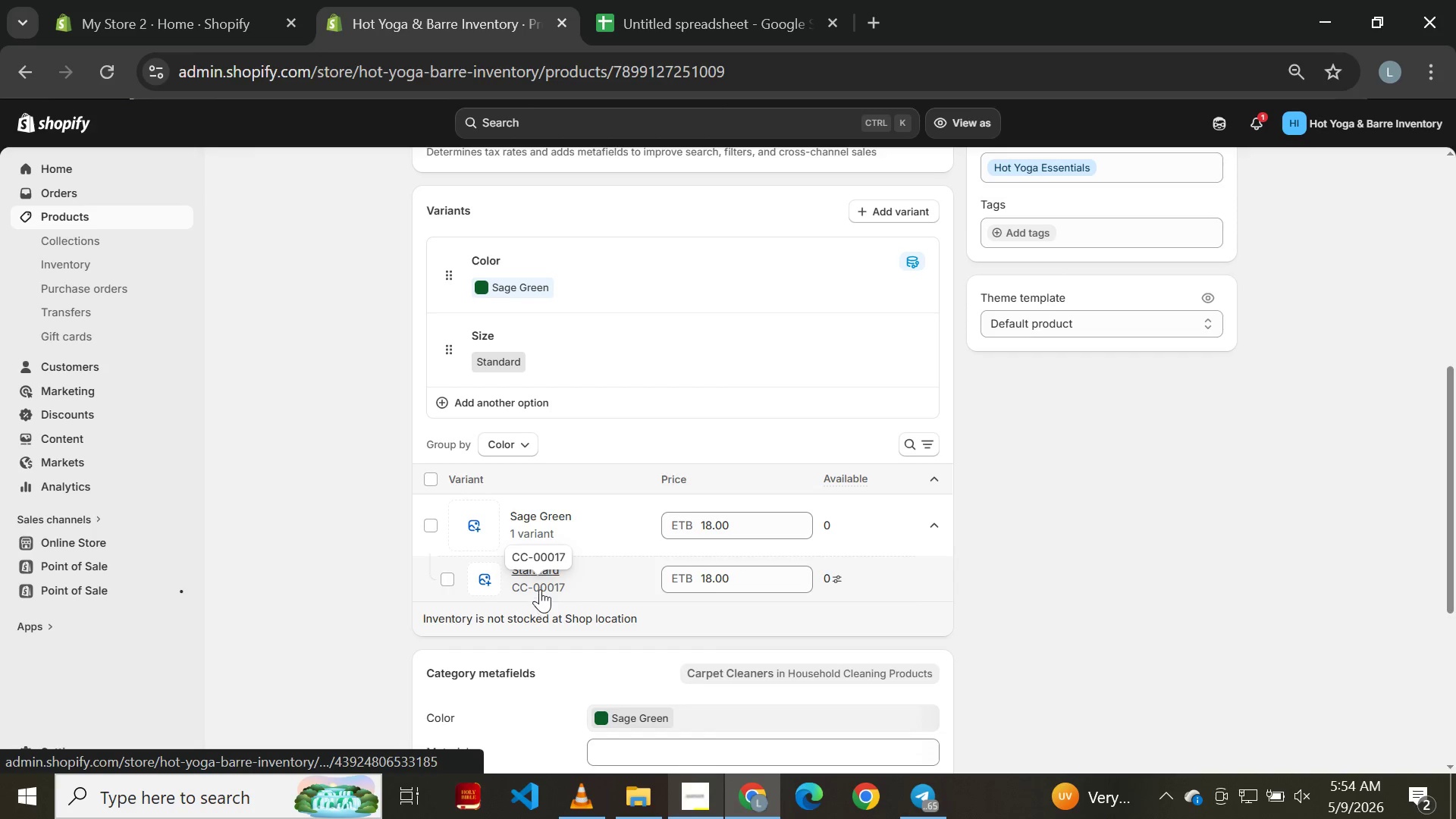 
left_click([541, 579])
 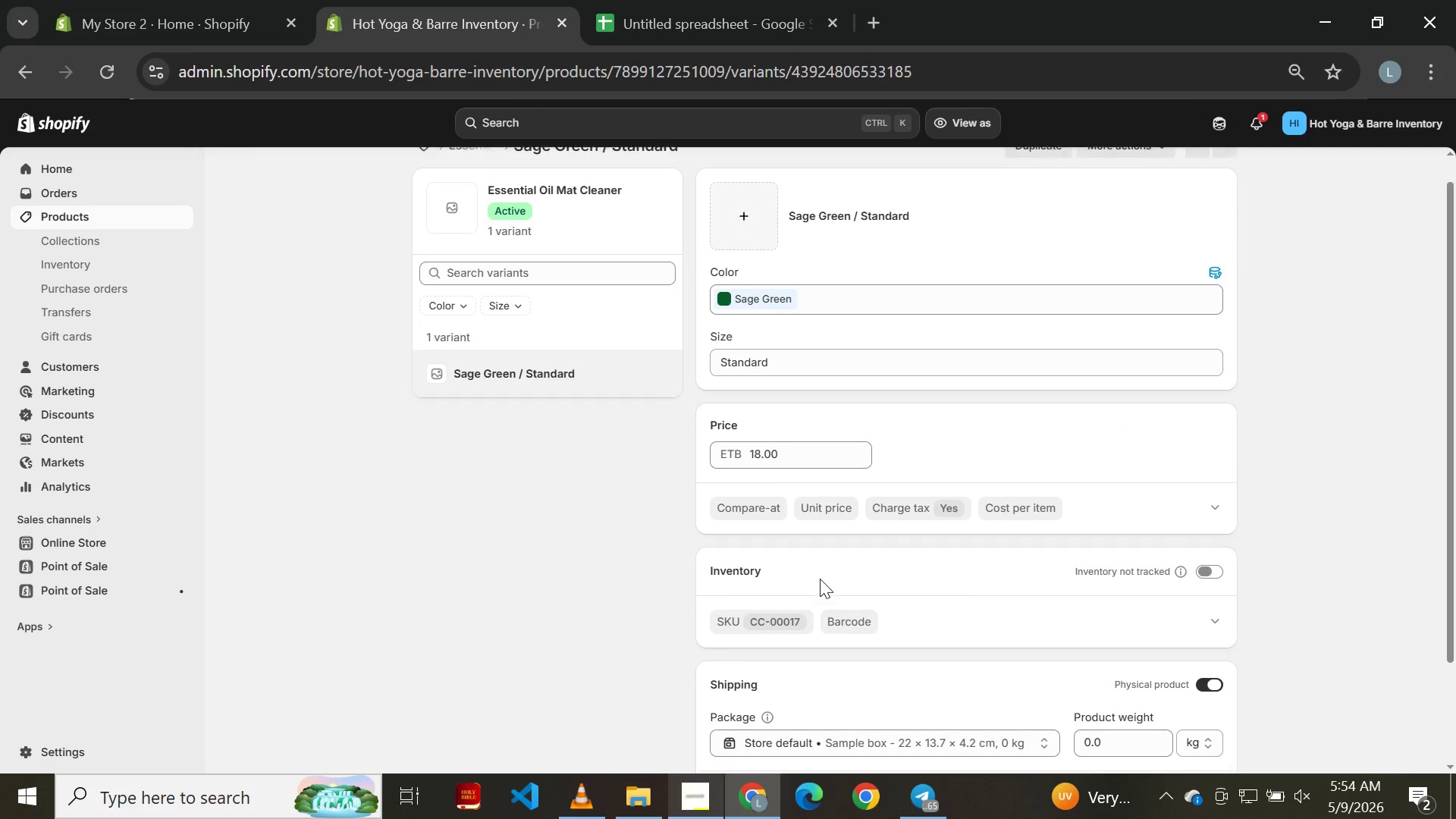 
wait(5.11)
 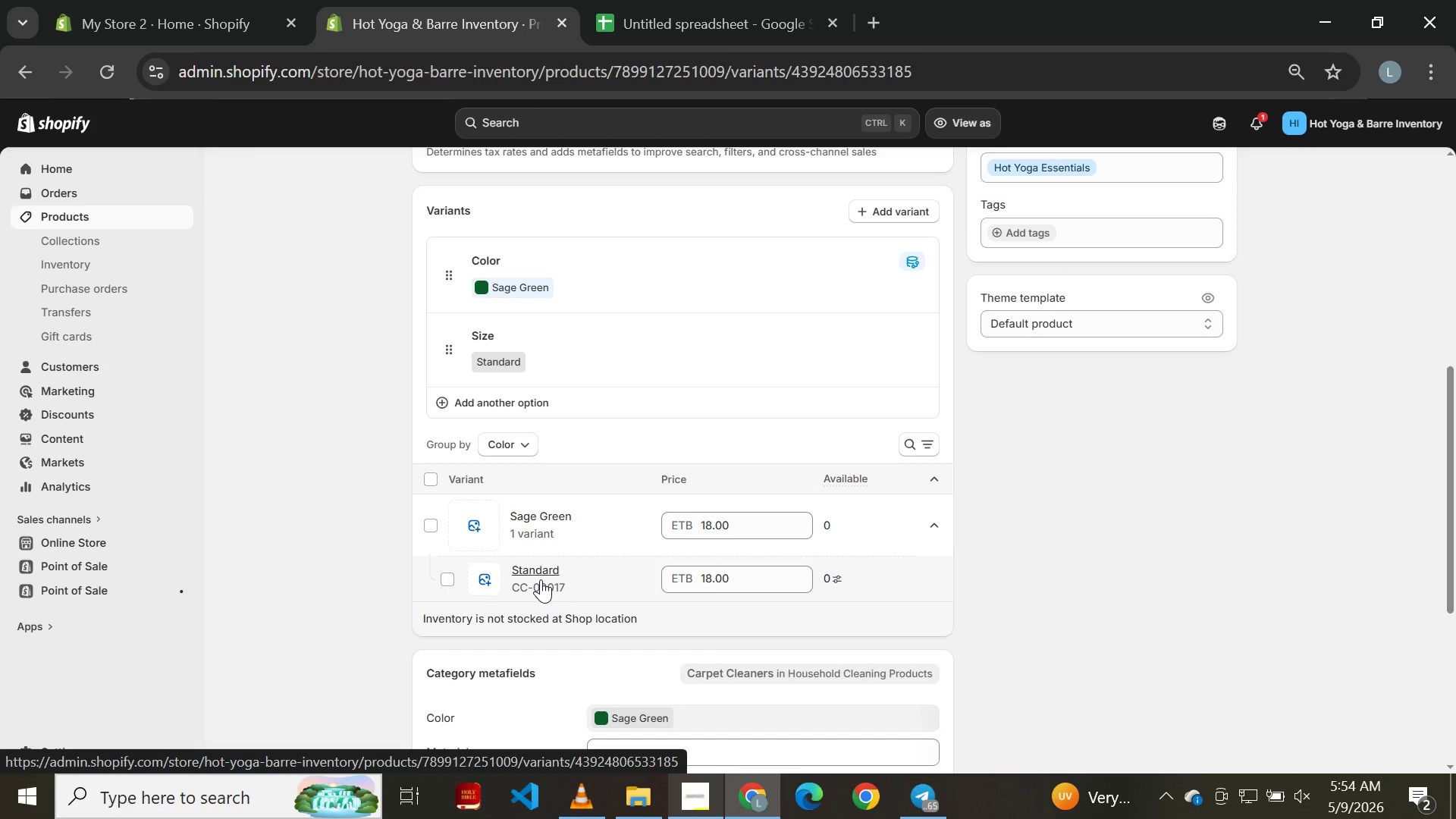 
left_click([1207, 557])
 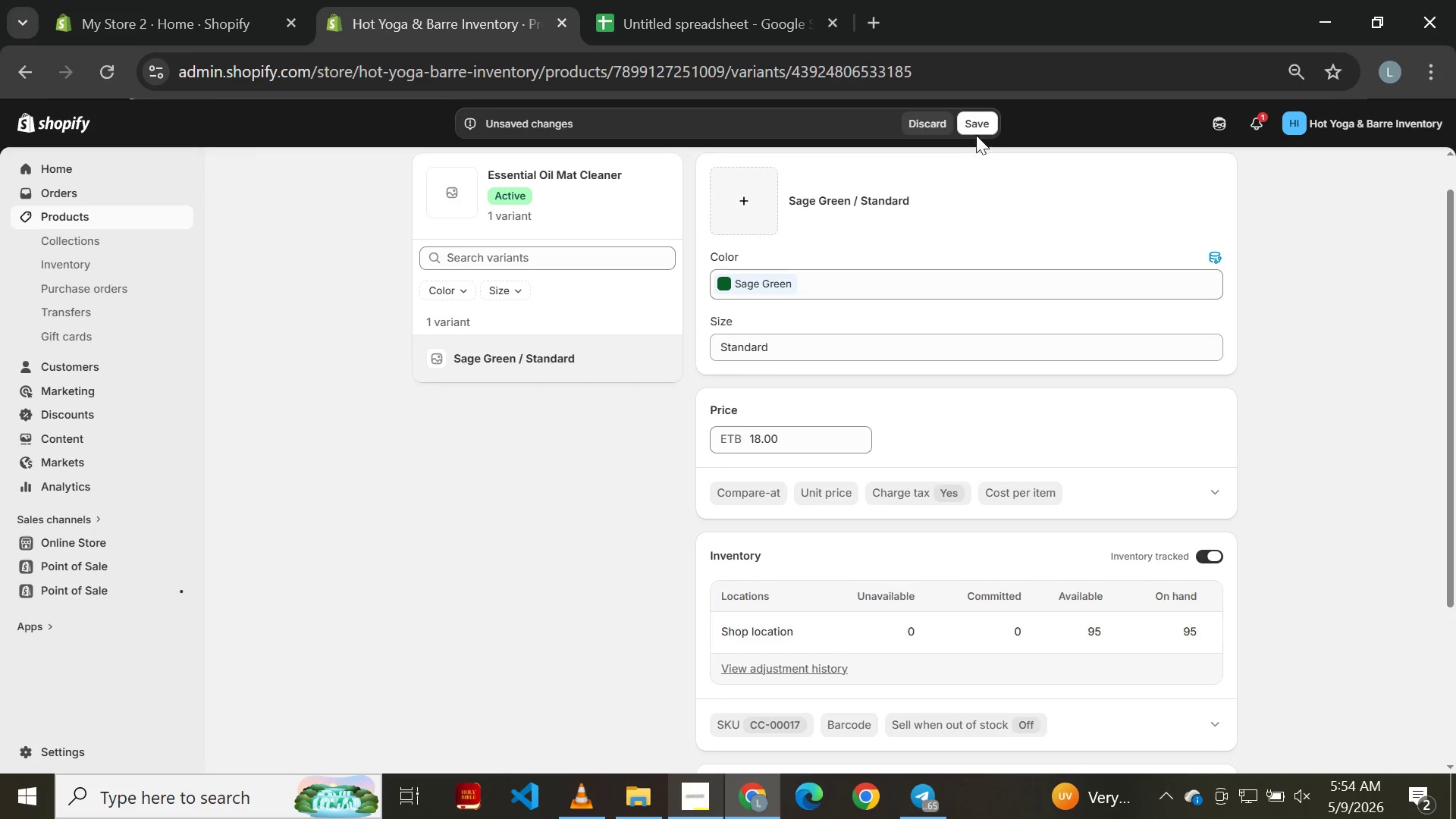 
left_click([976, 126])
 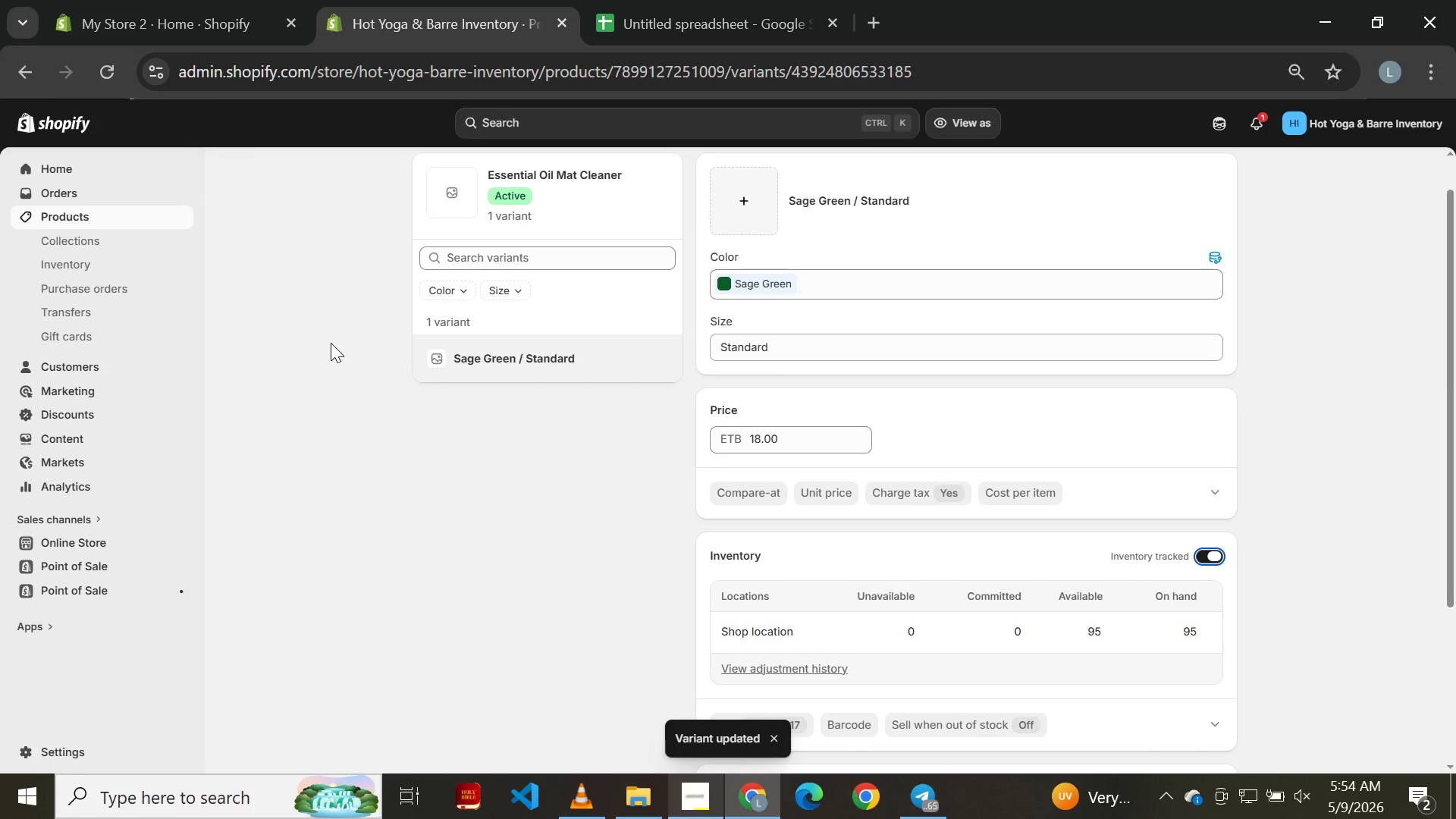 
left_click([27, 71])
 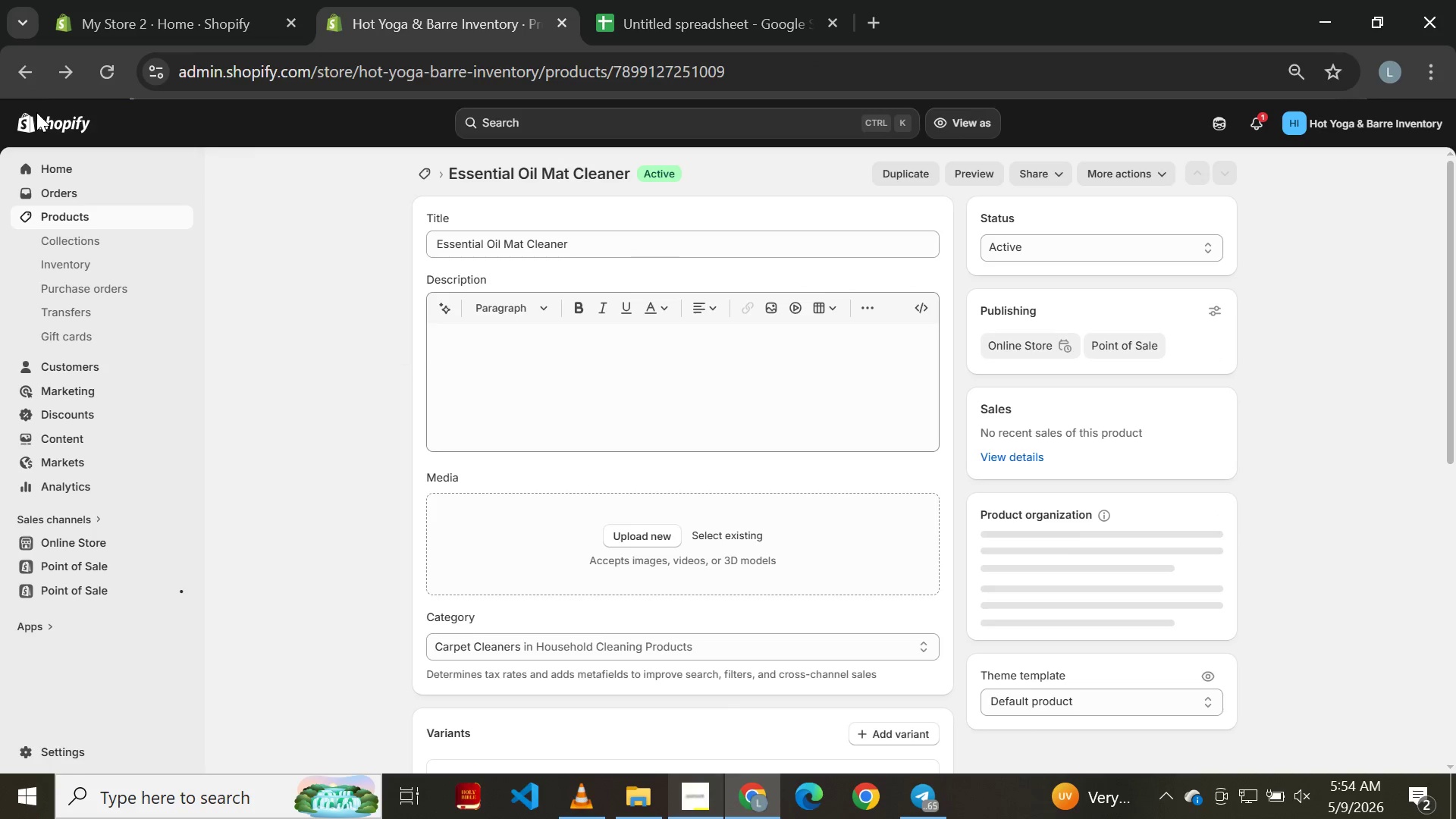 
left_click([13, 67])
 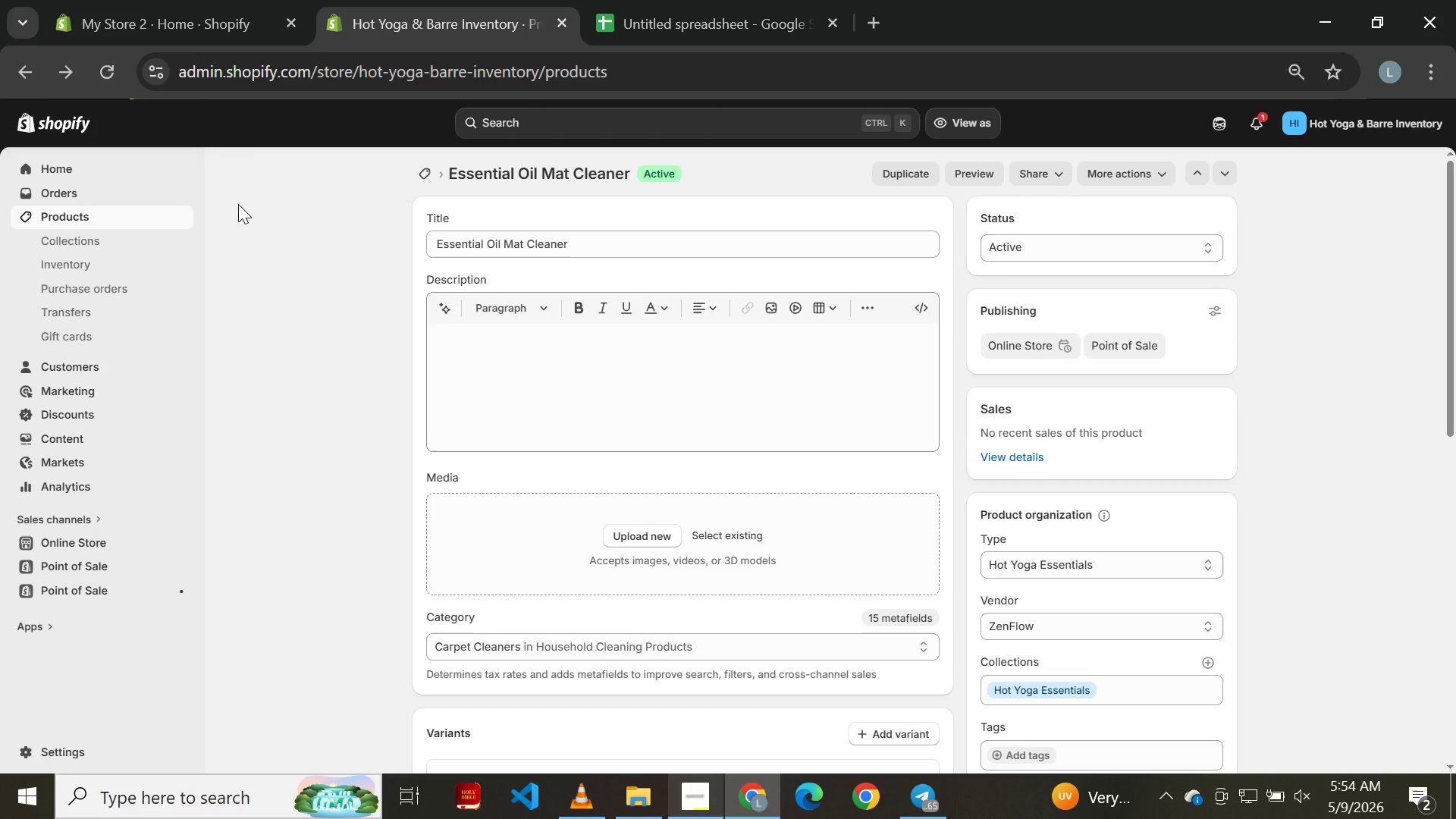 
wait(10.67)
 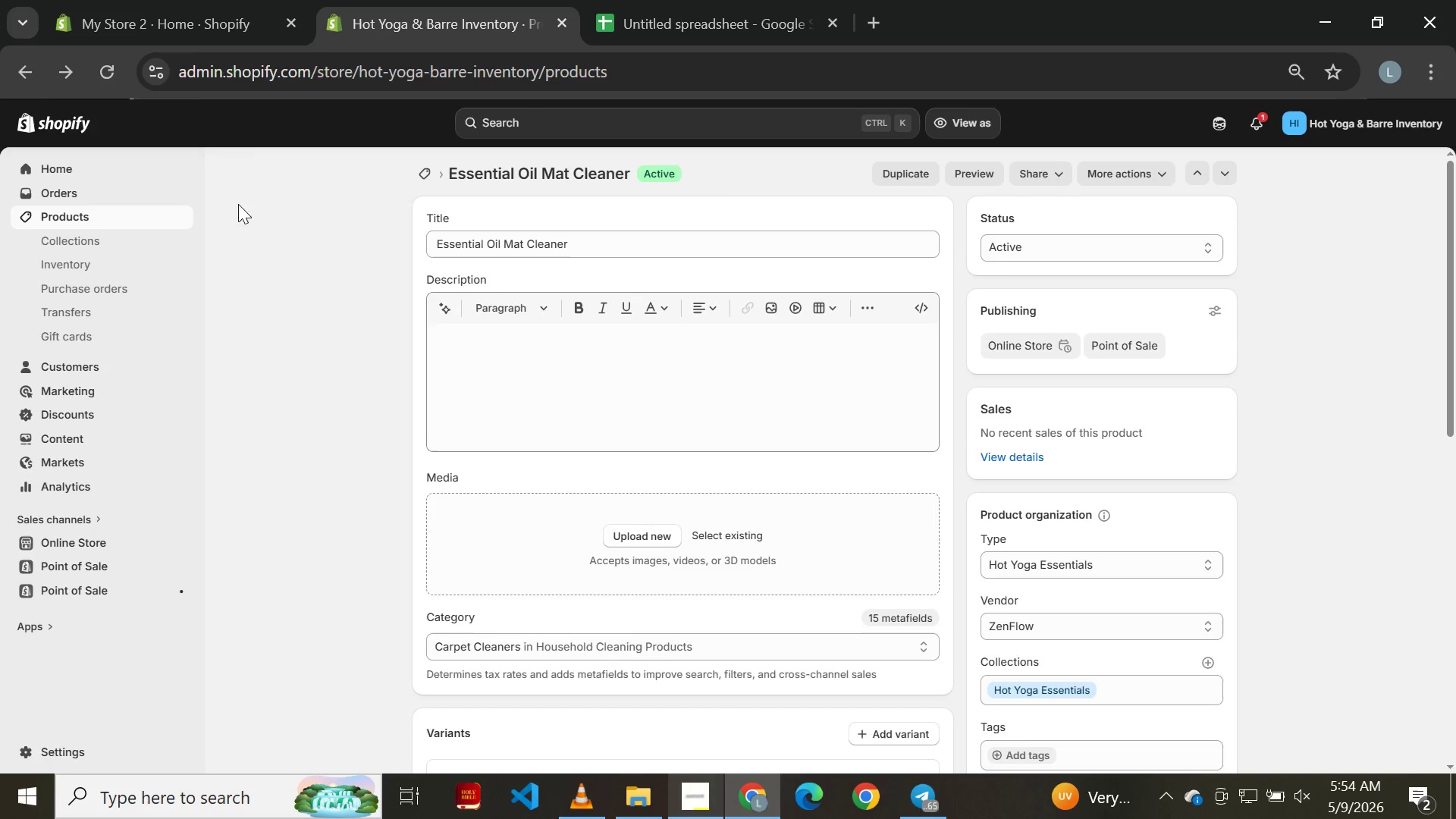 
left_click([354, 461])
 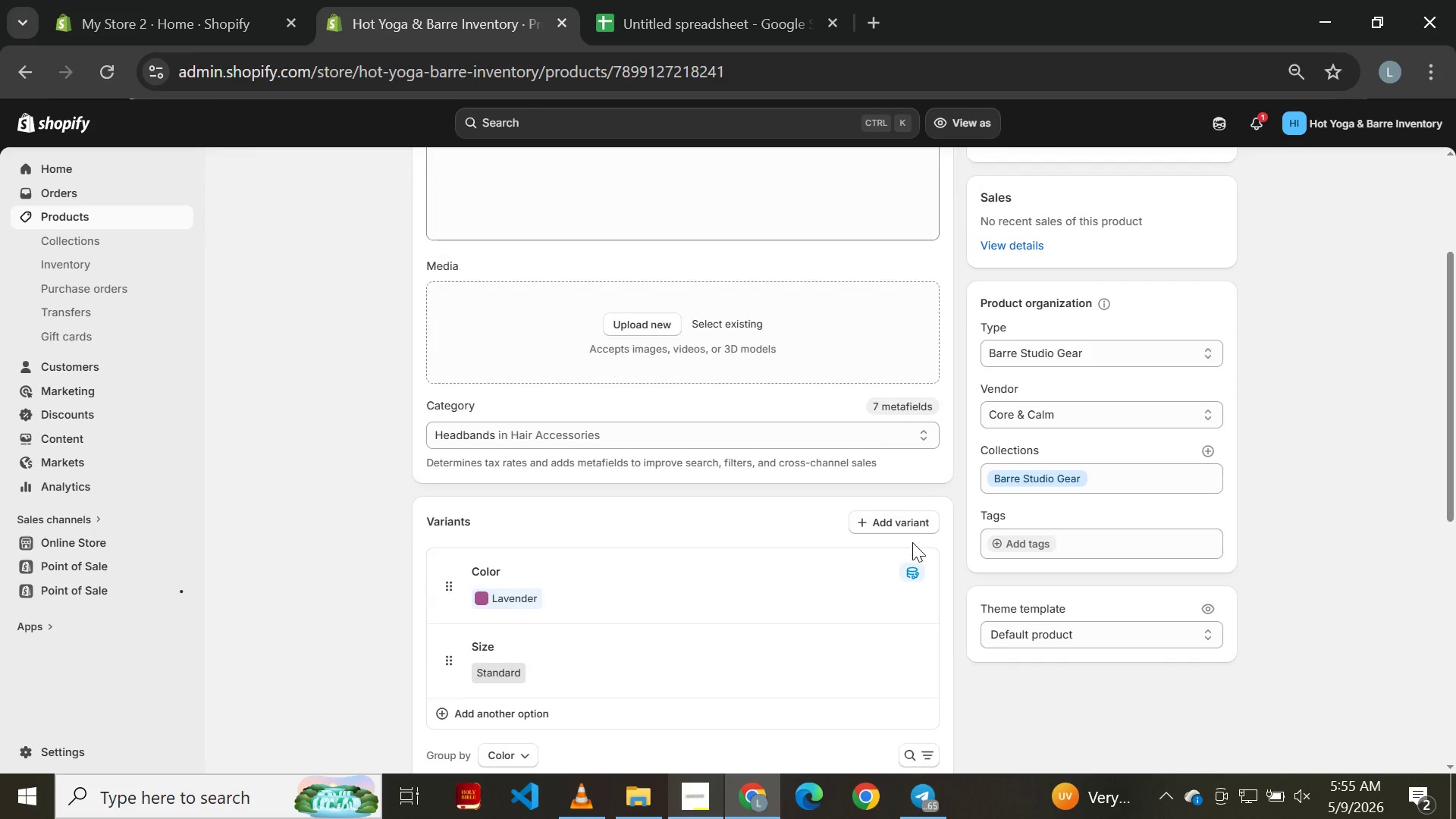 
wait(12.73)
 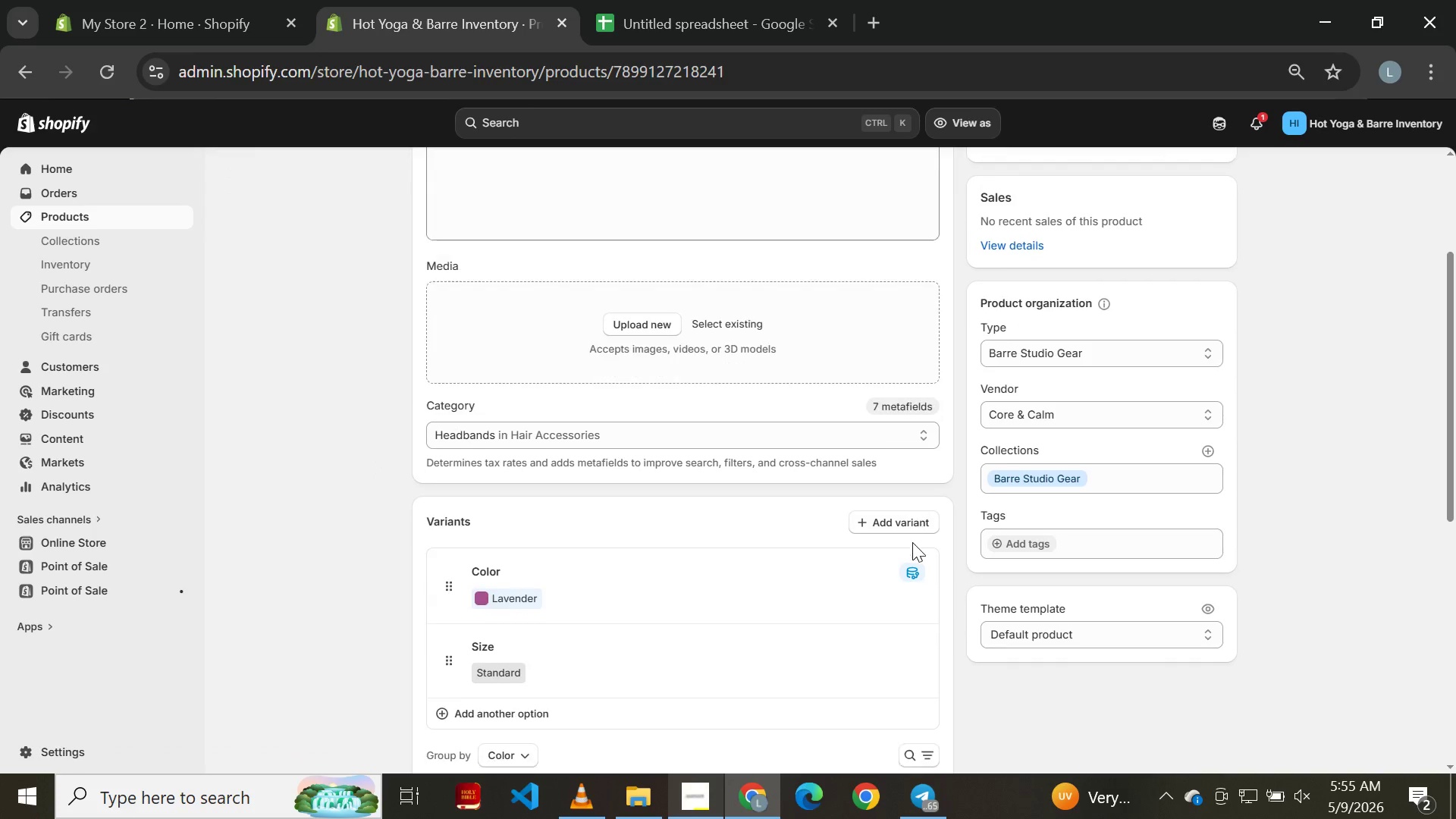 
left_click([940, 531])
 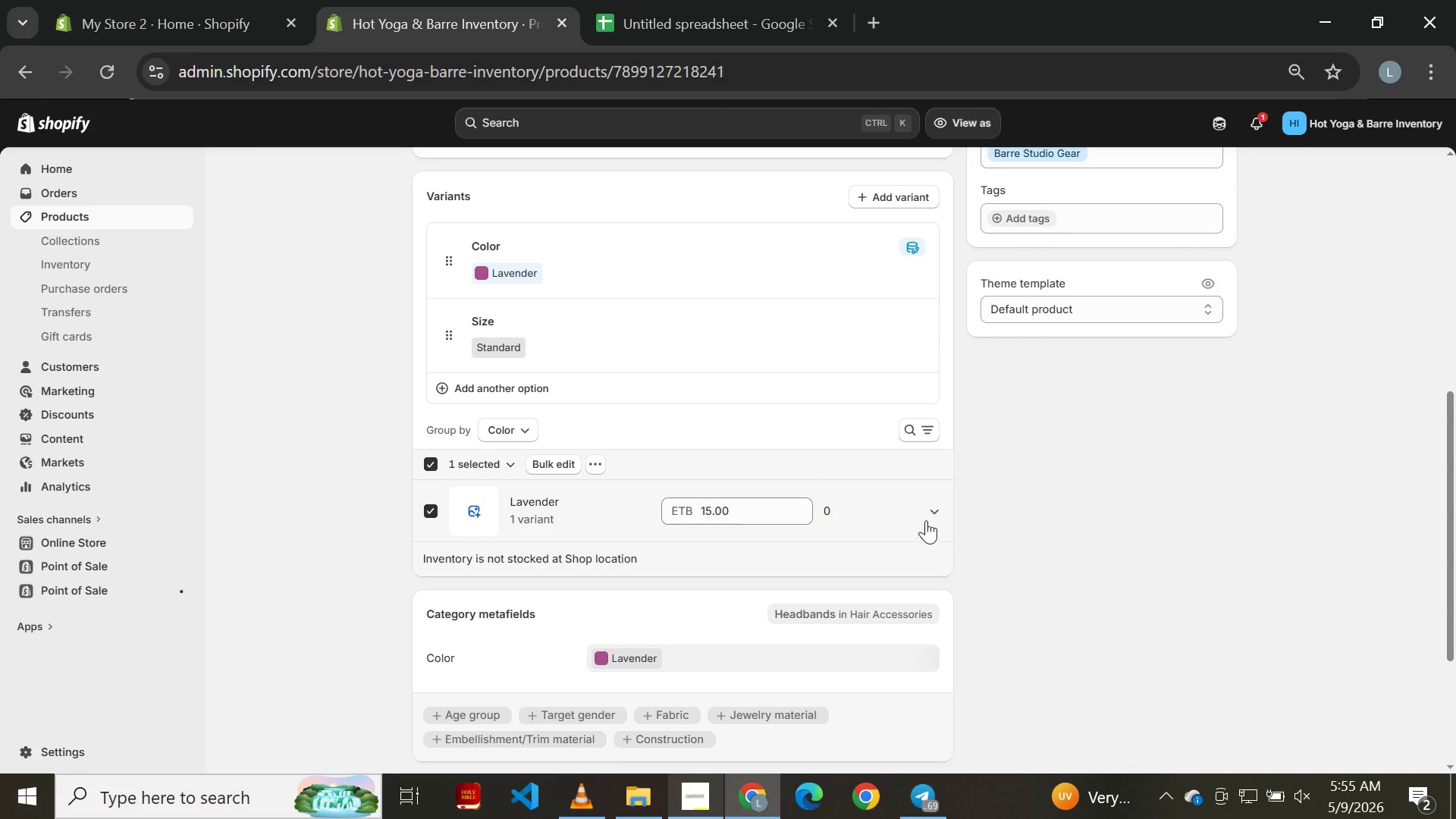 
left_click([930, 509])
 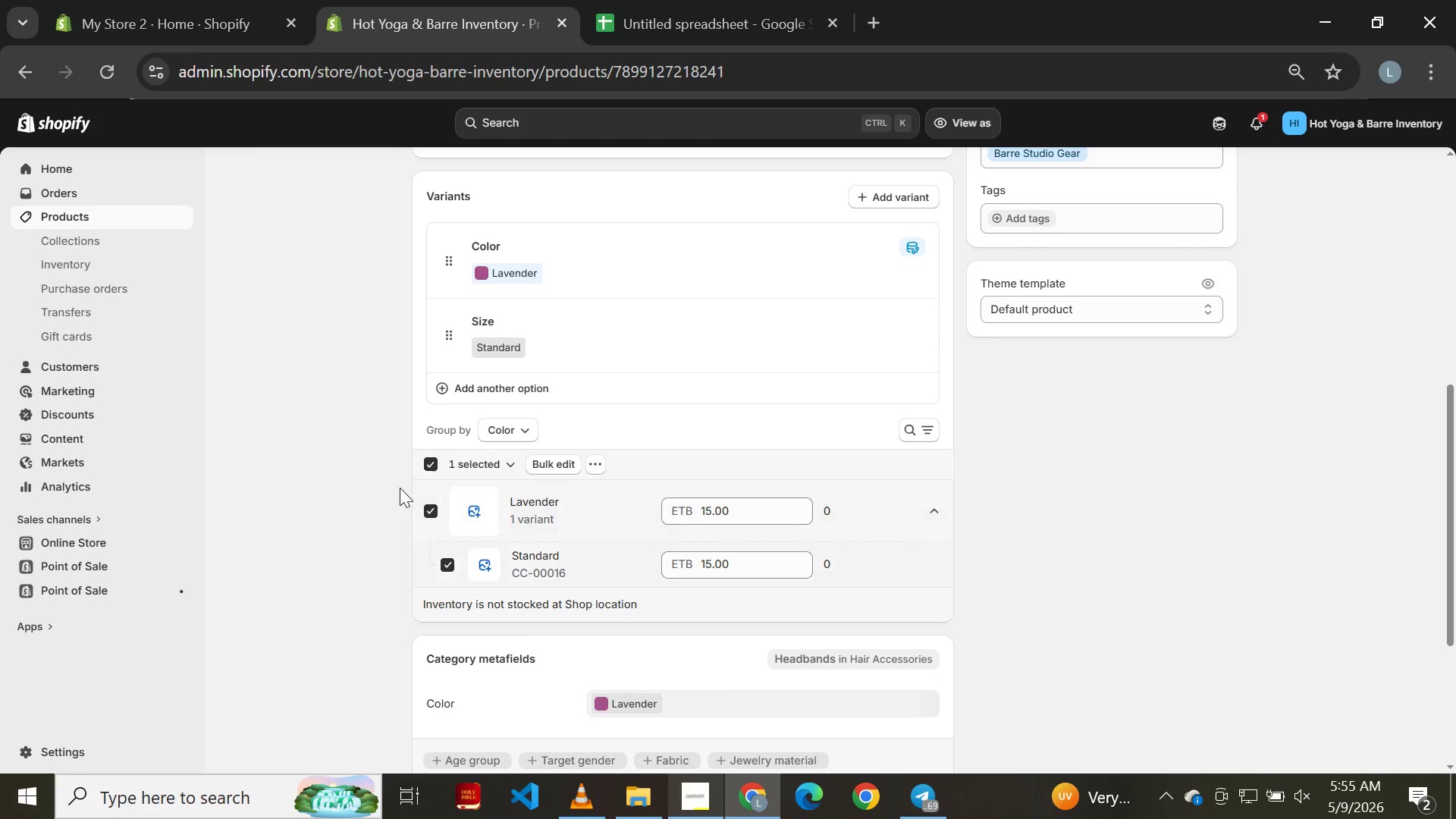 
left_click([429, 457])
 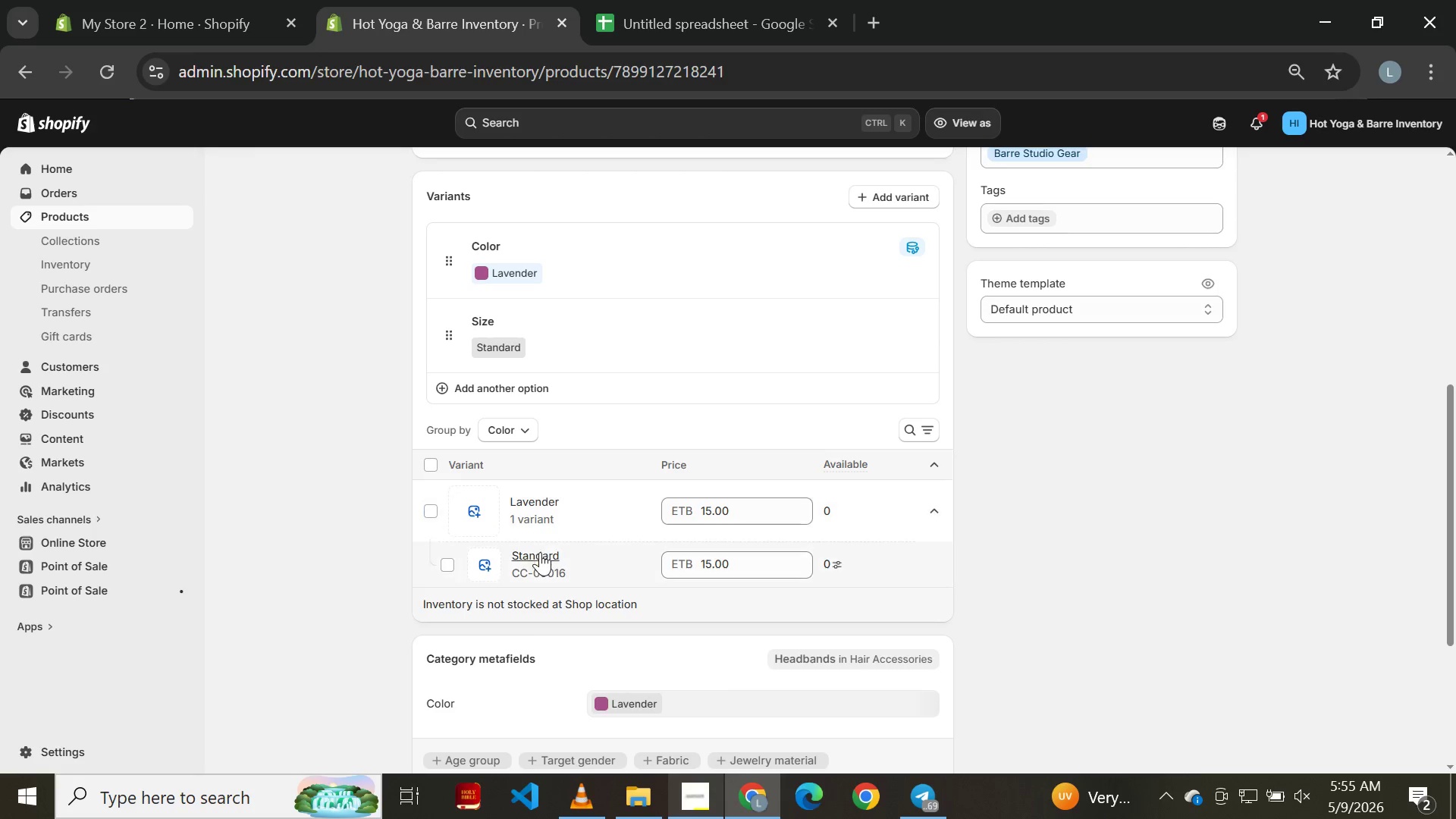 
left_click([542, 555])
 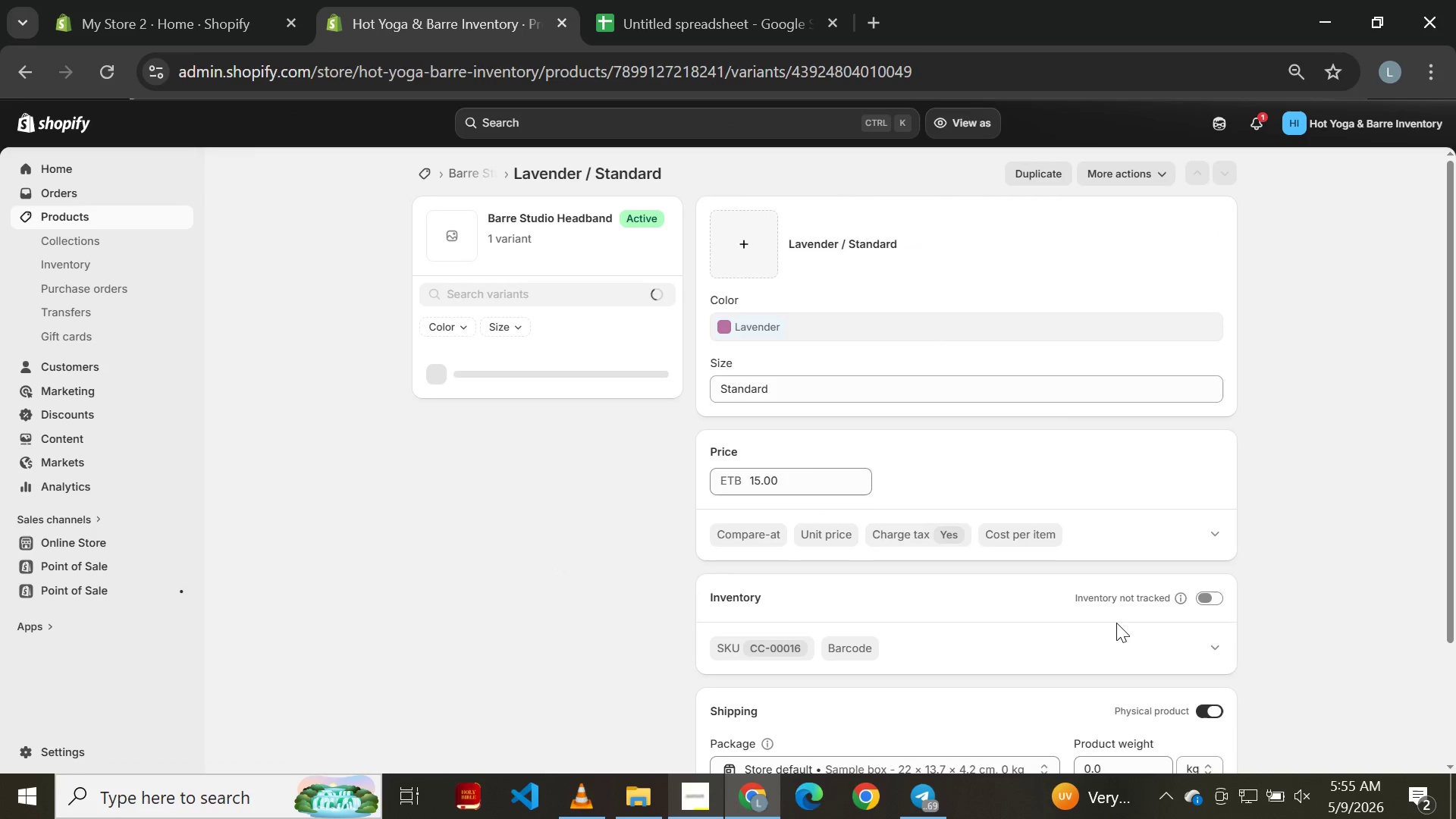 
left_click([1210, 596])
 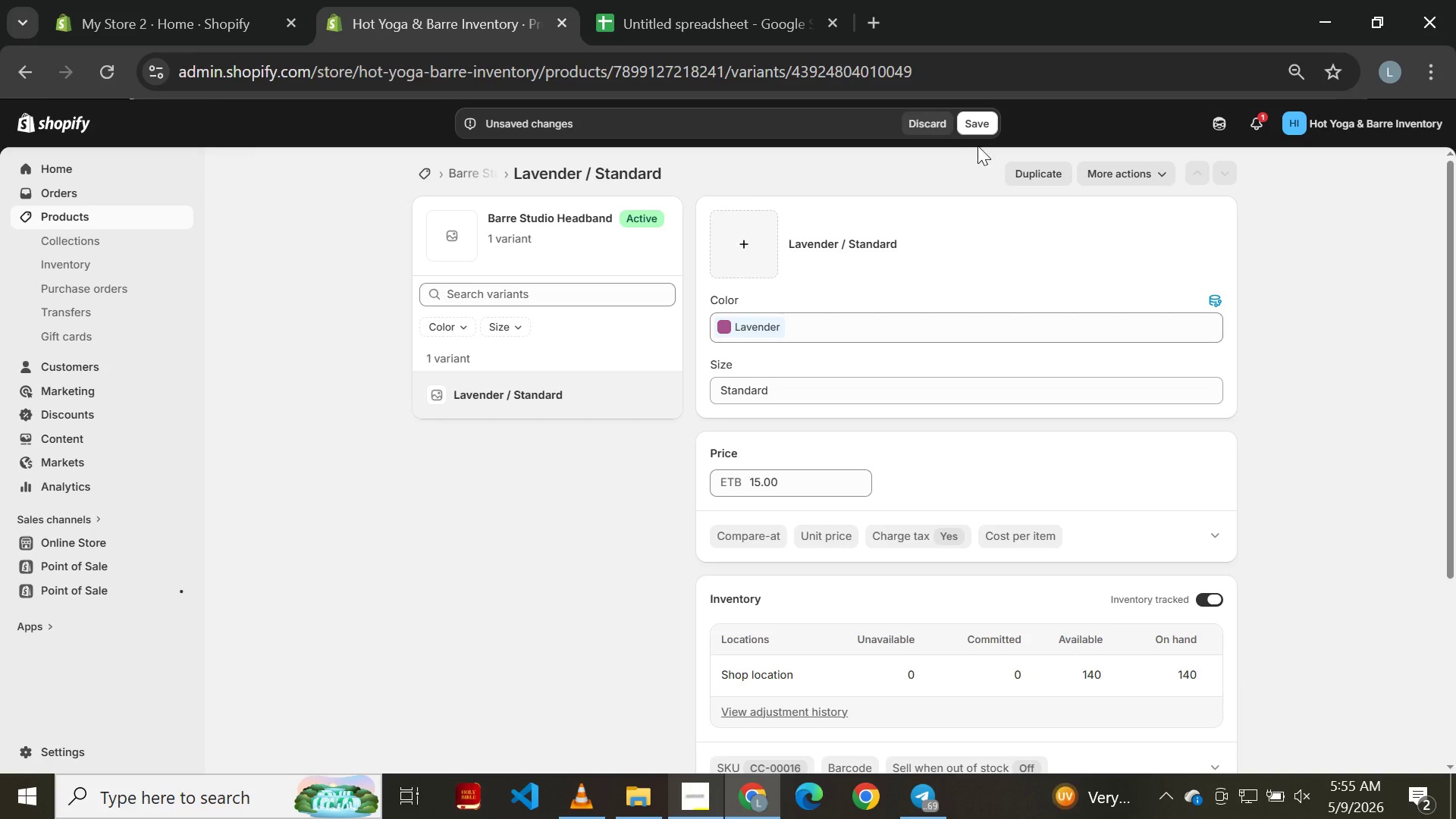 
left_click([979, 131])
 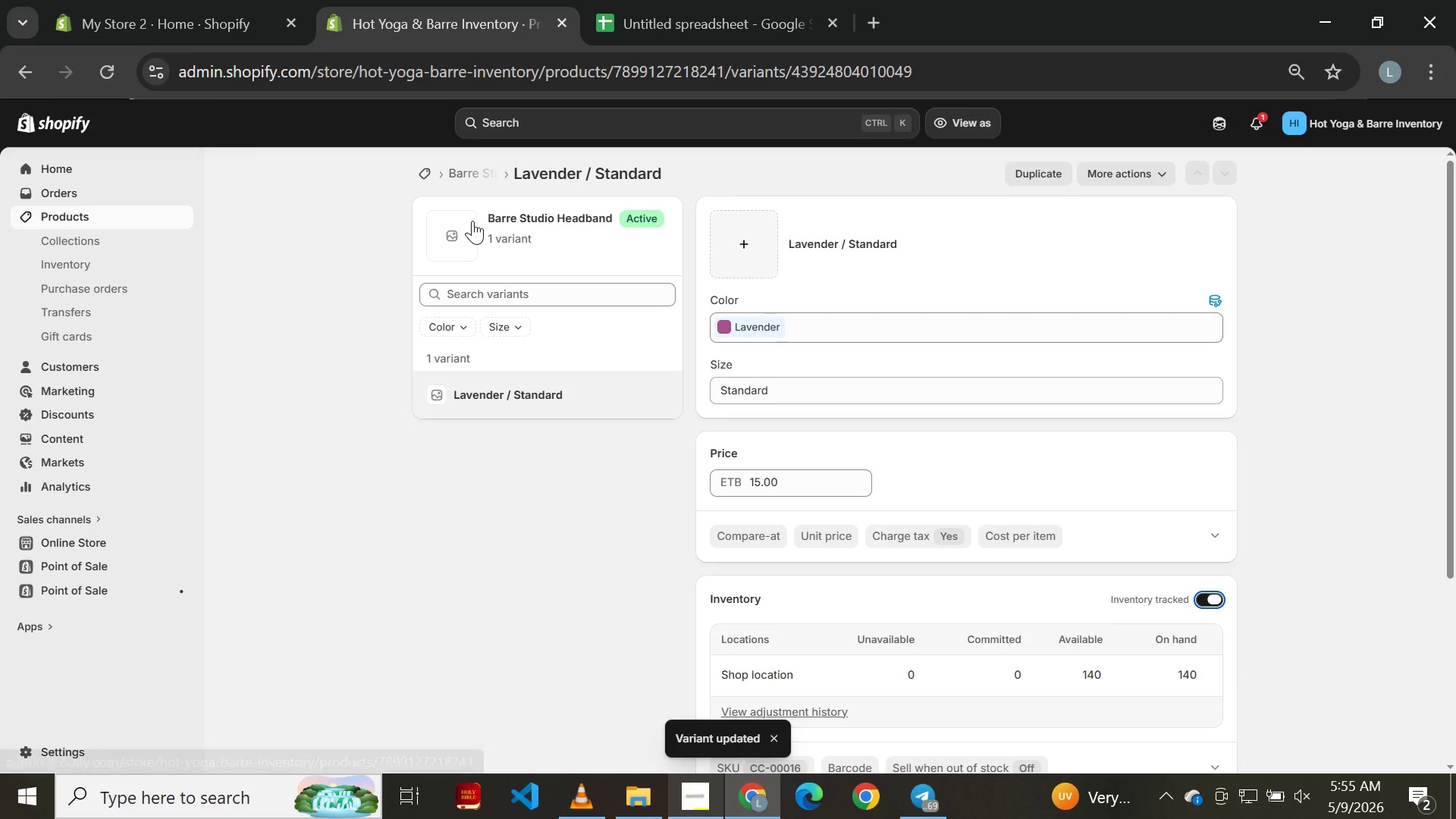 
wait(6.78)
 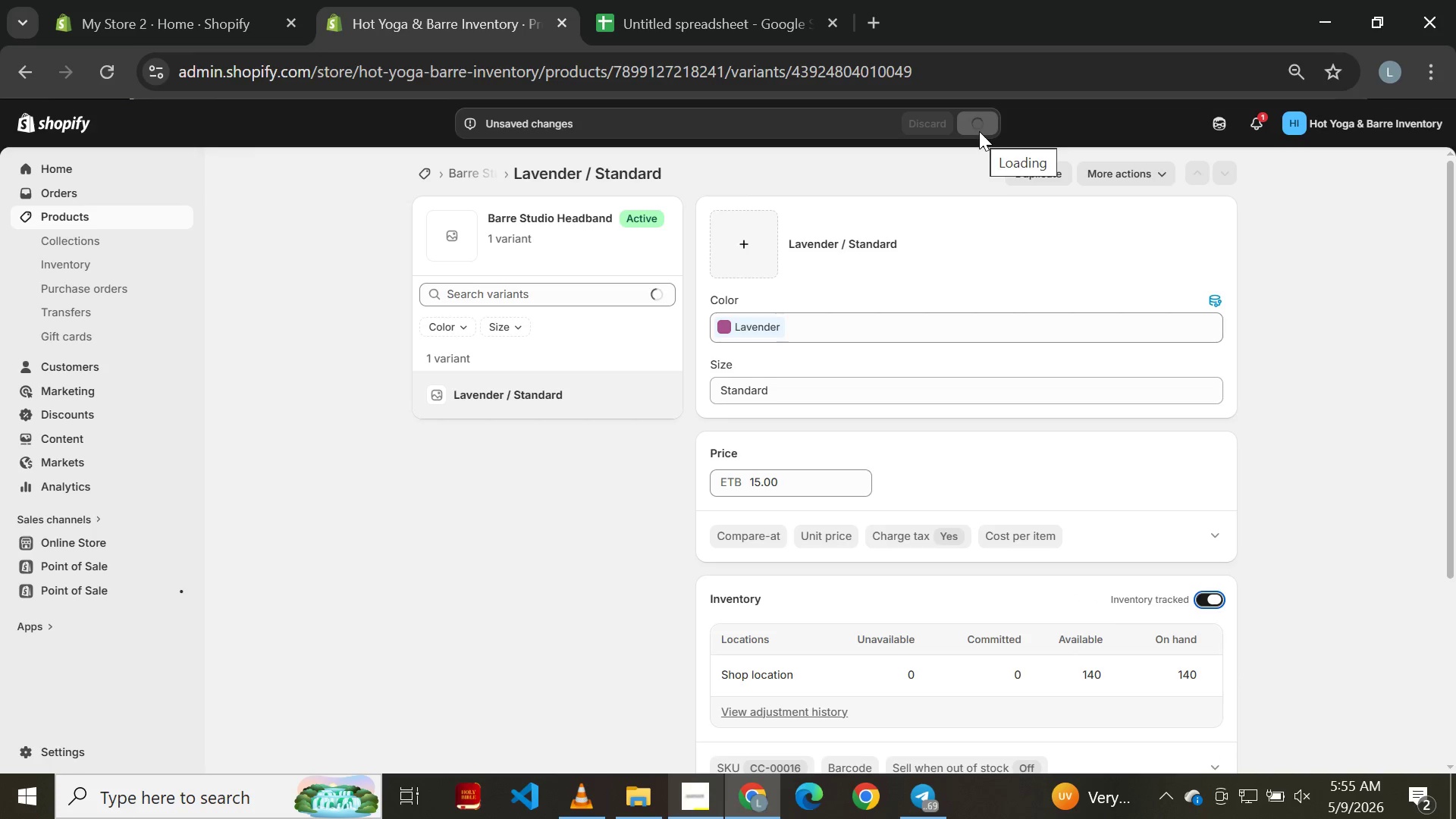 
left_click([18, 77])
 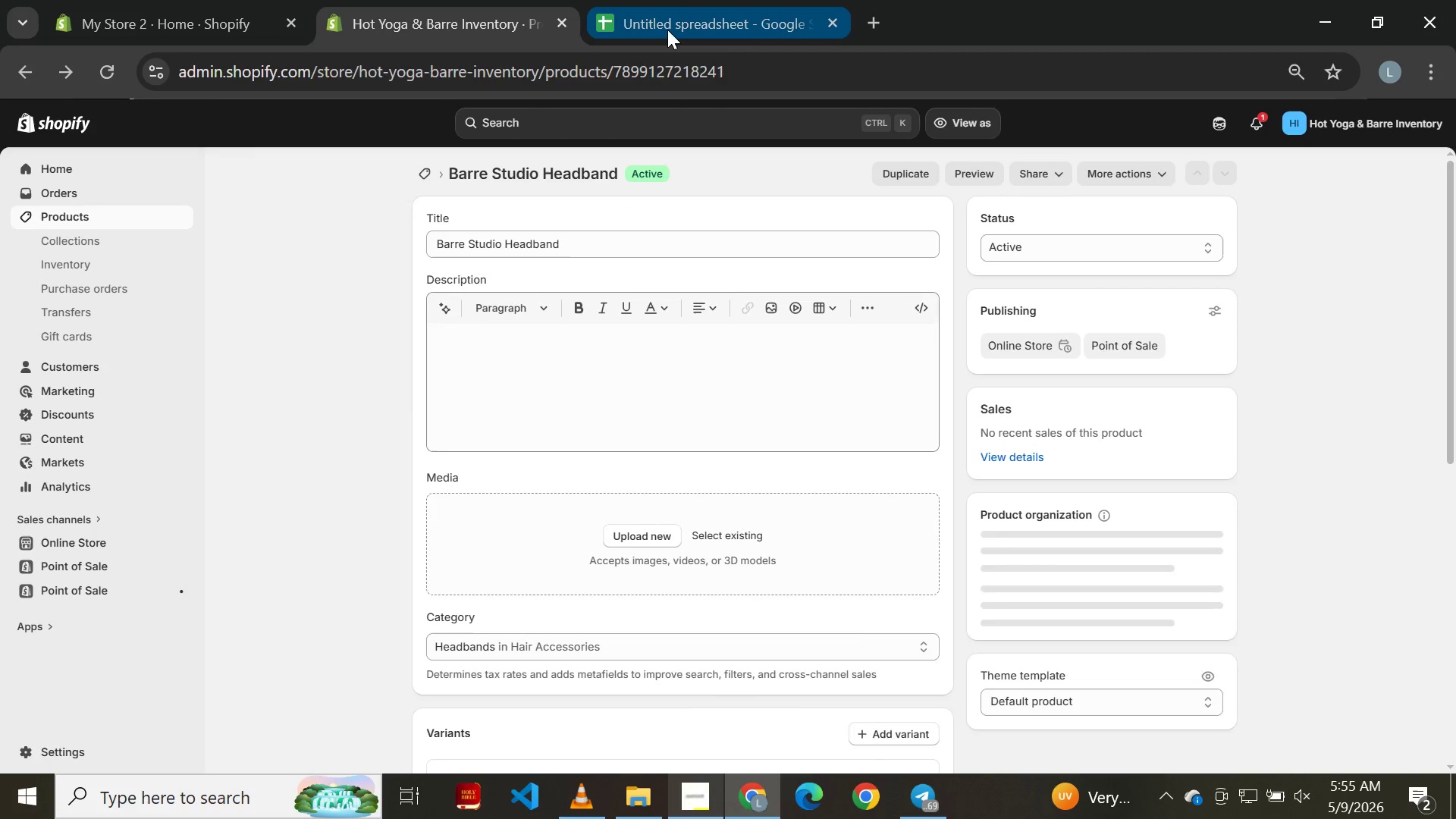 
wait(5.02)
 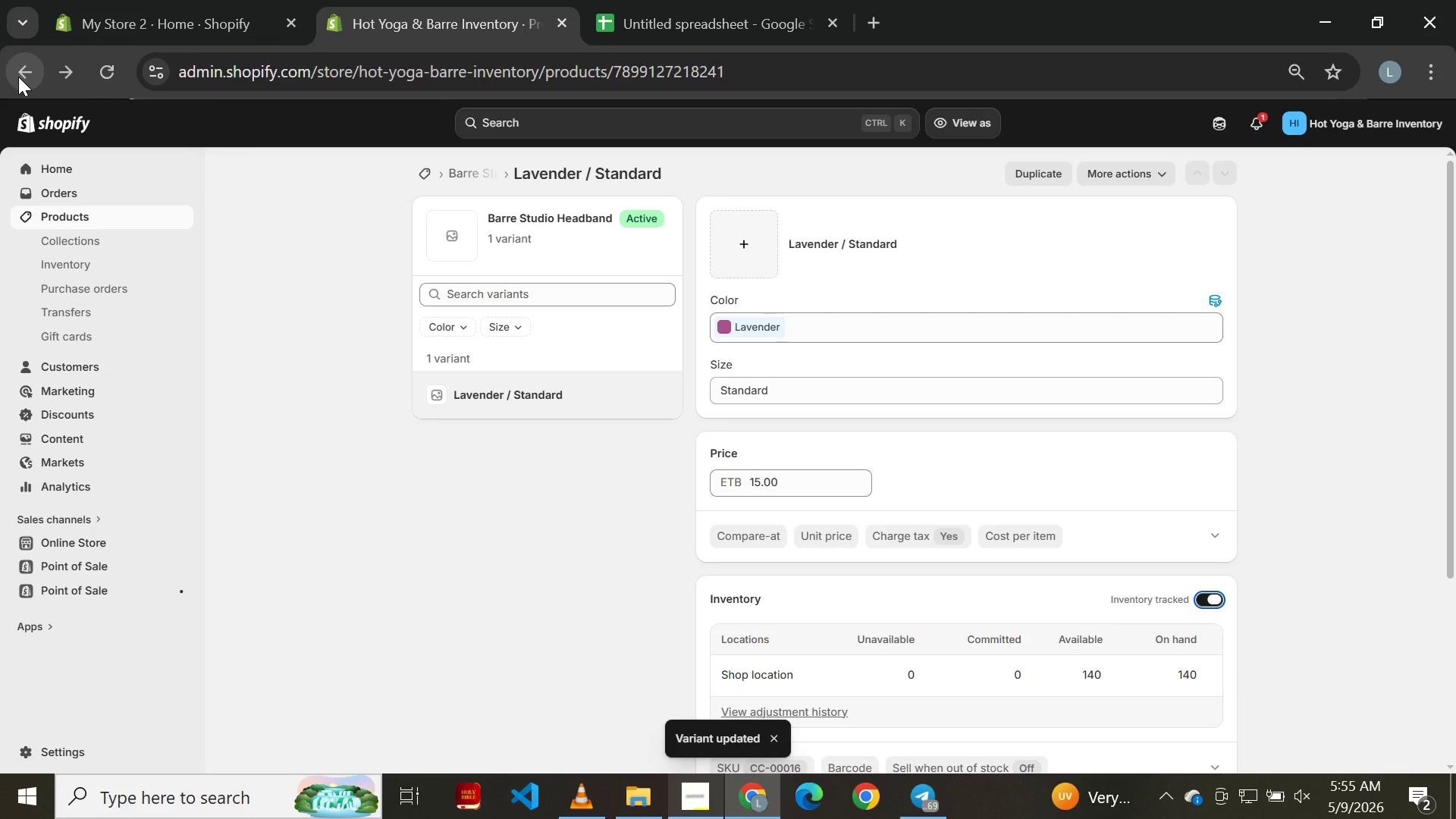 
left_click([667, 30])
 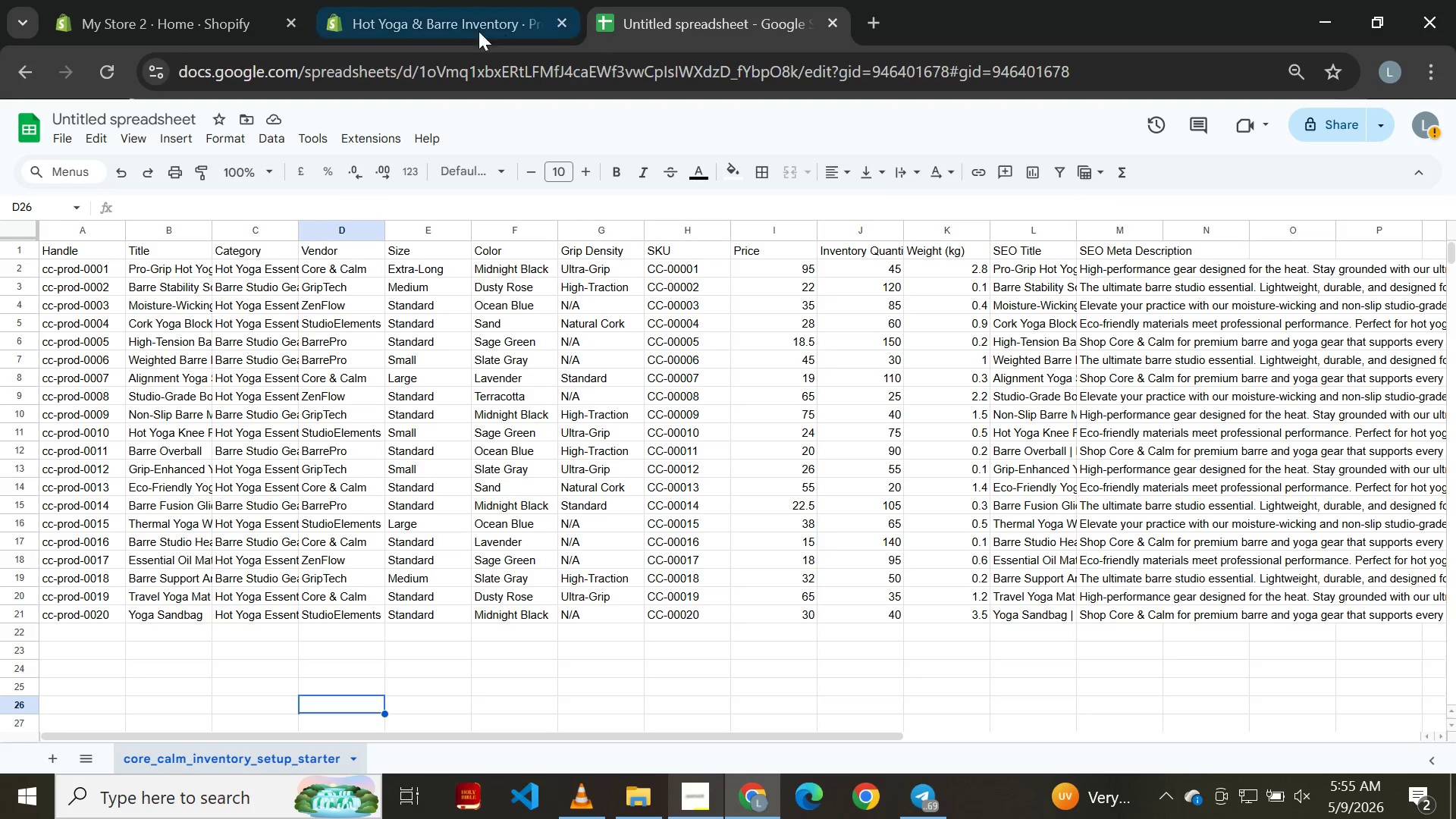 
left_click([460, 27])
 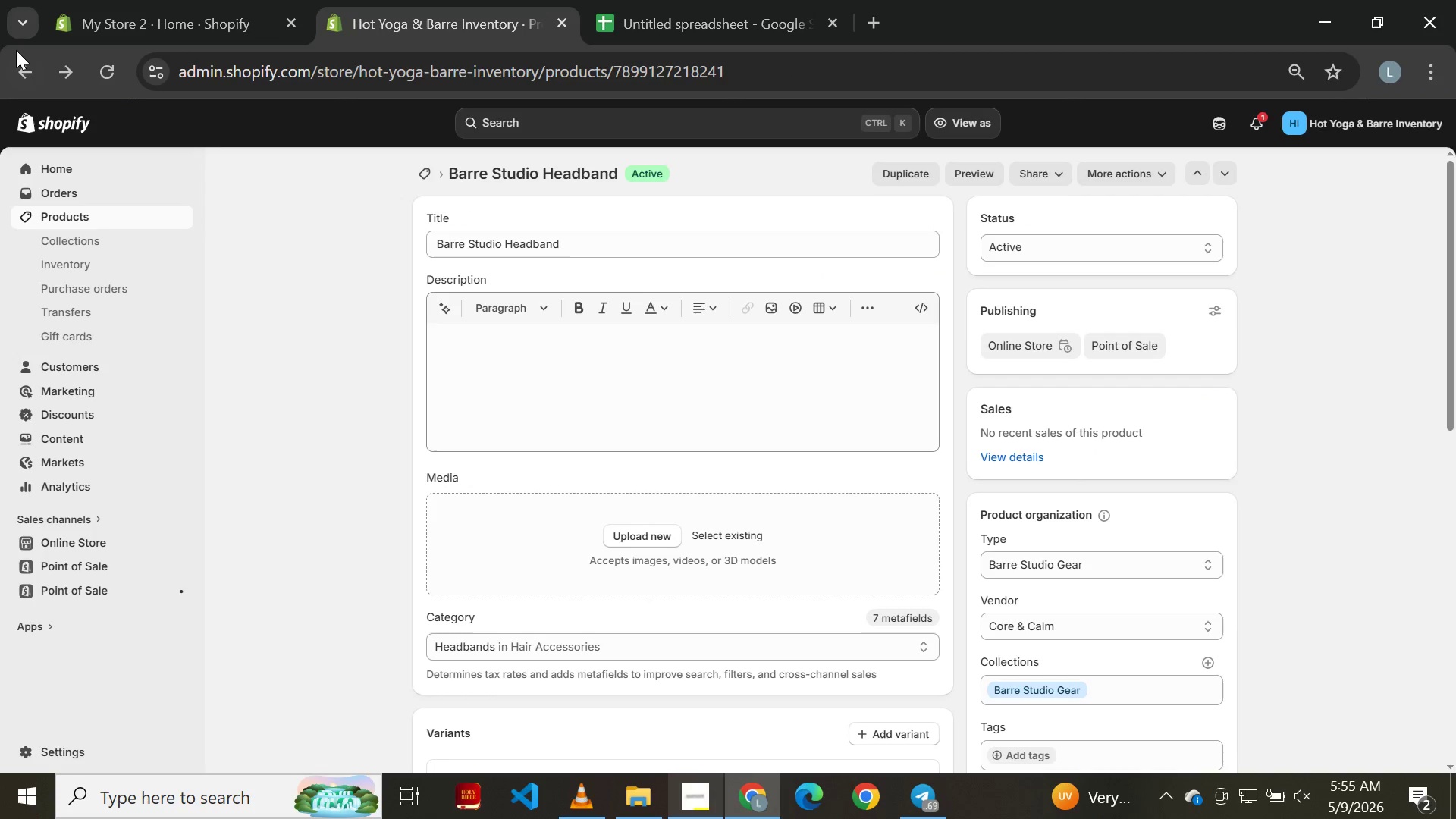 
left_click([13, 74])
 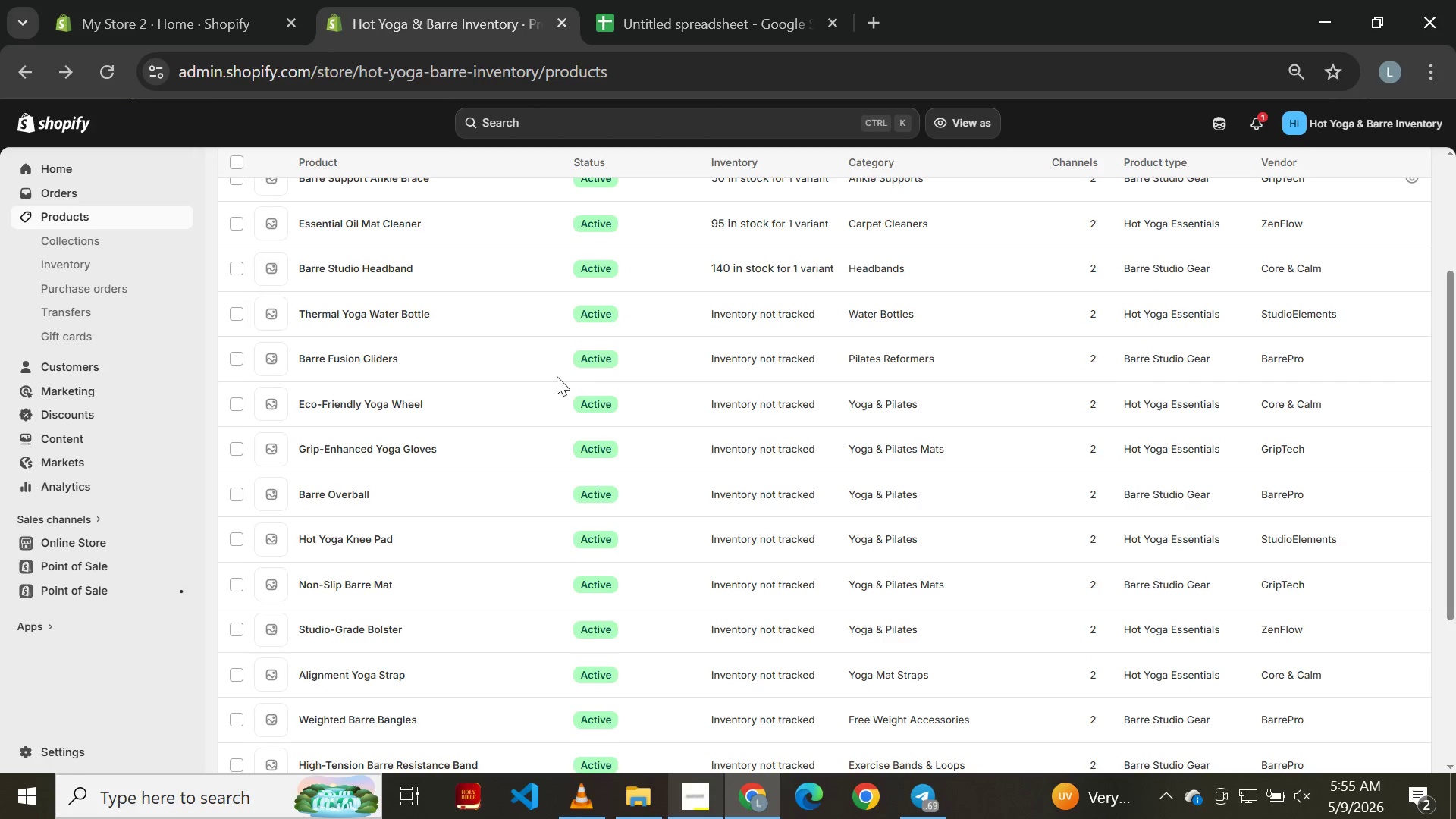 
wait(6.28)
 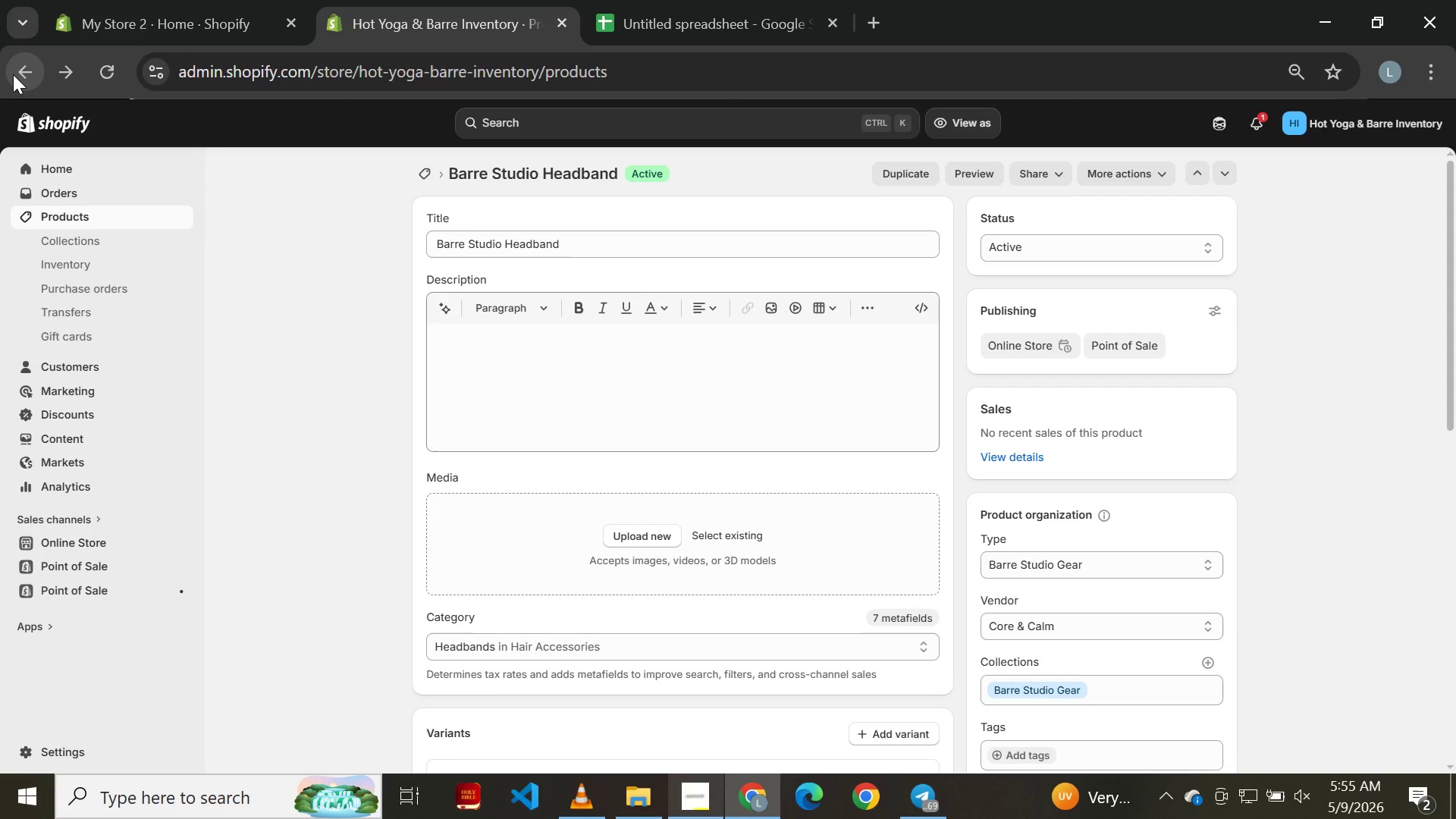 
left_click([376, 313])
 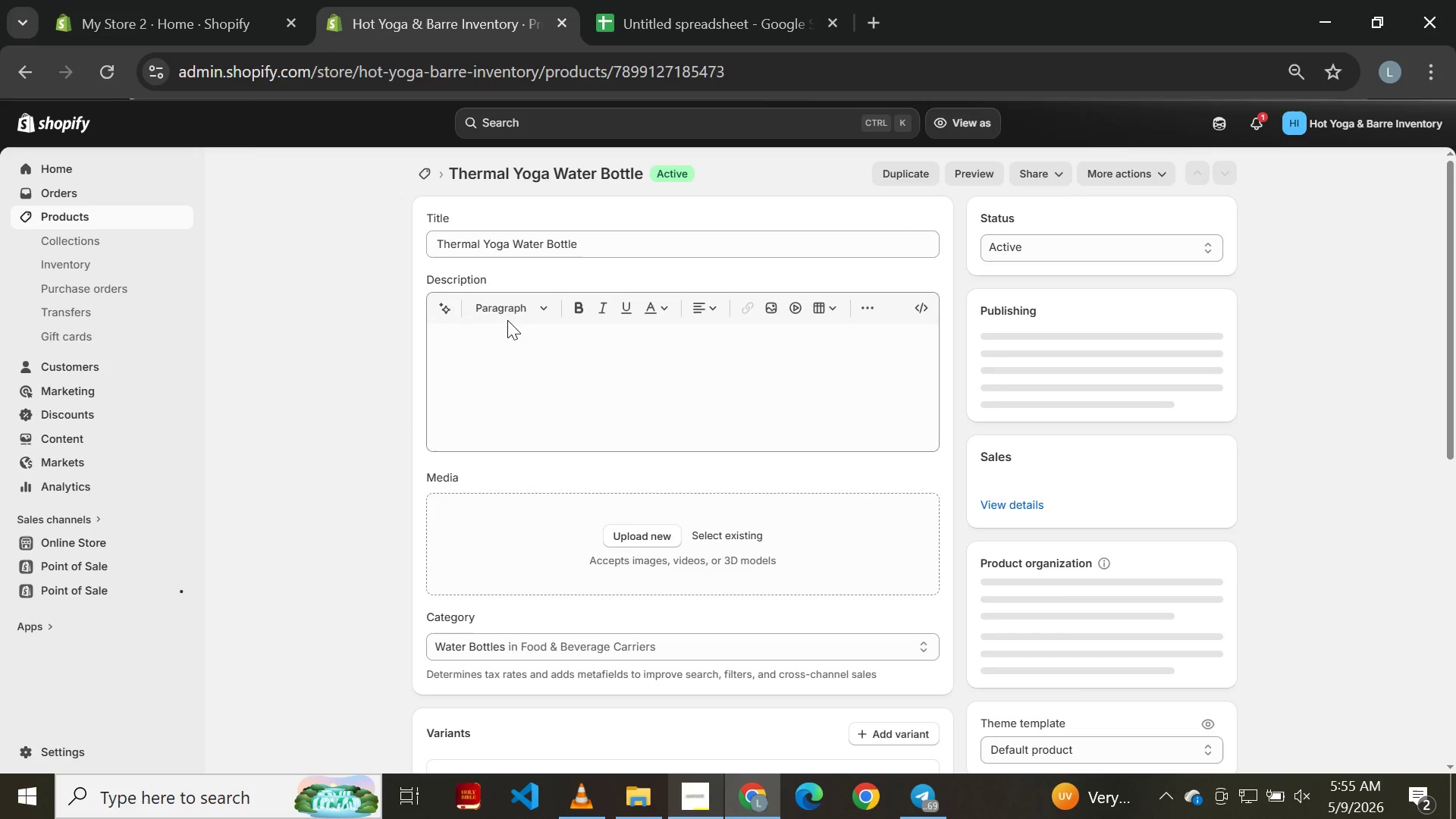 
wait(8.14)
 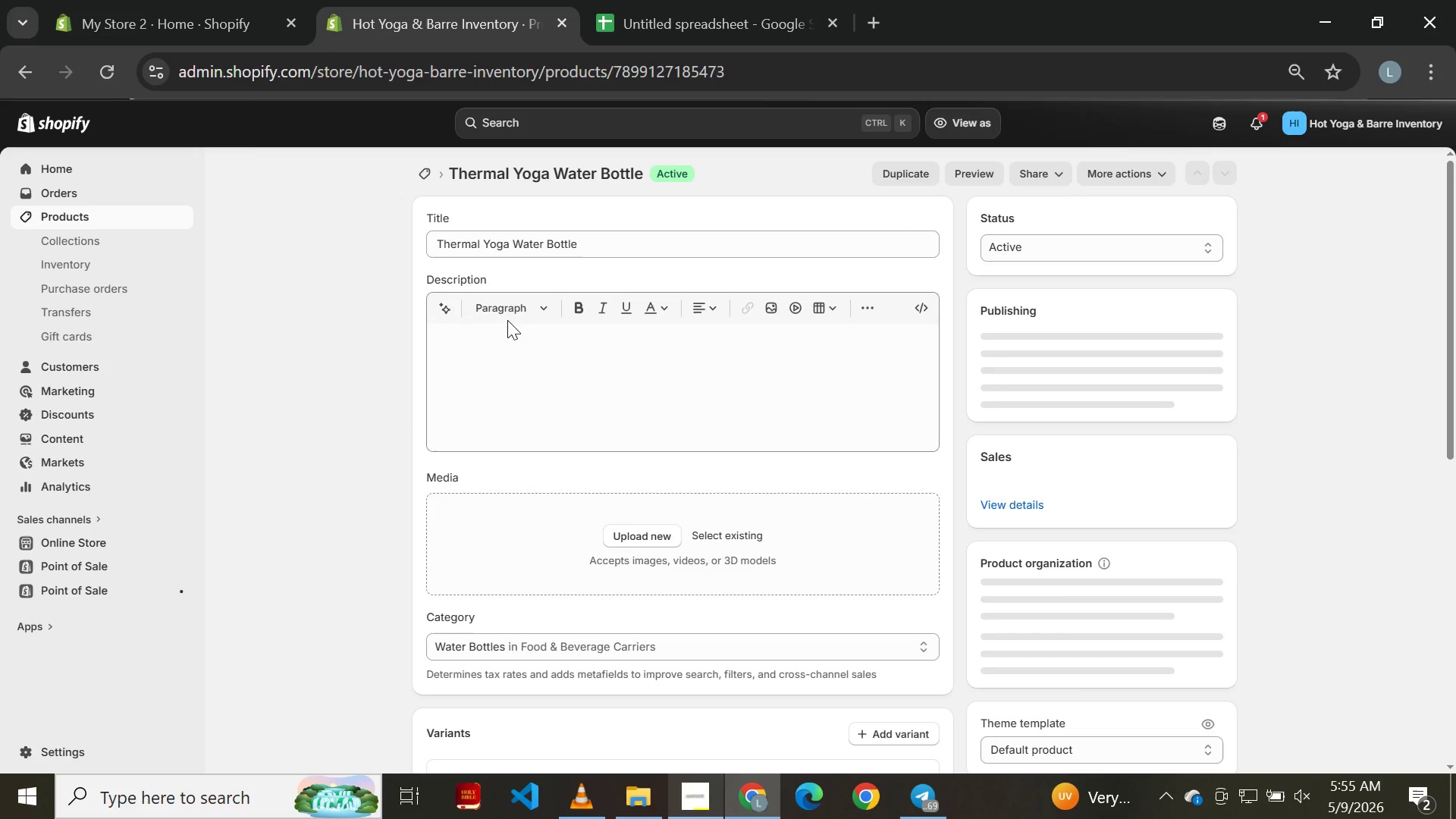 
mouse_move([843, 586])
 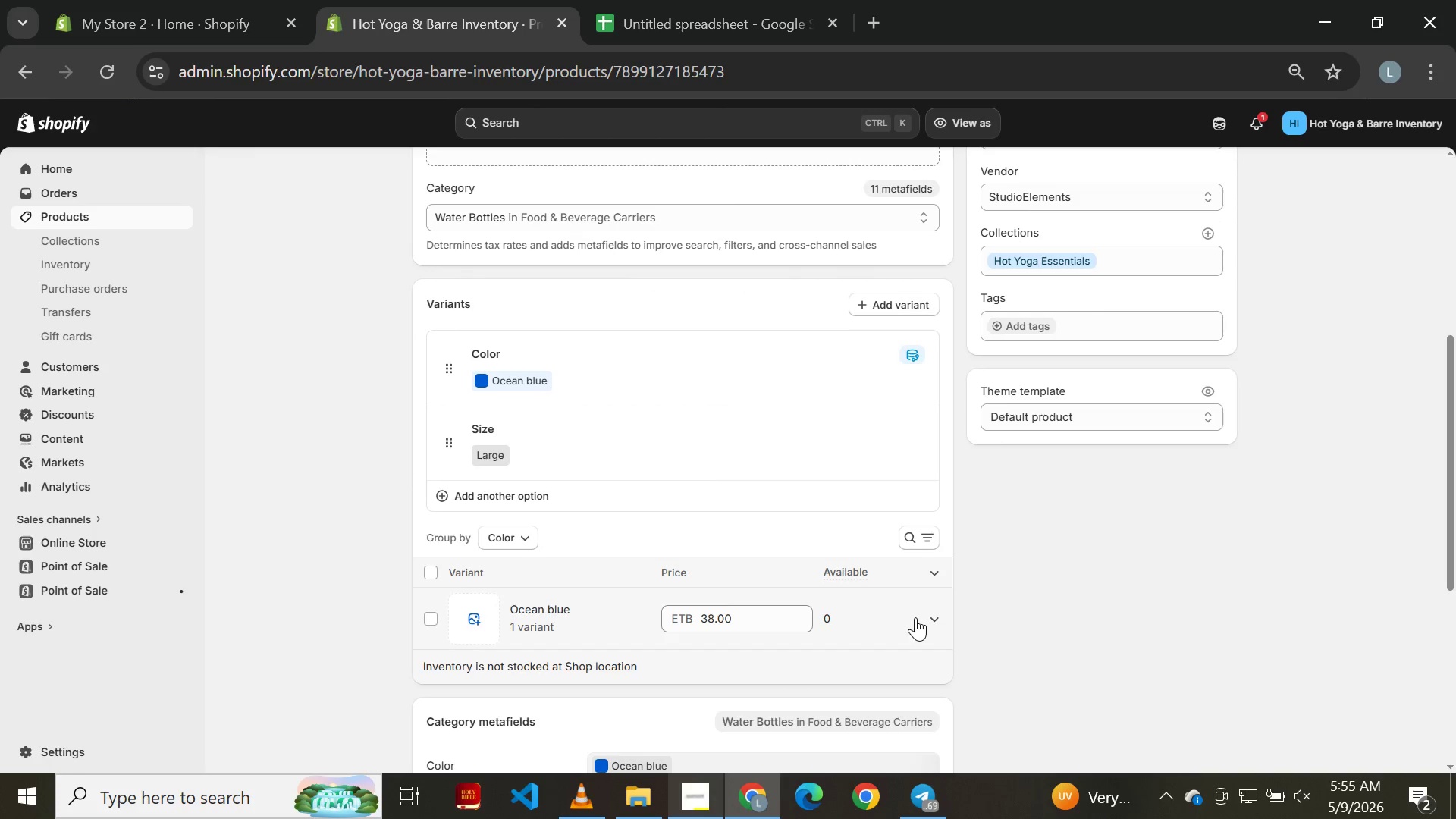 
left_click([928, 619])
 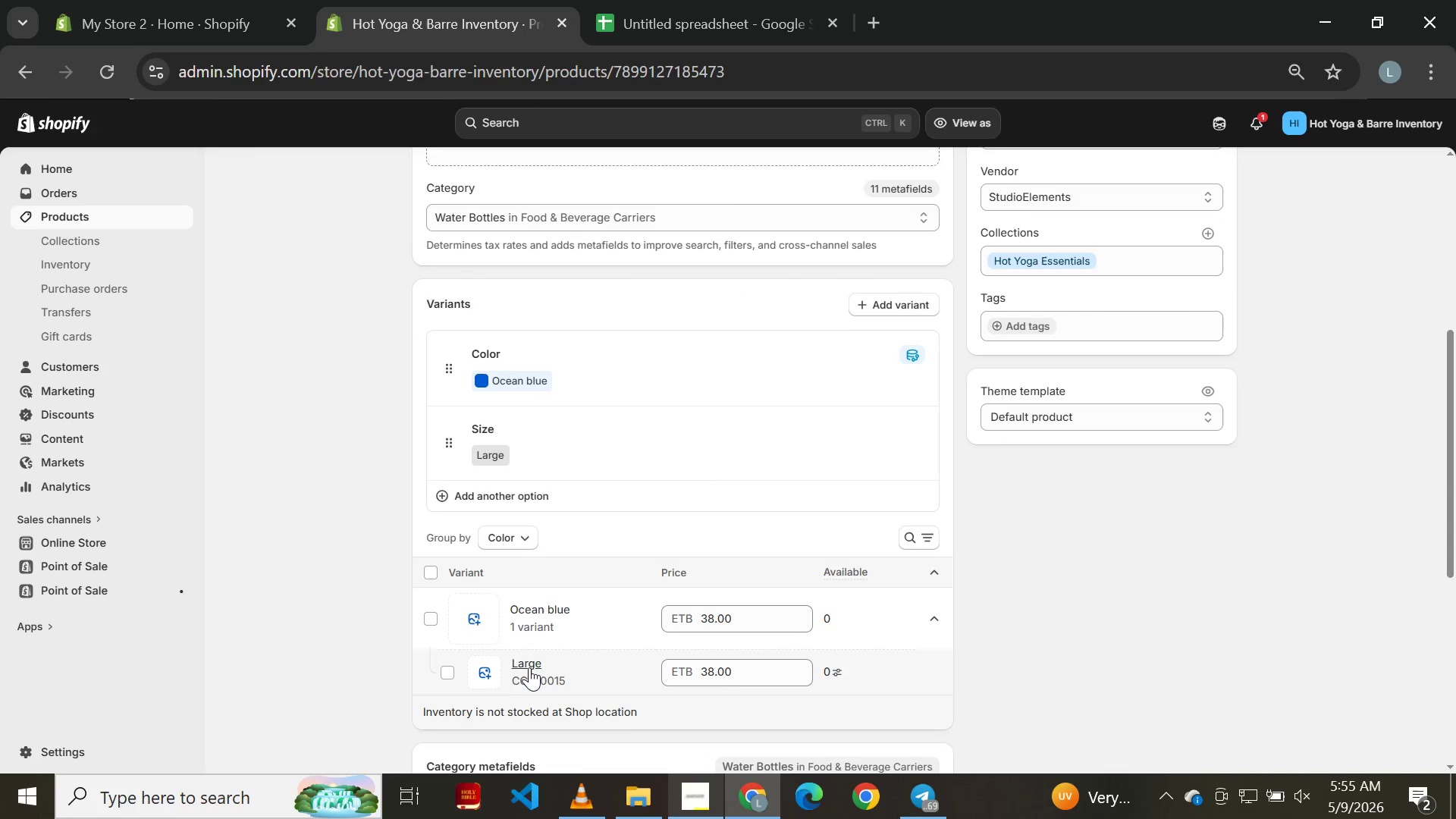 
left_click([535, 664])
 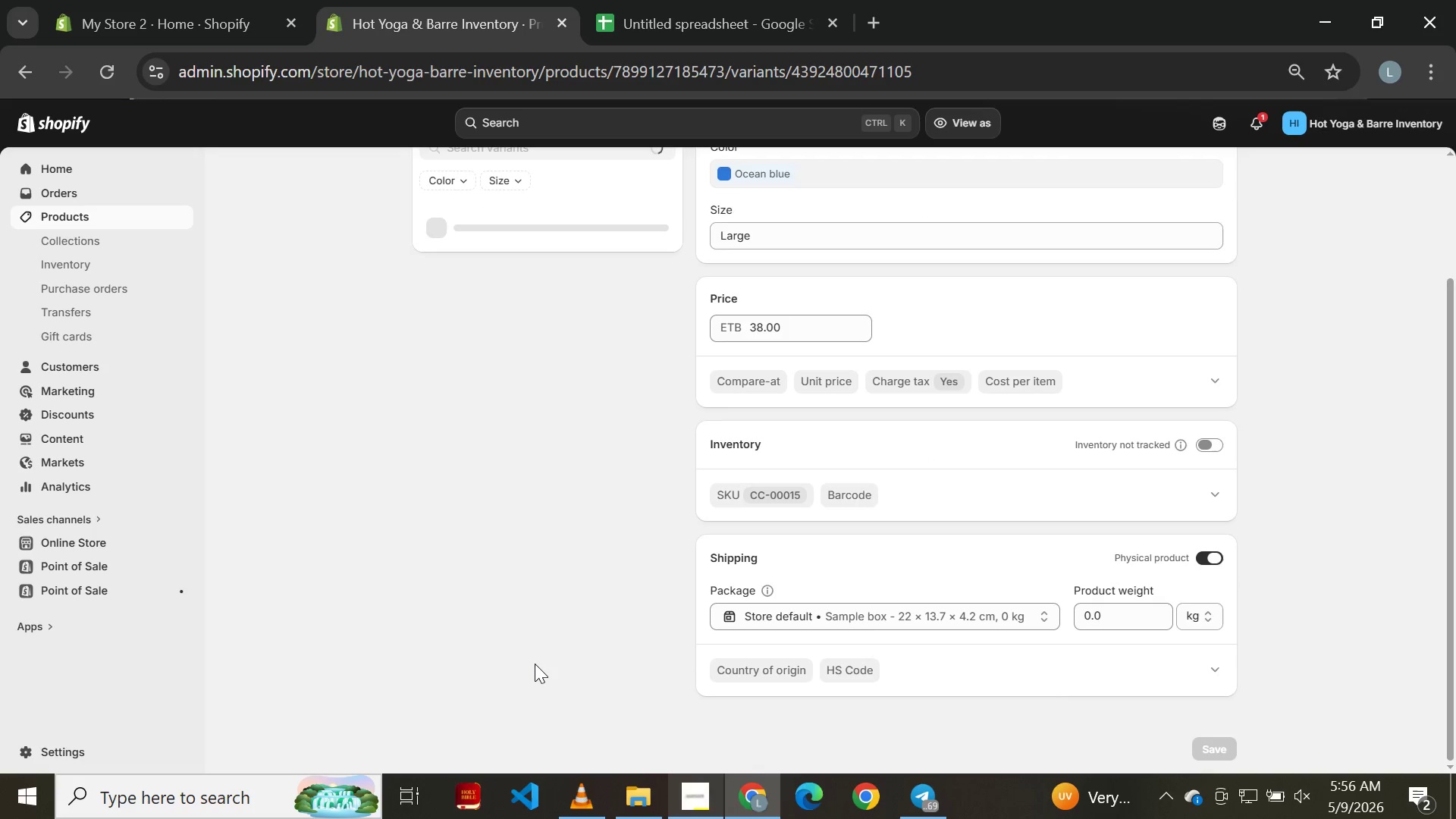 
wait(5.08)
 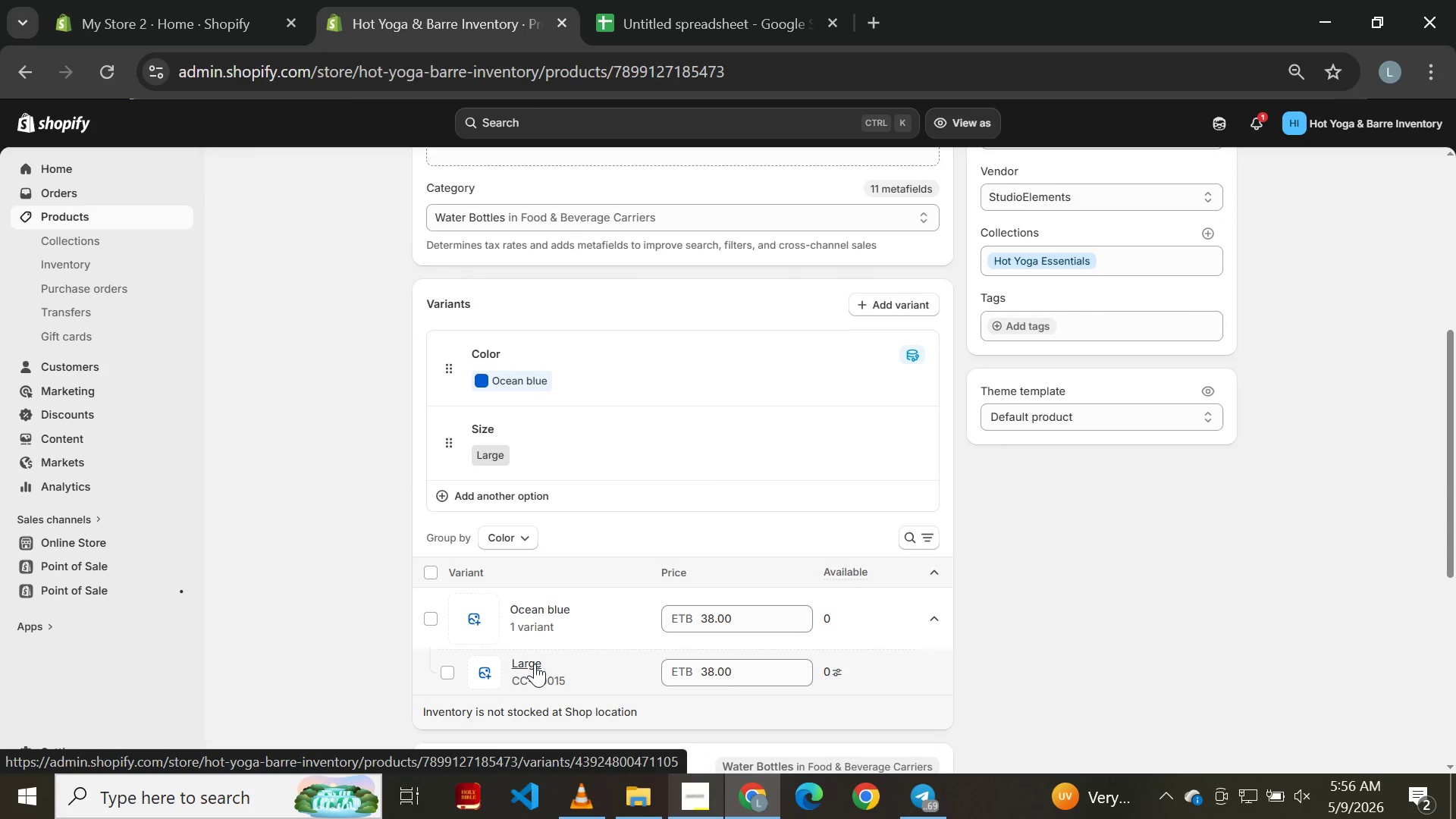 
left_click([1216, 456])
 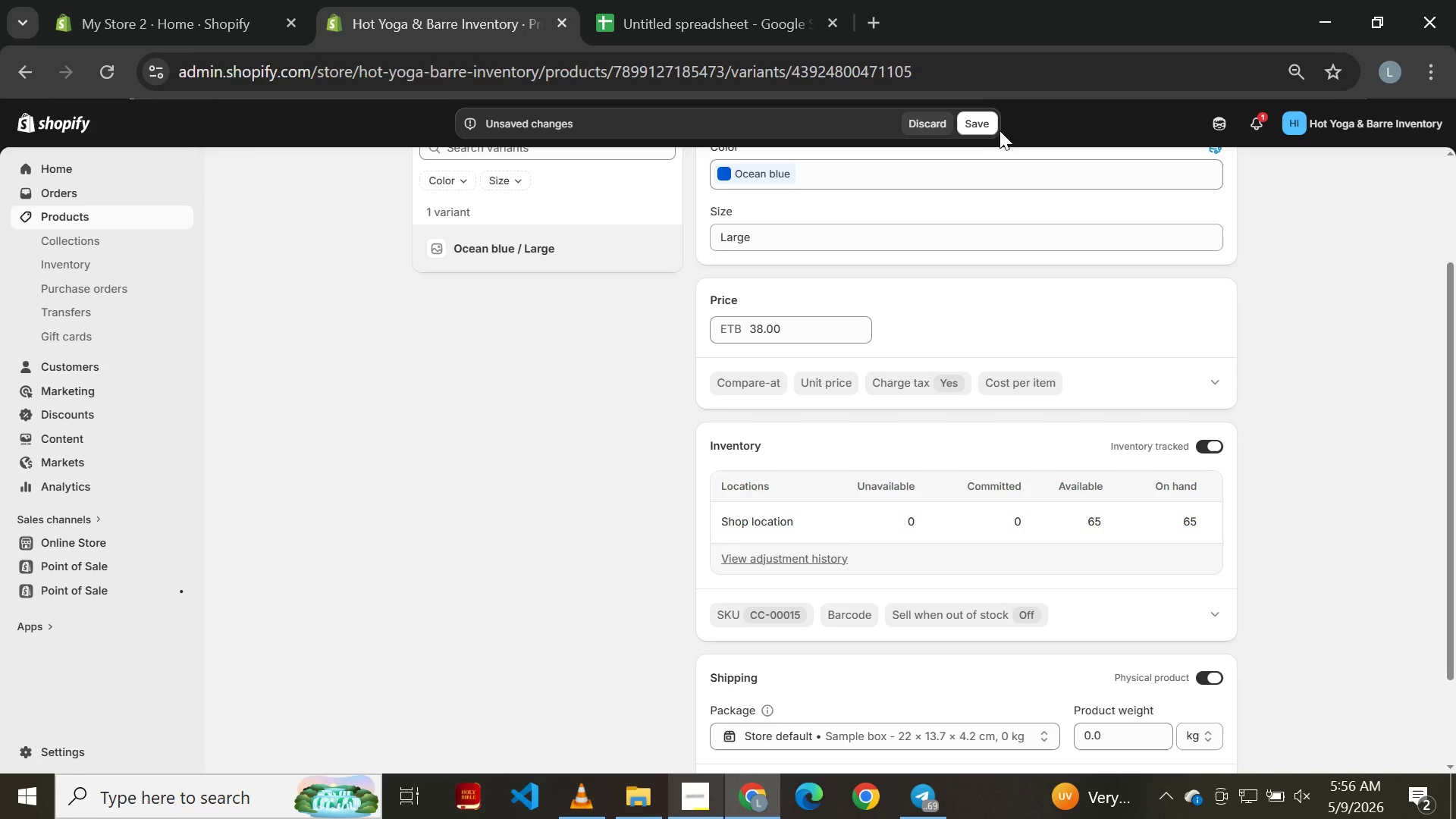 
left_click([986, 121])
 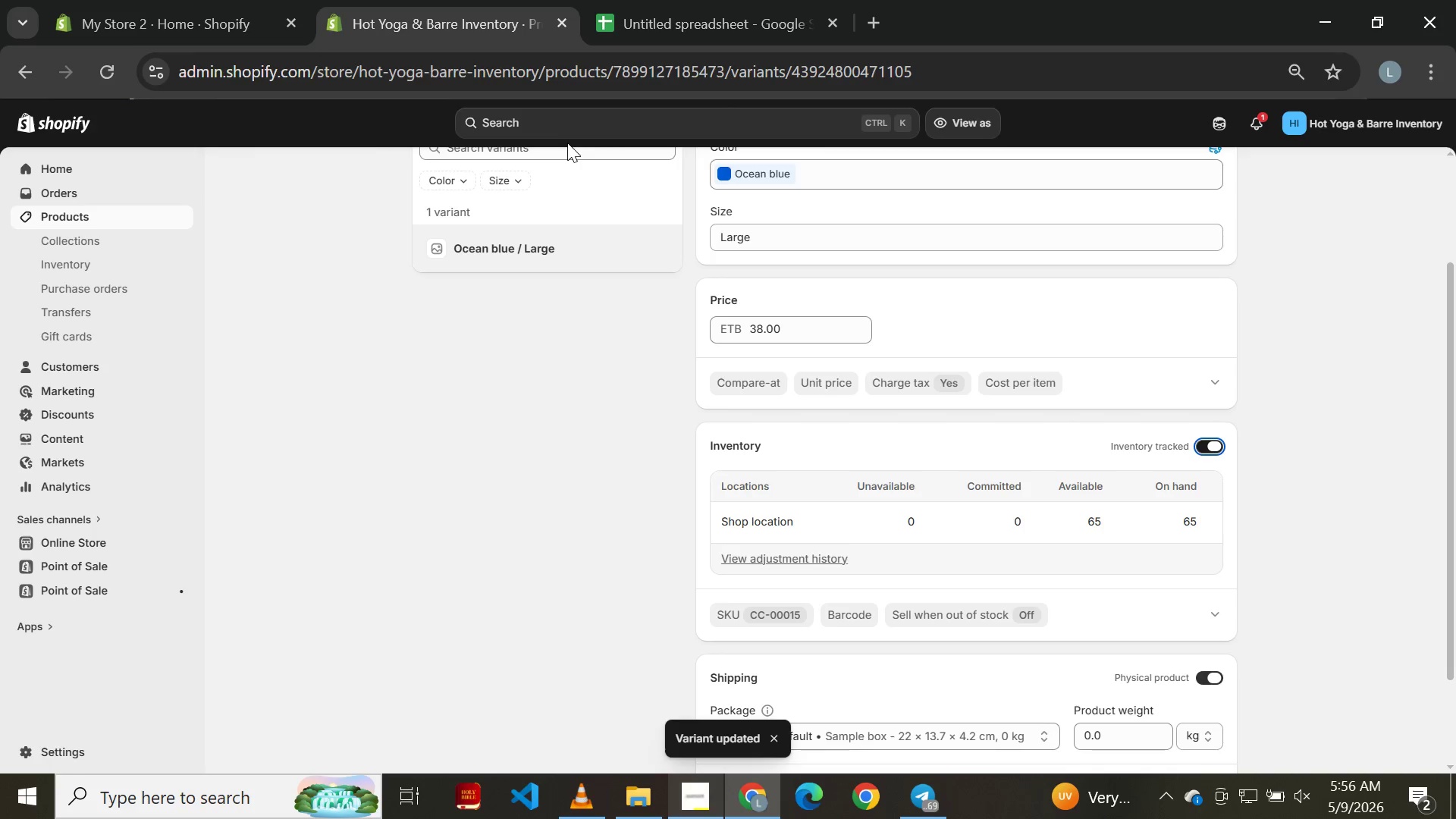 
wait(5.36)
 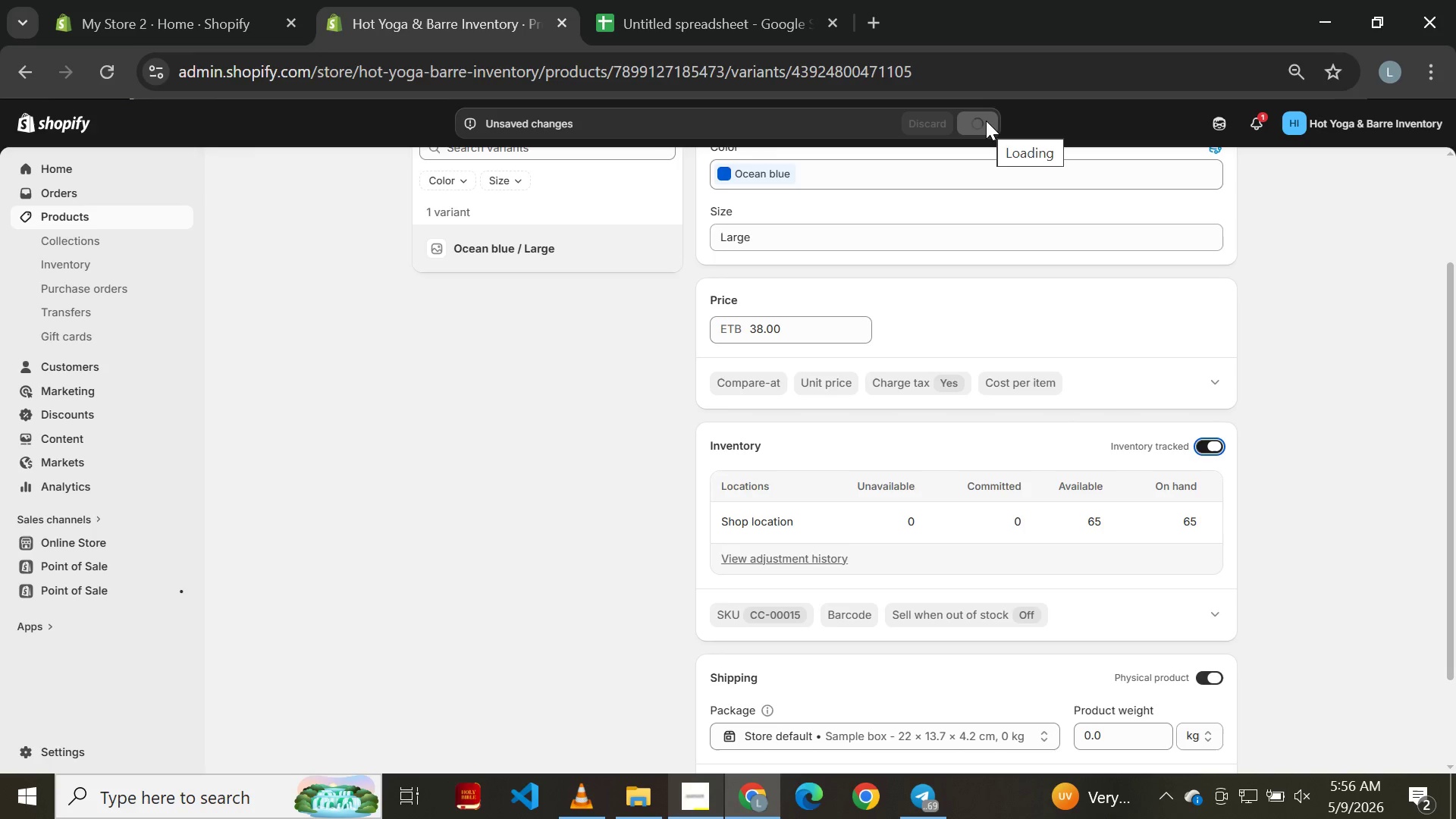 
left_click([22, 78])
 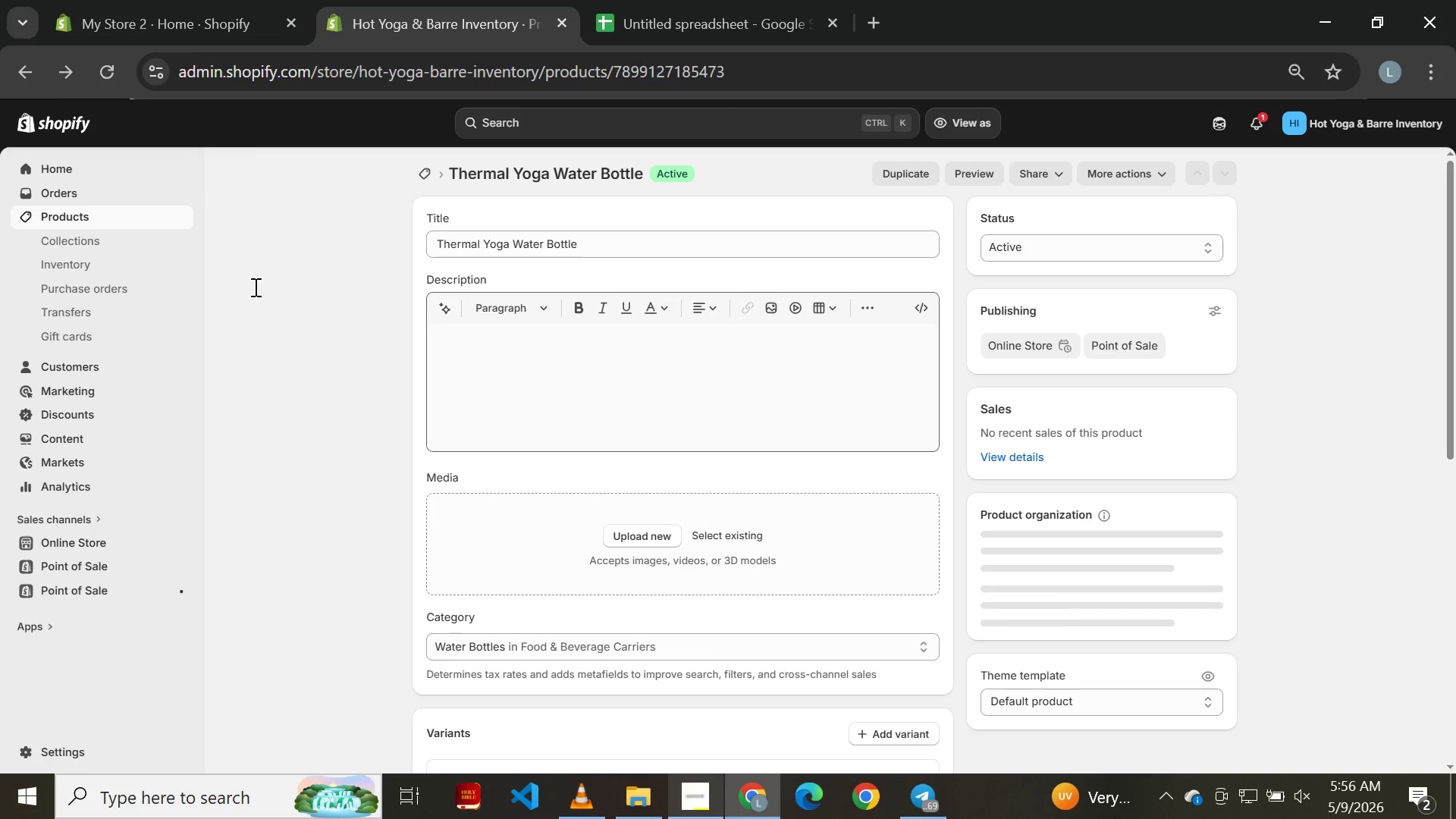 
left_click([23, 70])
 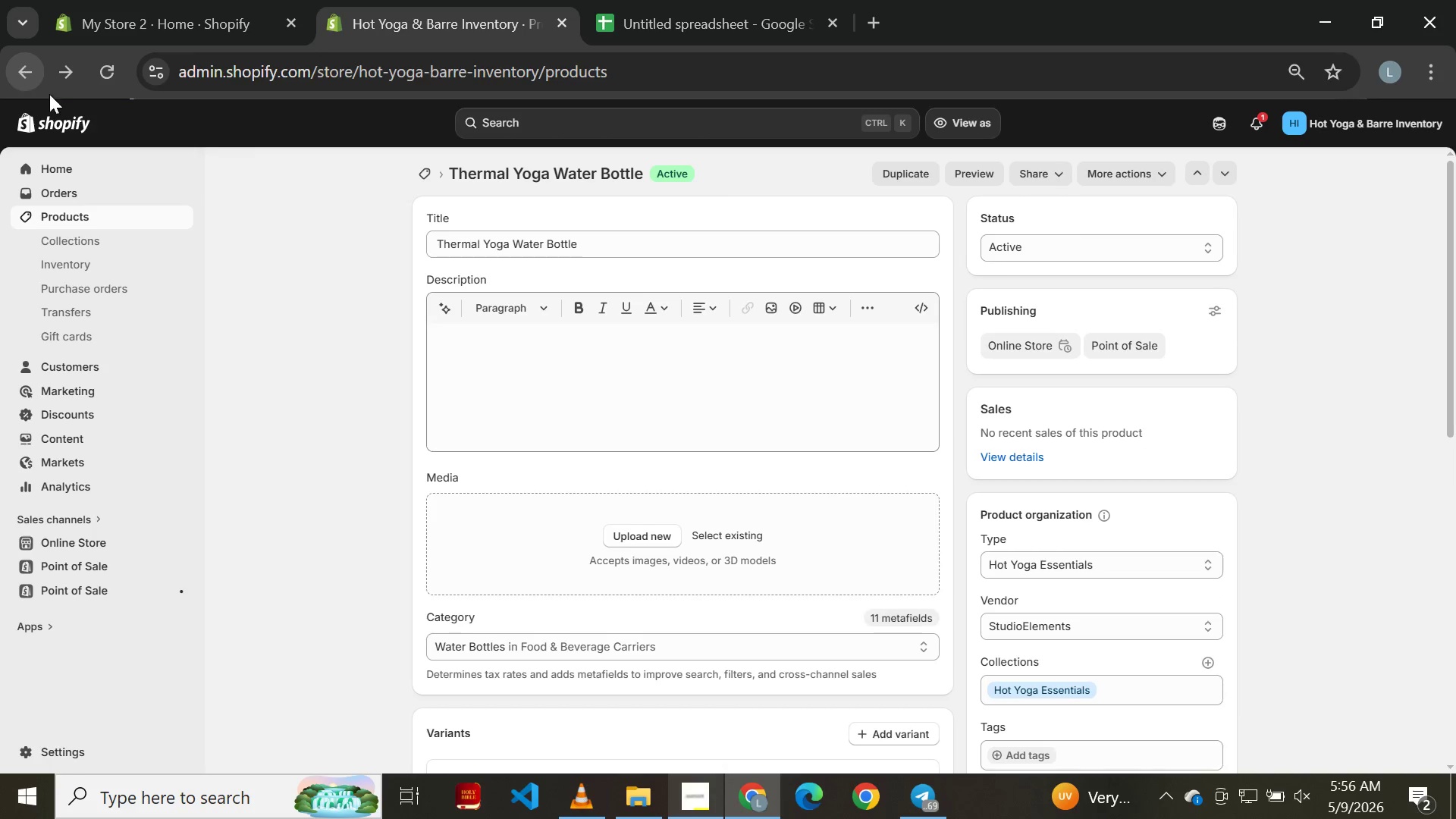 
mouse_move([401, 379])
 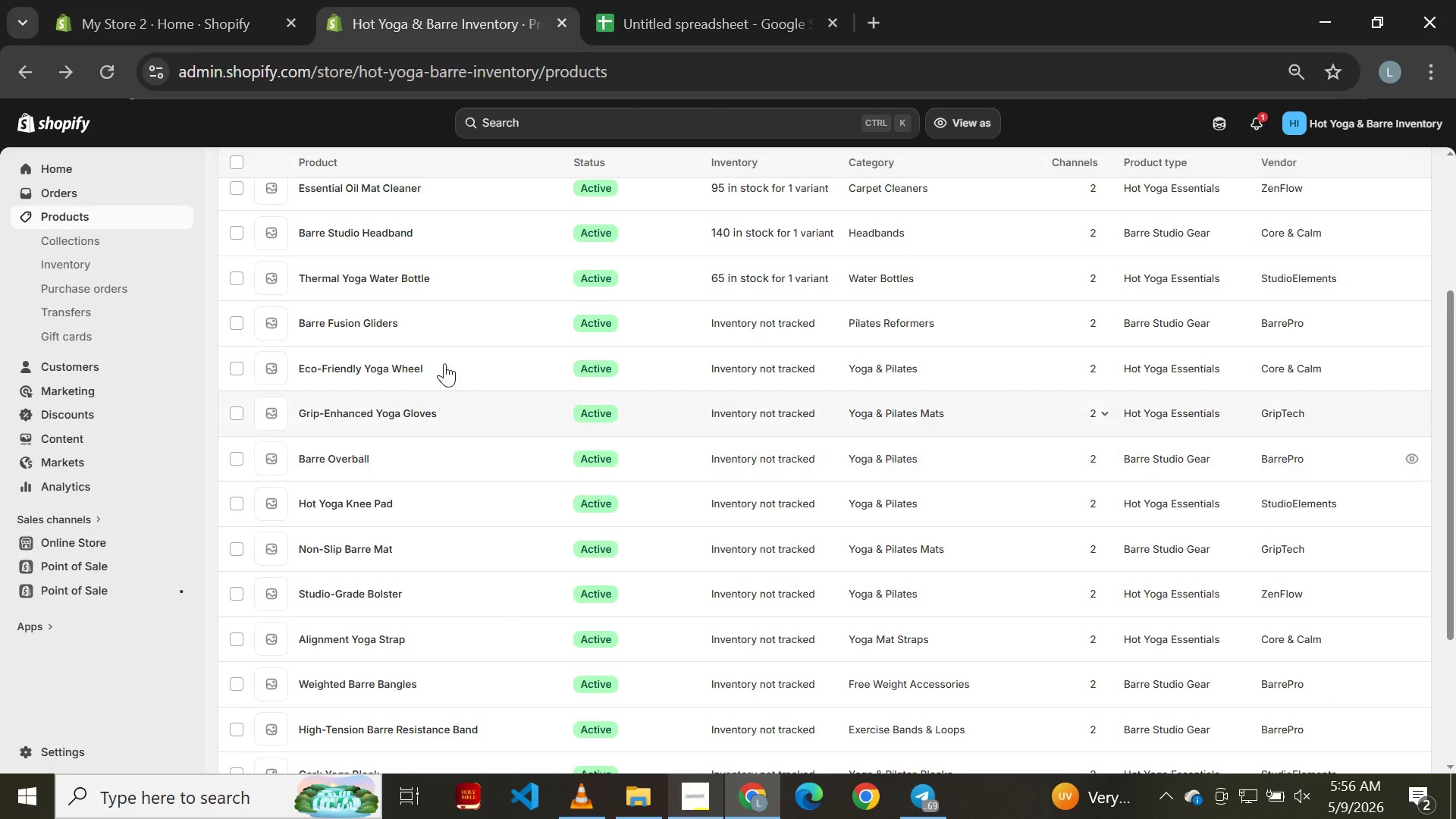 
wait(5.17)
 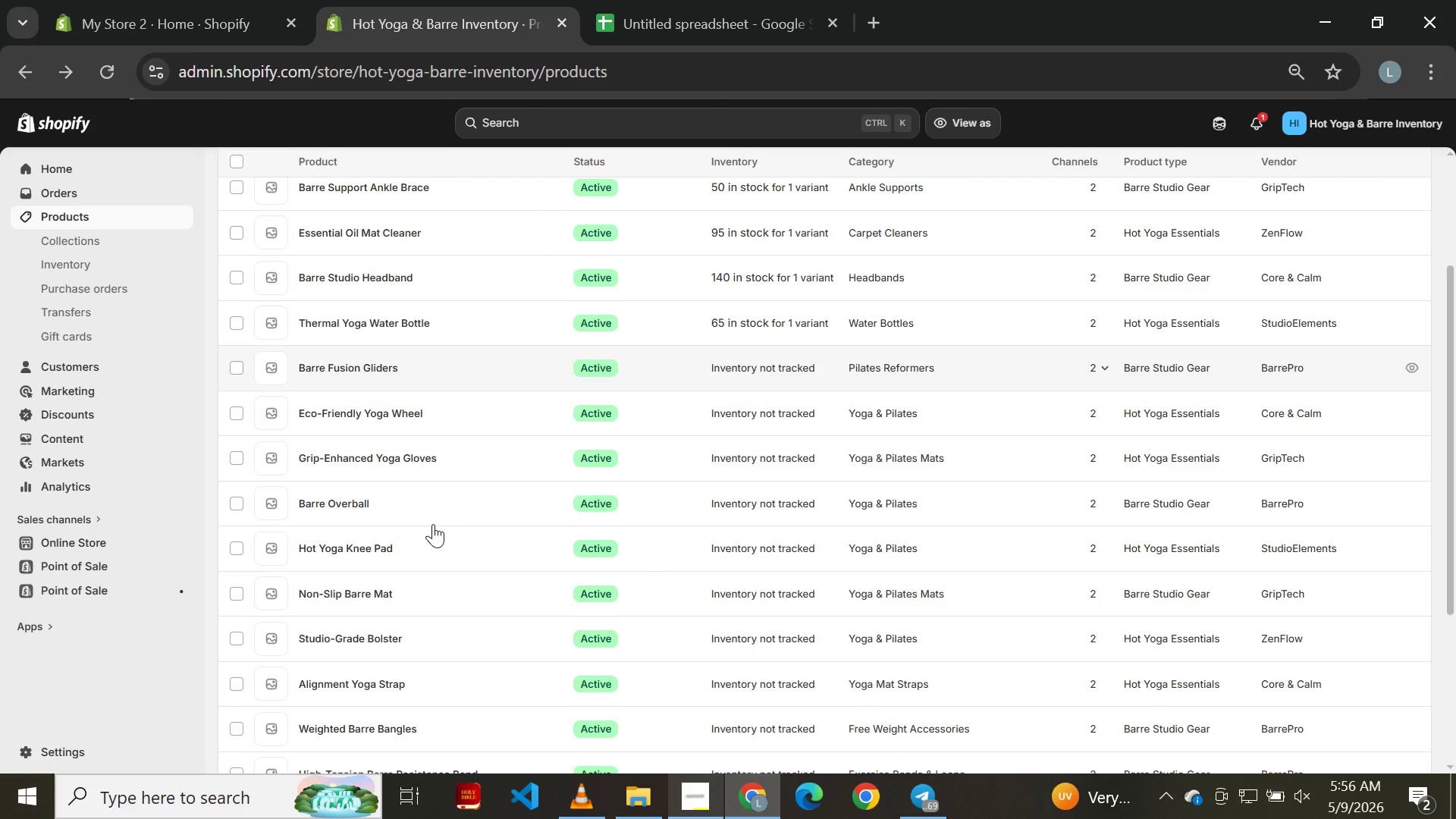 
left_click([363, 318])
 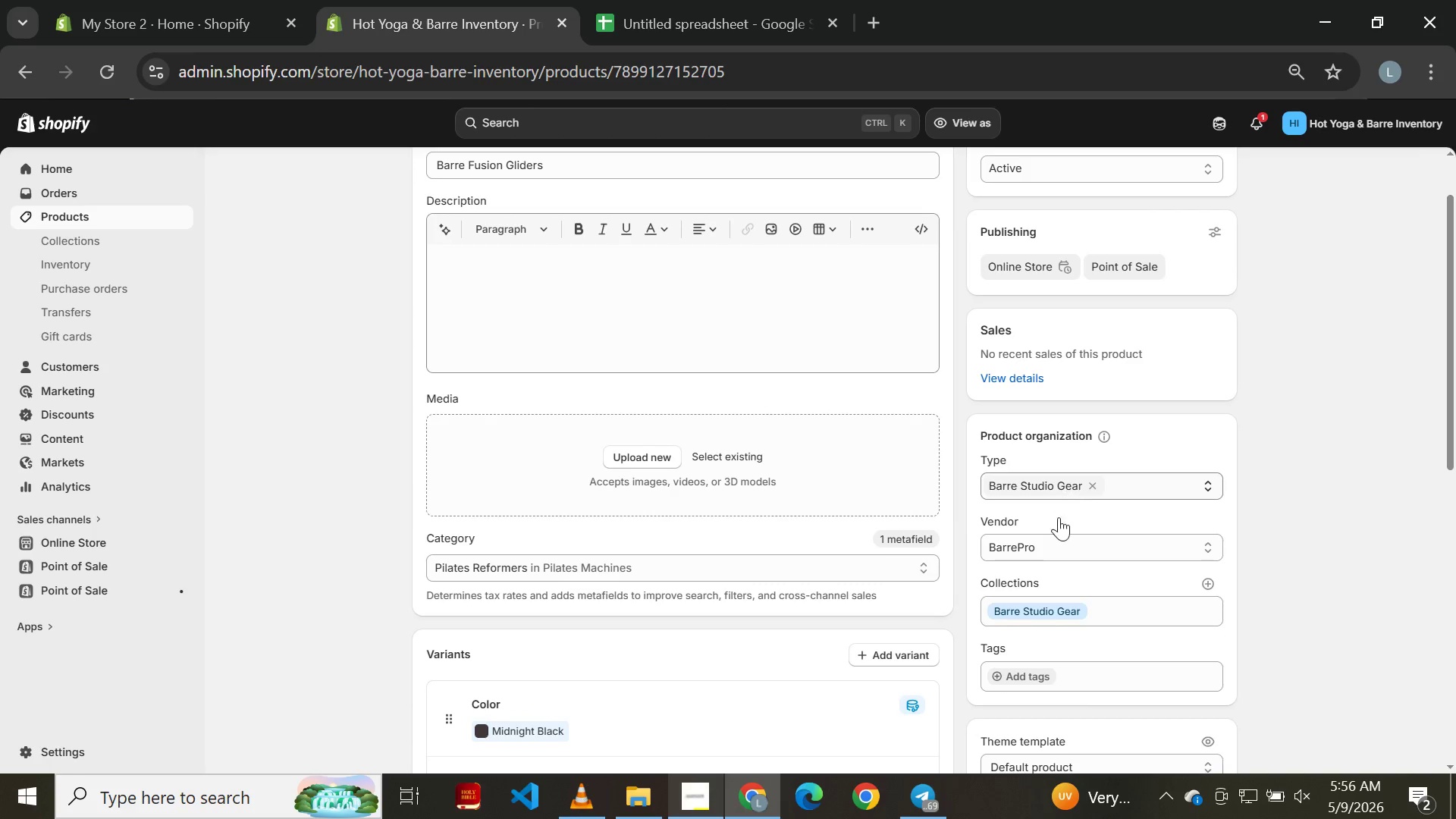 
wait(14.33)
 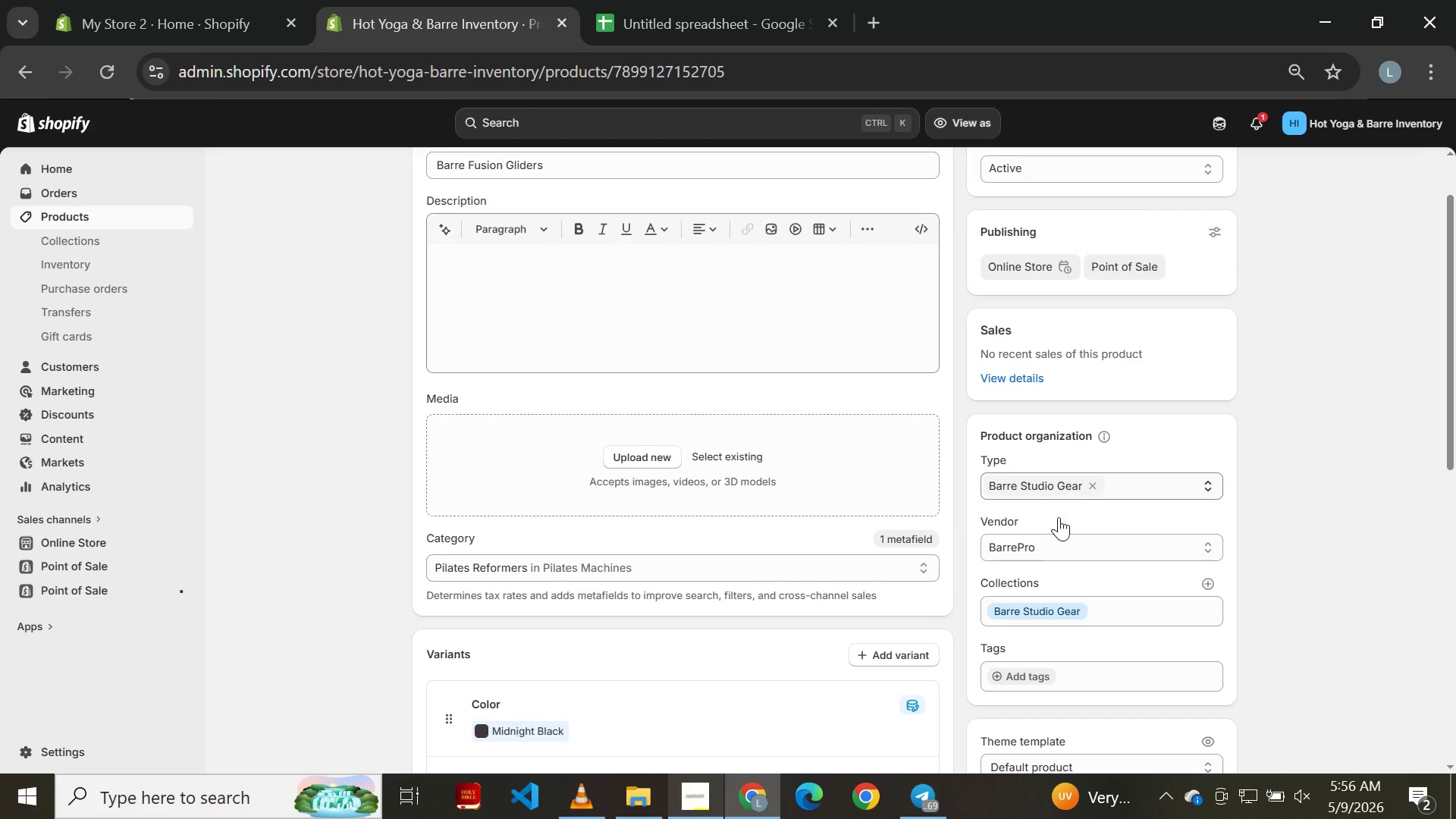 
left_click([927, 583])
 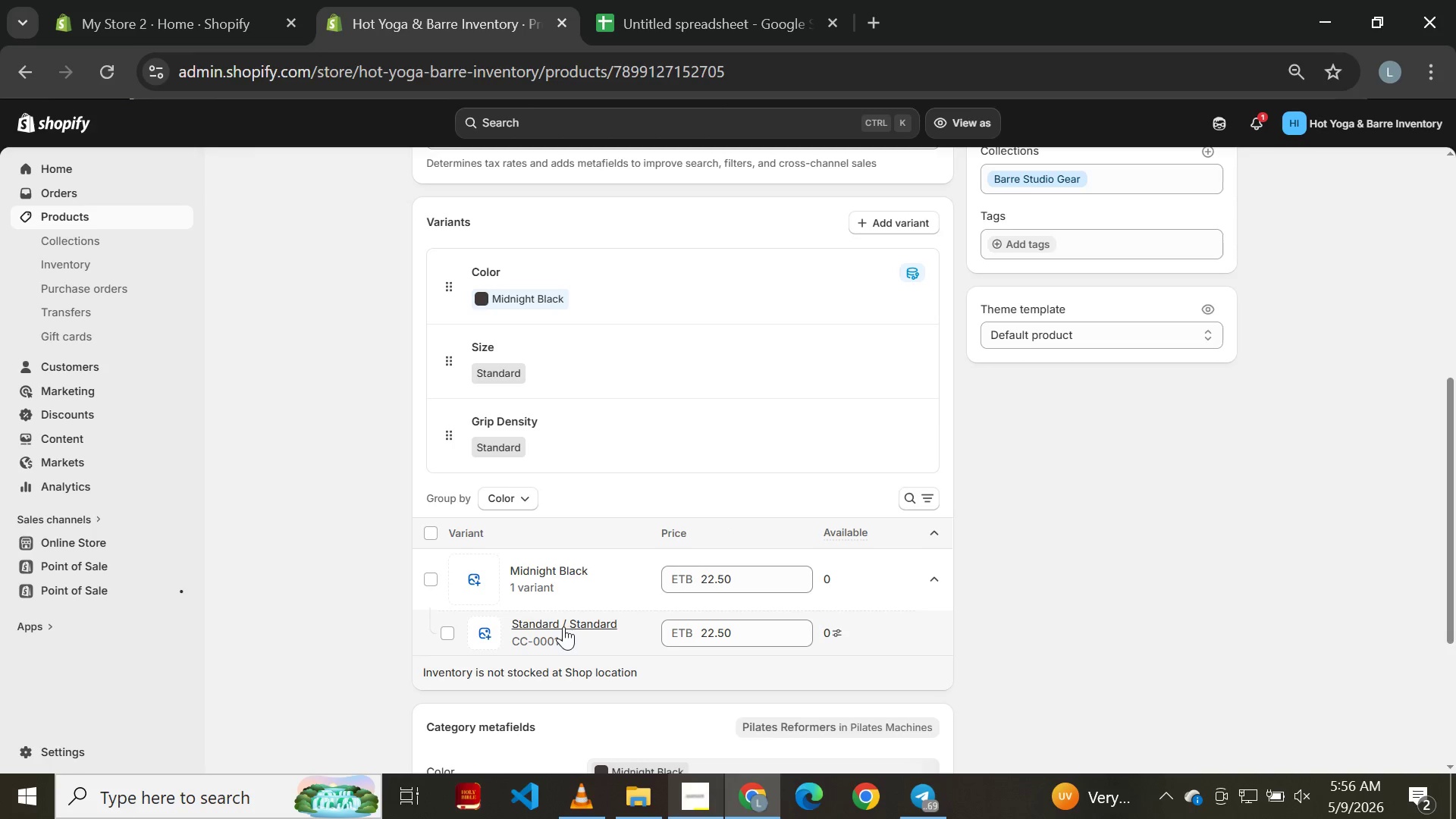 
left_click([563, 625])
 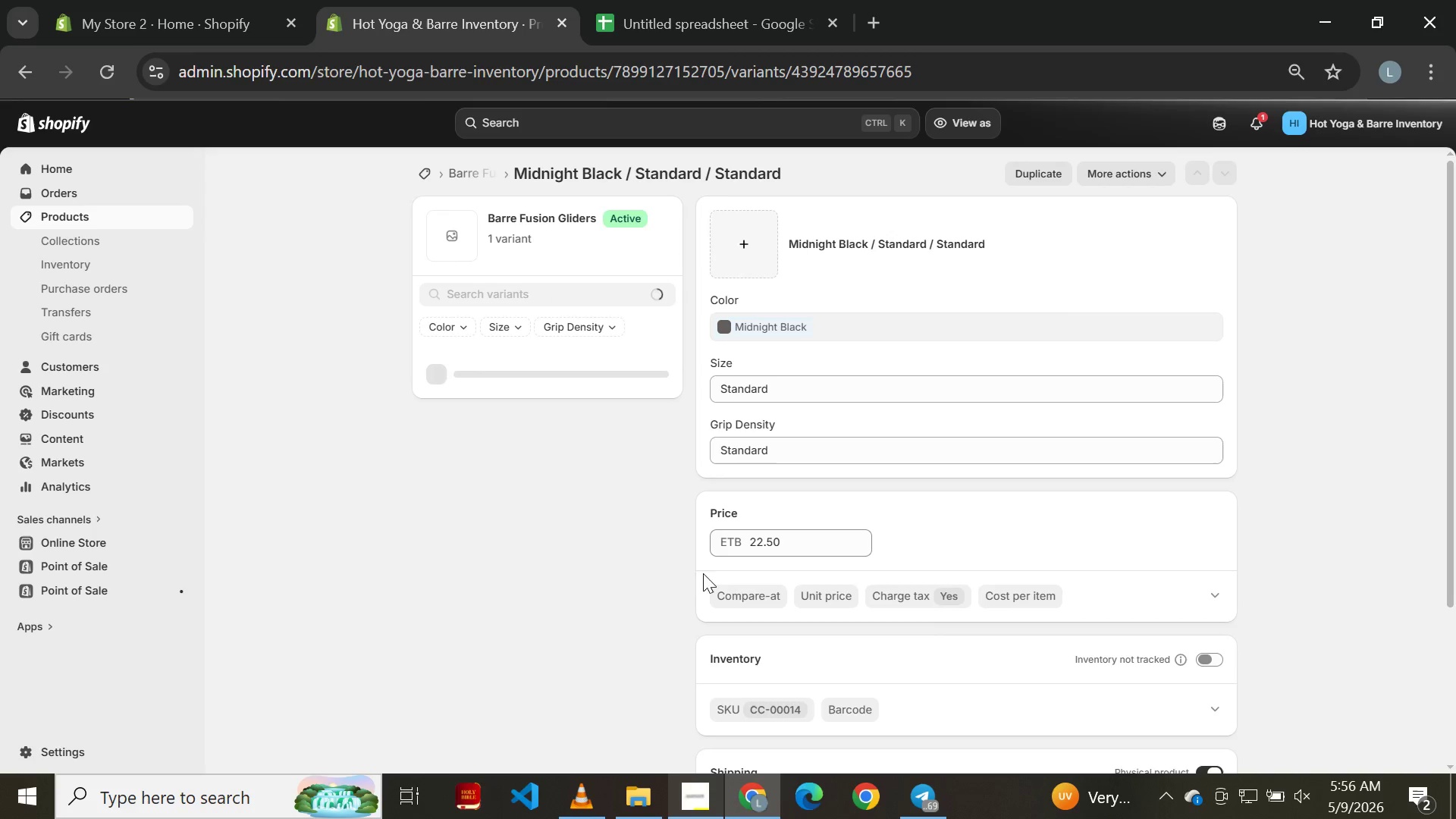 
wait(5.22)
 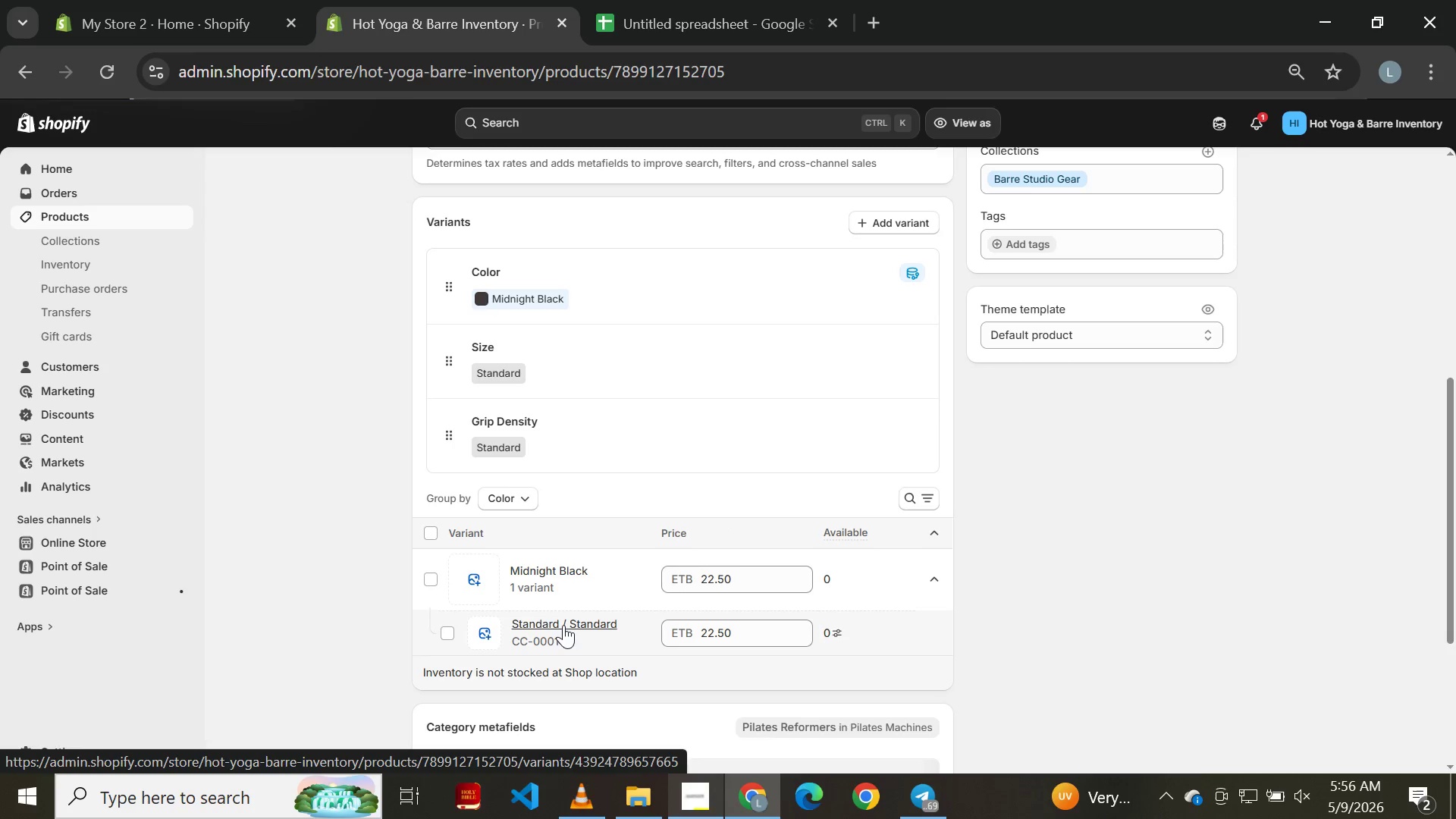 
left_click([1207, 655])
 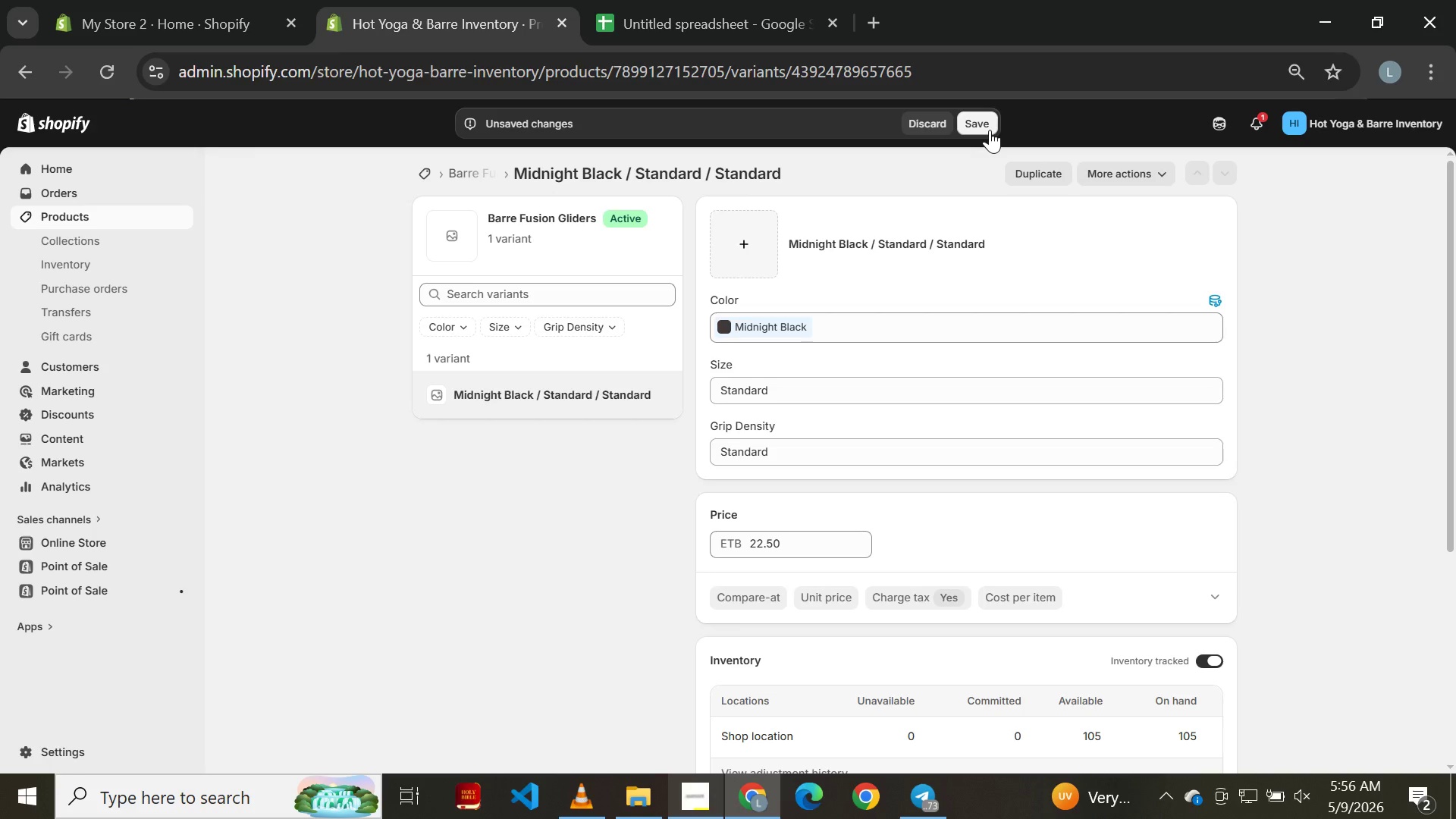 
left_click([985, 122])
 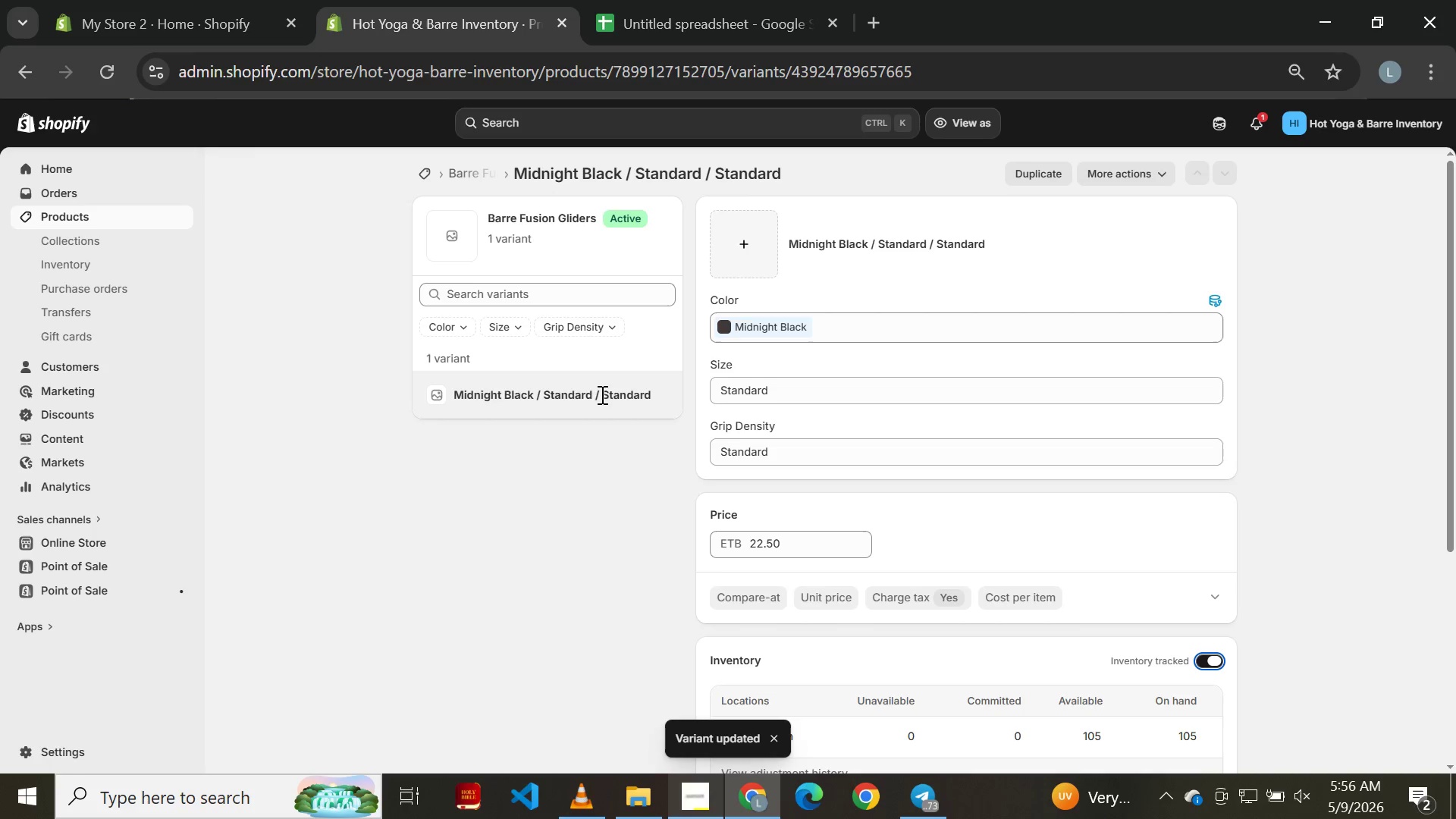 
wait(6.61)
 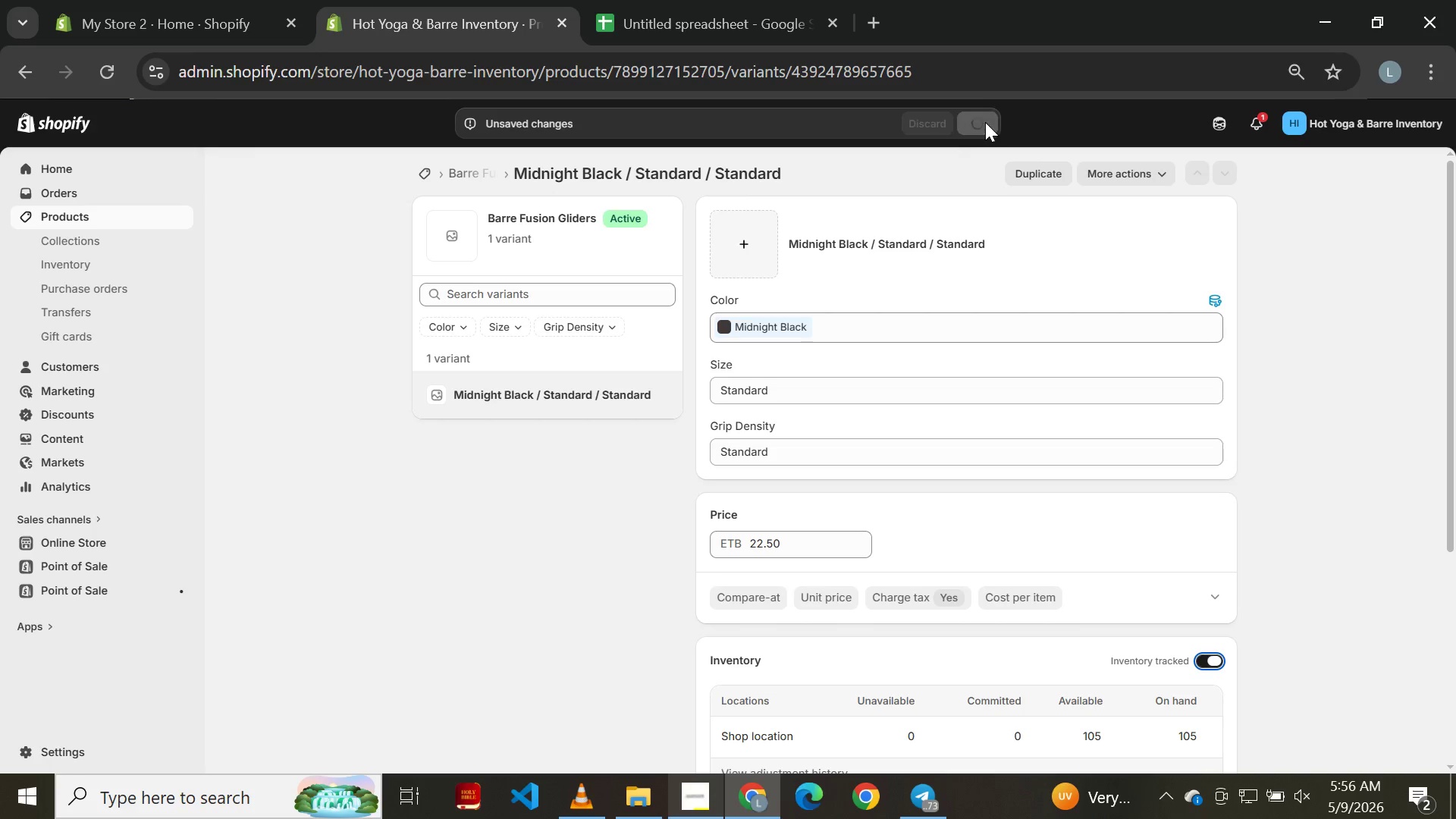 
left_click([12, 68])
 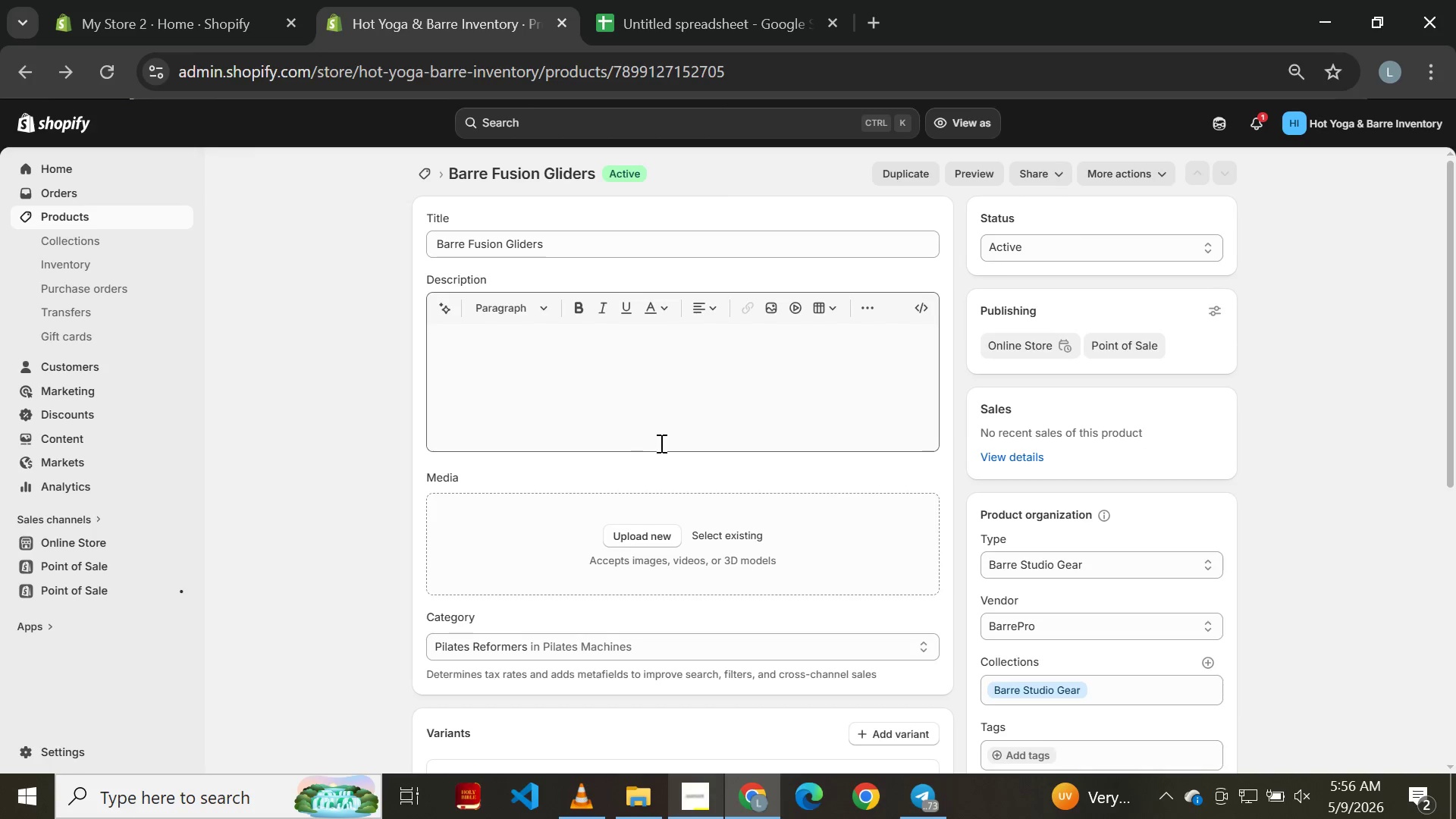 
wait(9.2)
 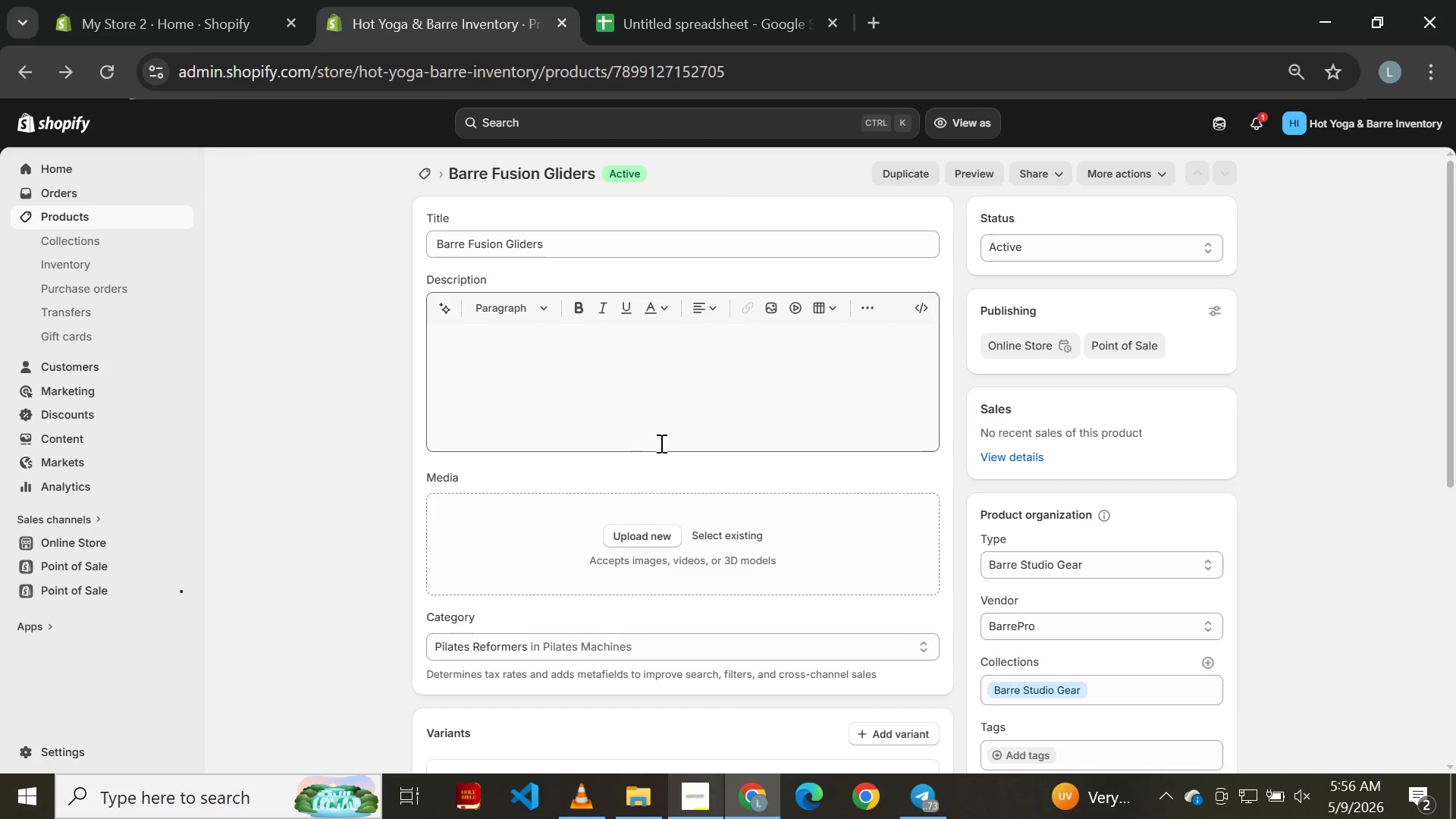 
mouse_move([664, 592])
 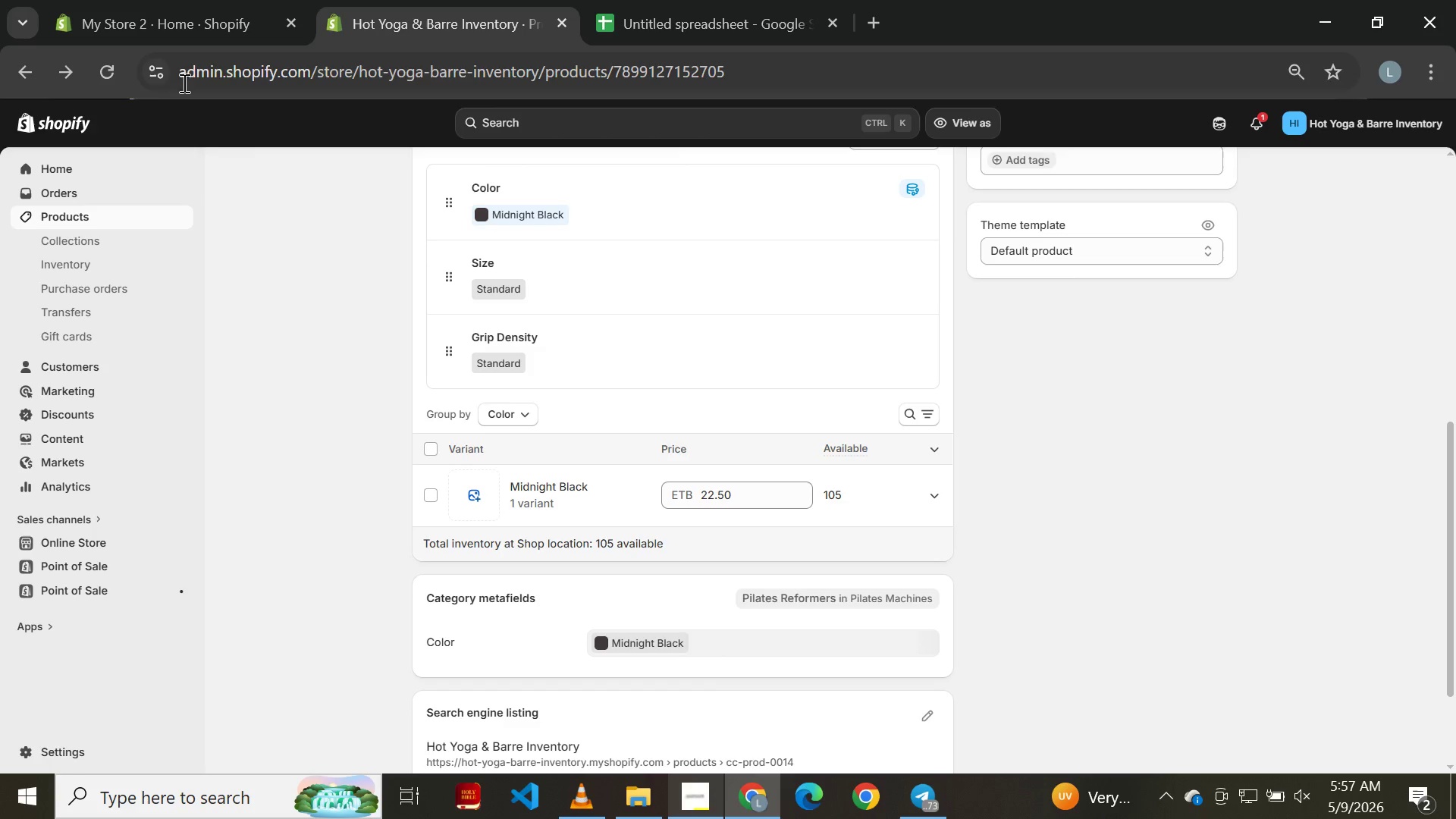 
left_click([24, 63])
 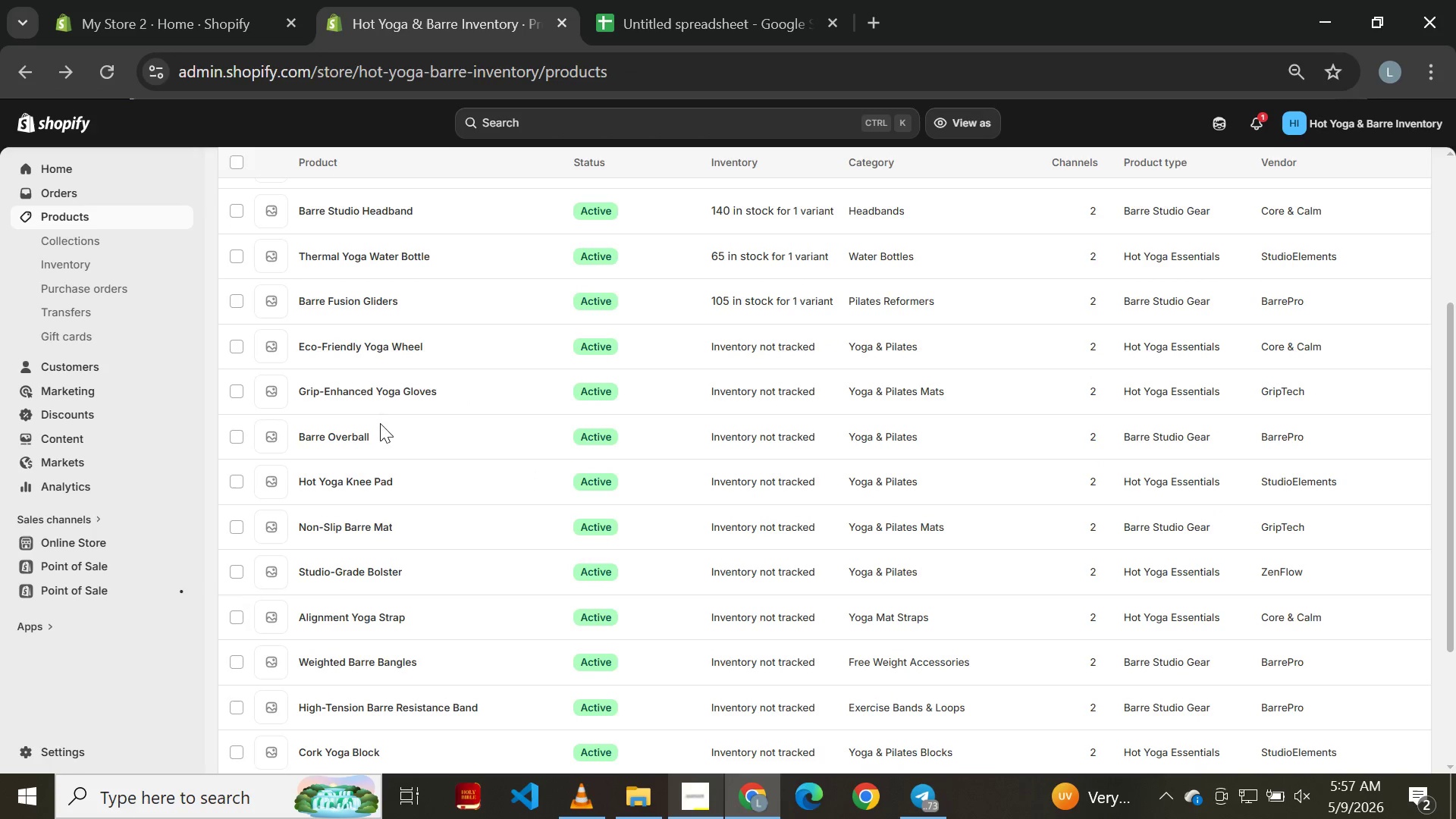 
wait(6.89)
 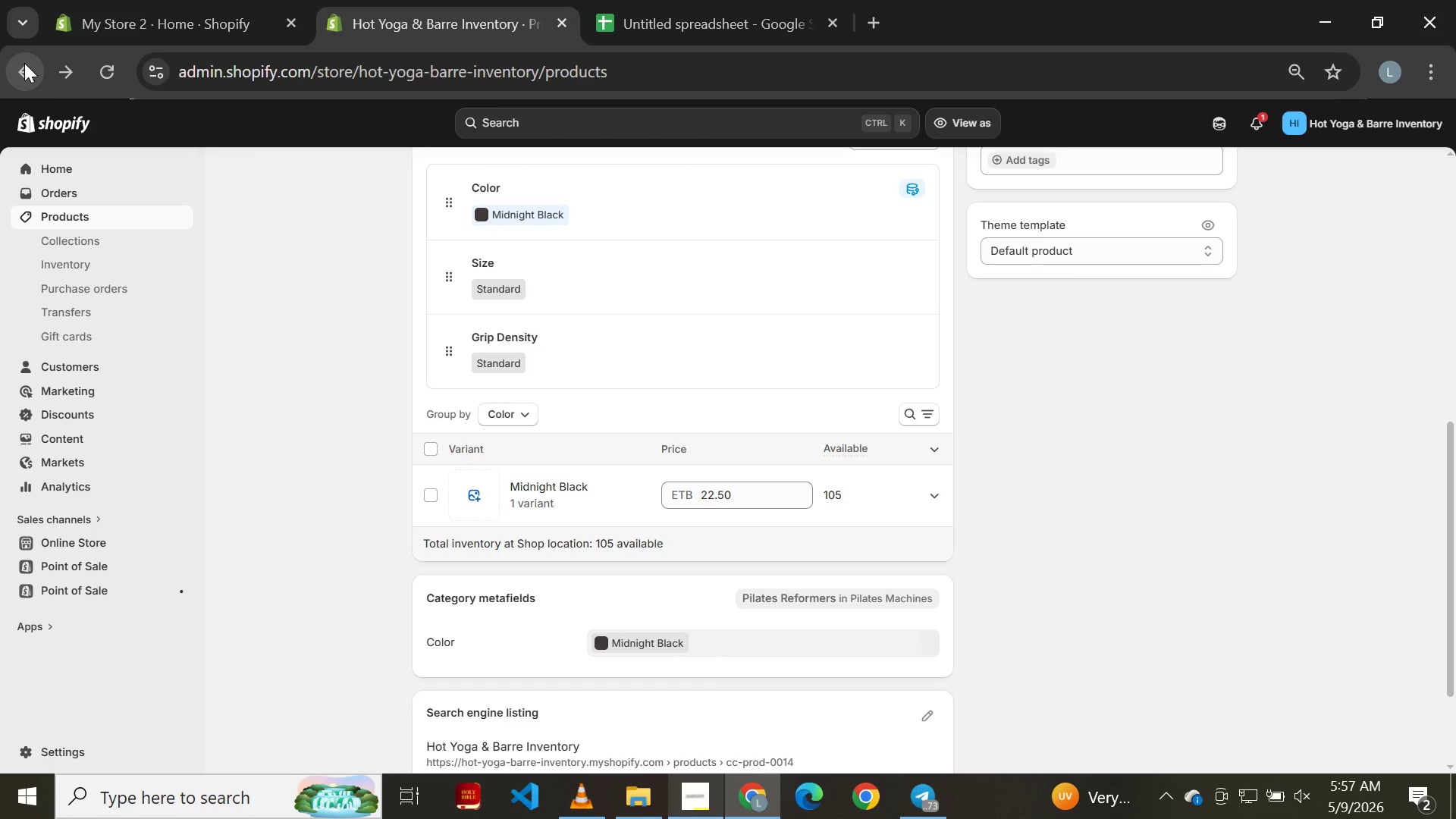 
left_click([351, 350])
 